 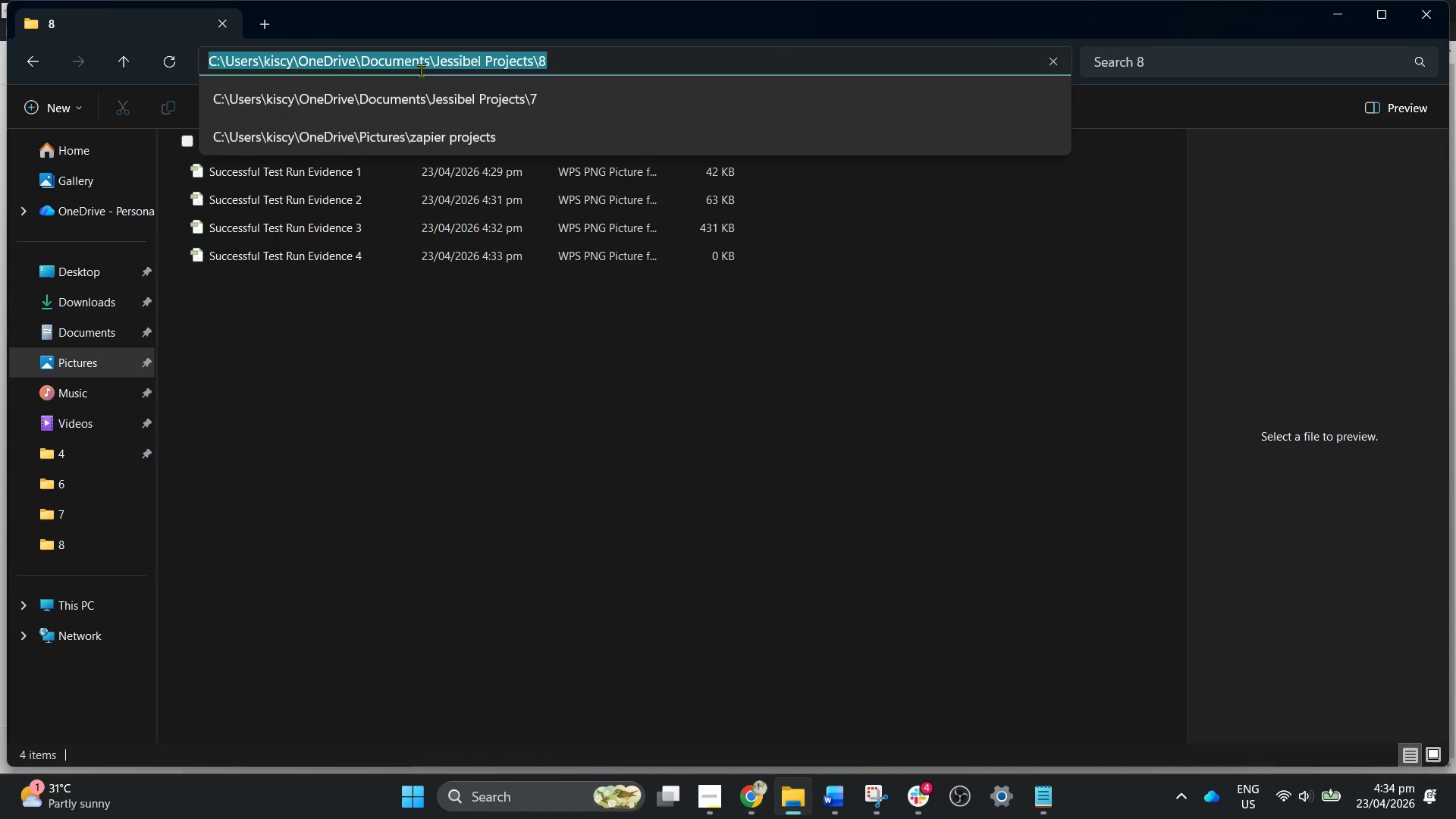 
mouse_move([124, 354])
 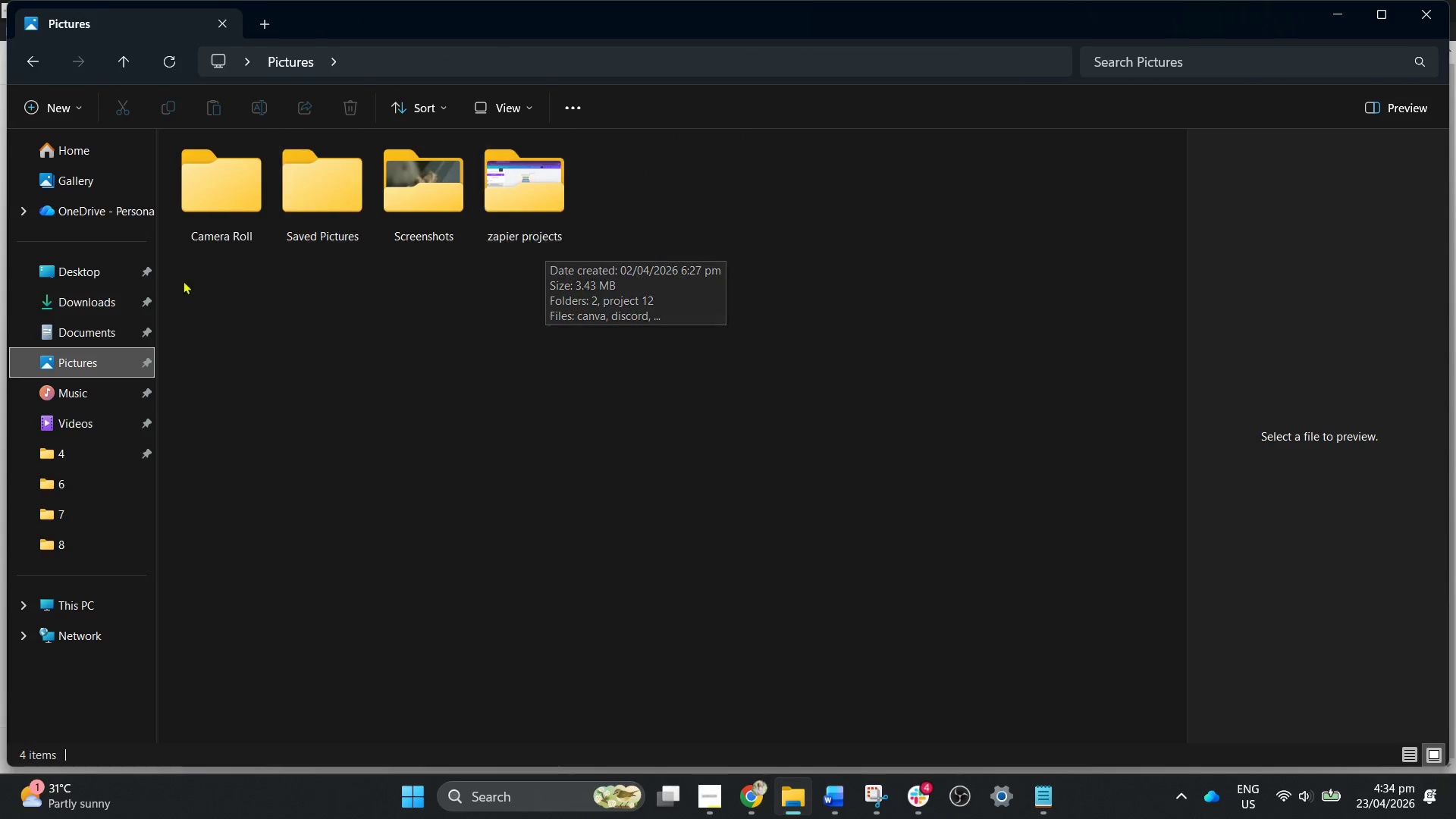 
left_click([101, 336])
 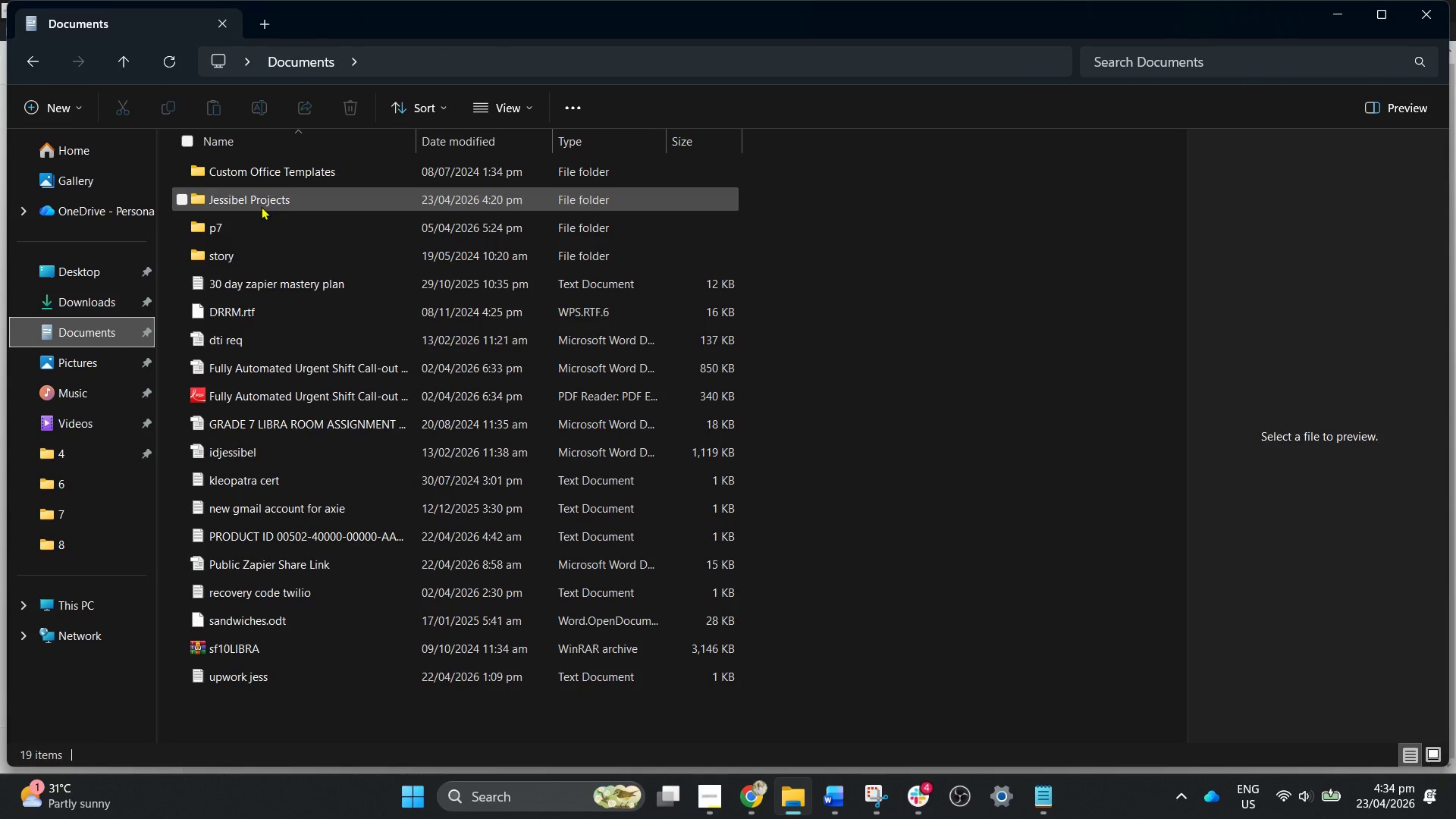 
double_click([261, 206])
 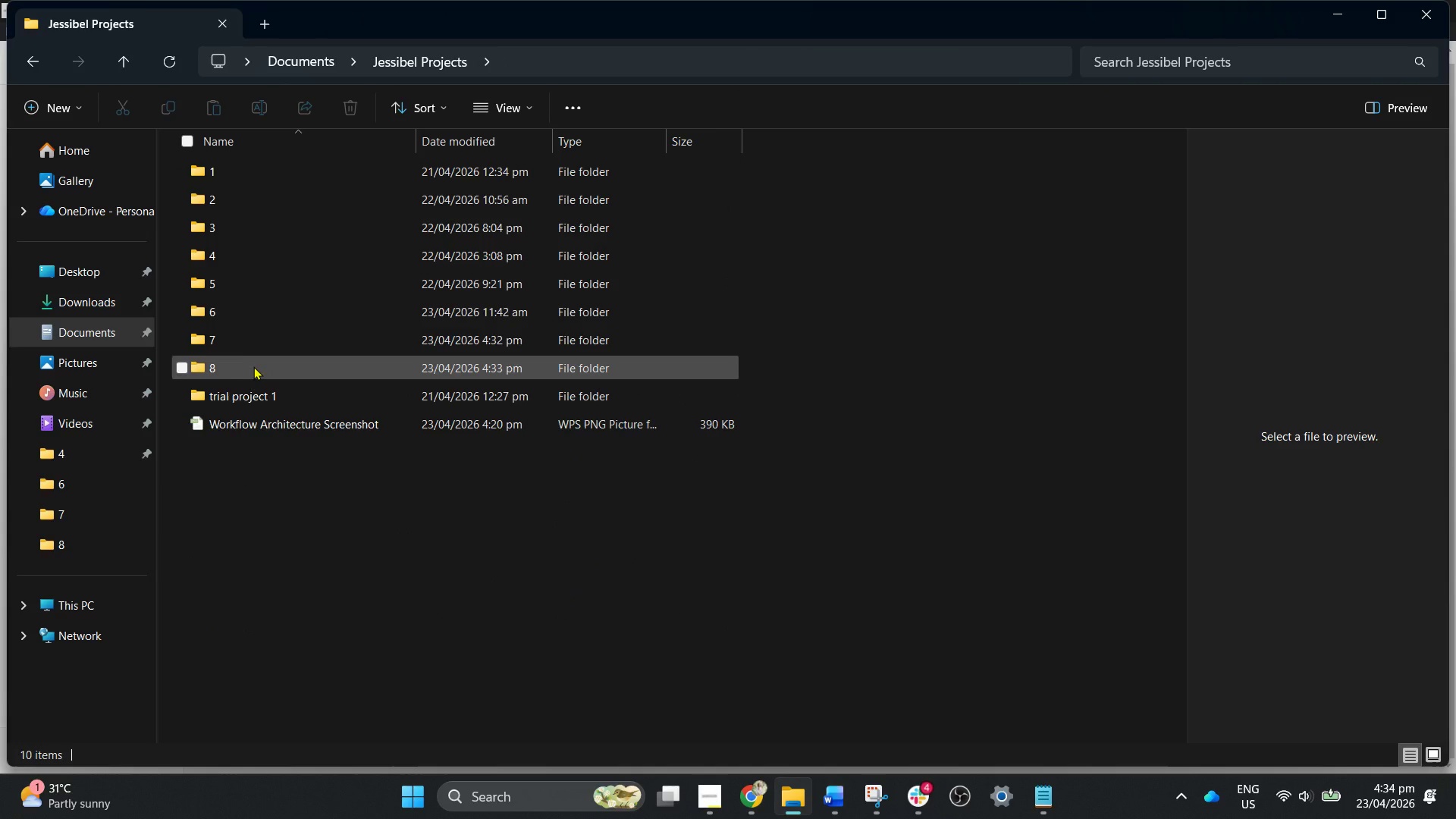 
double_click([251, 368])
 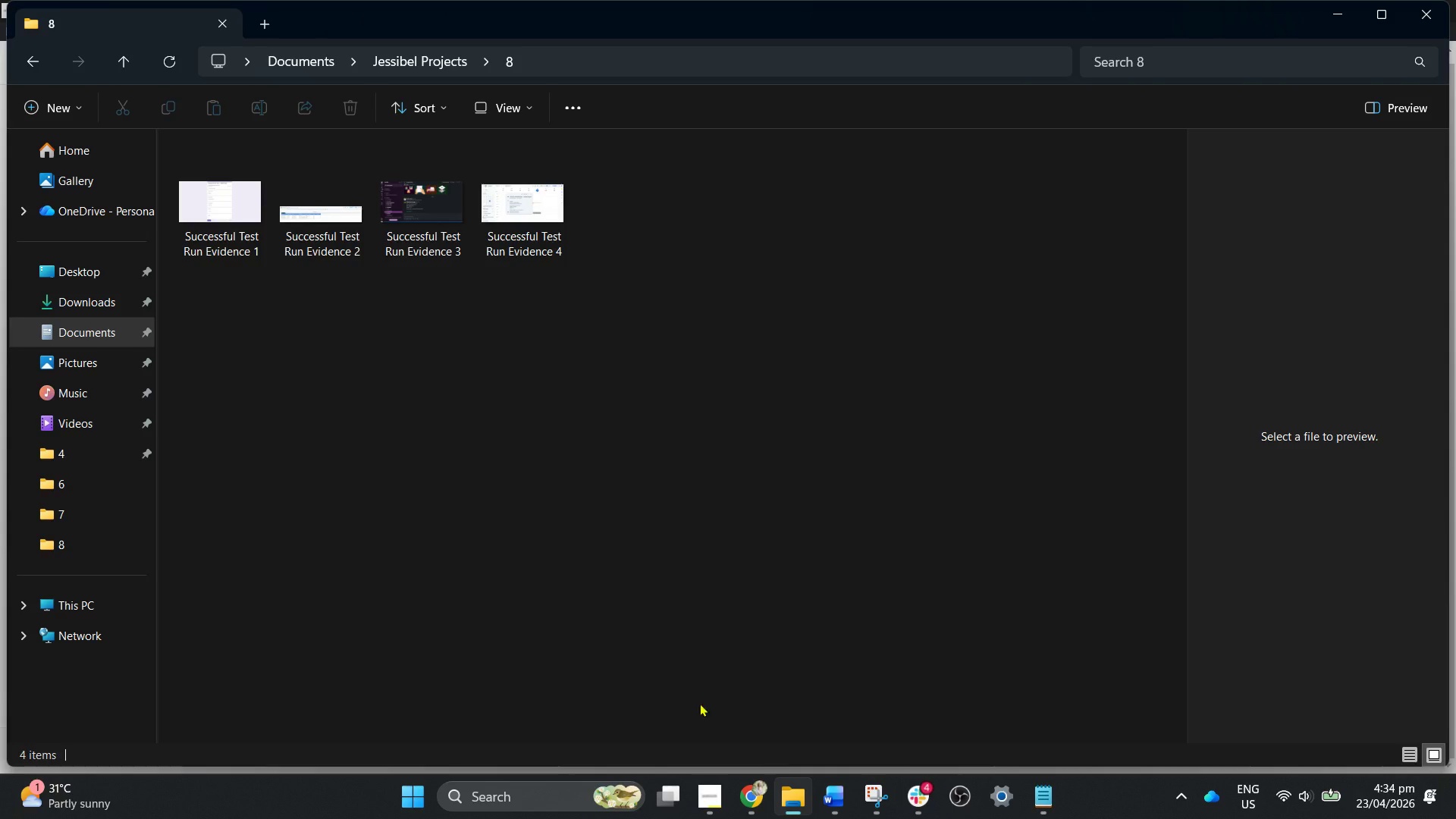 
wait(7.09)
 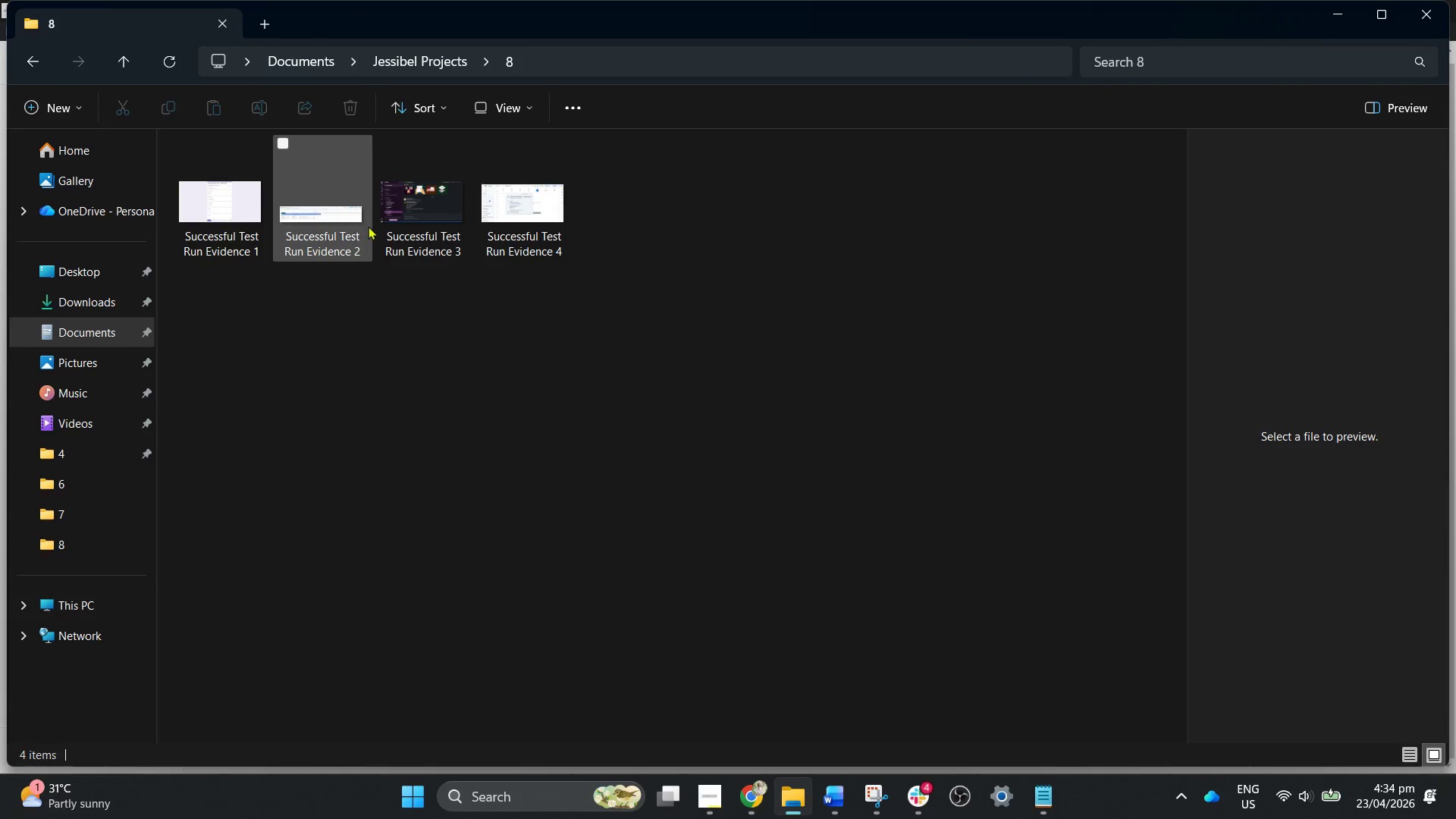 
left_click([845, 801])
 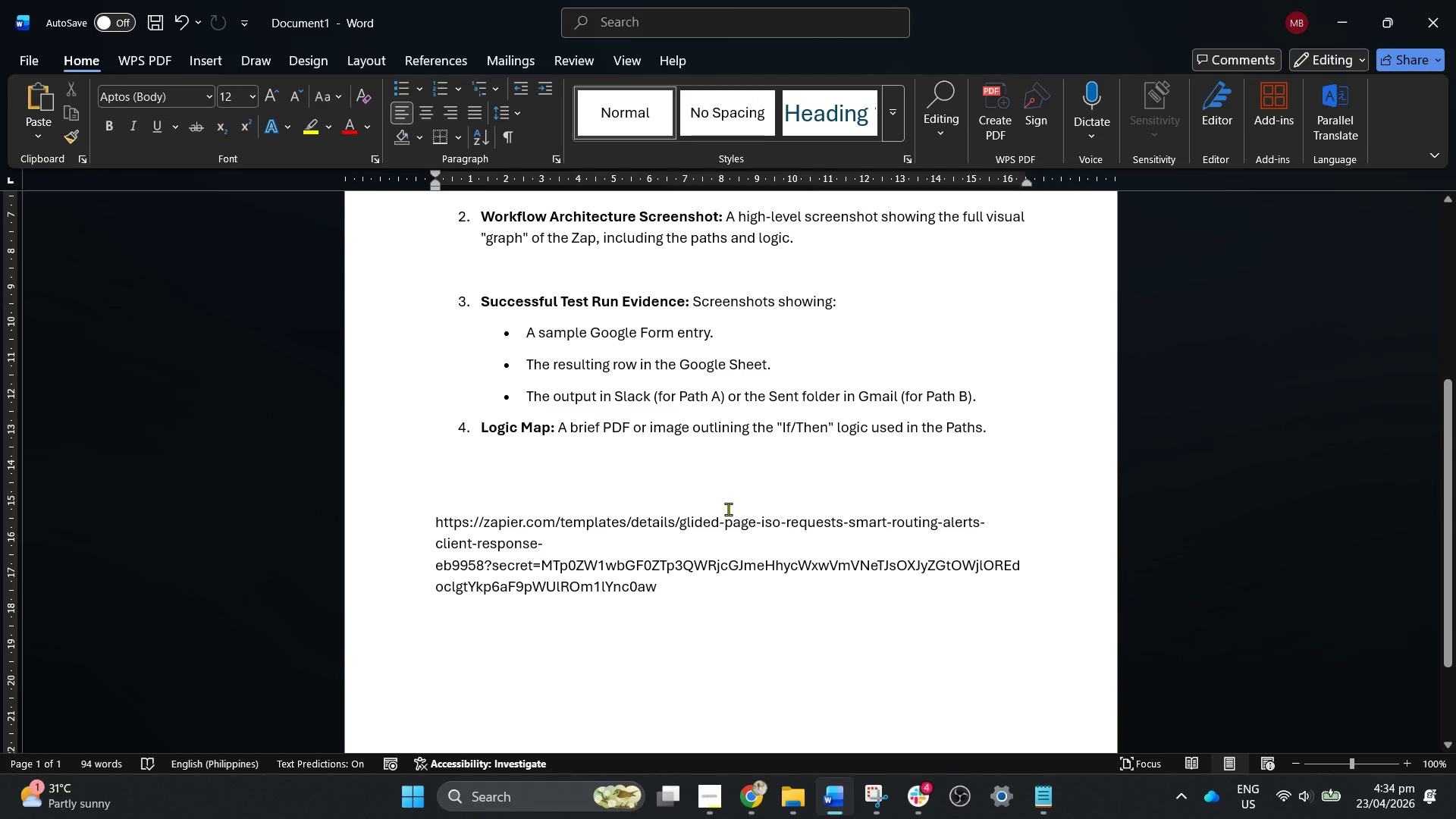 
scroll: coordinate [682, 326], scroll_direction: up, amount: 2.0
 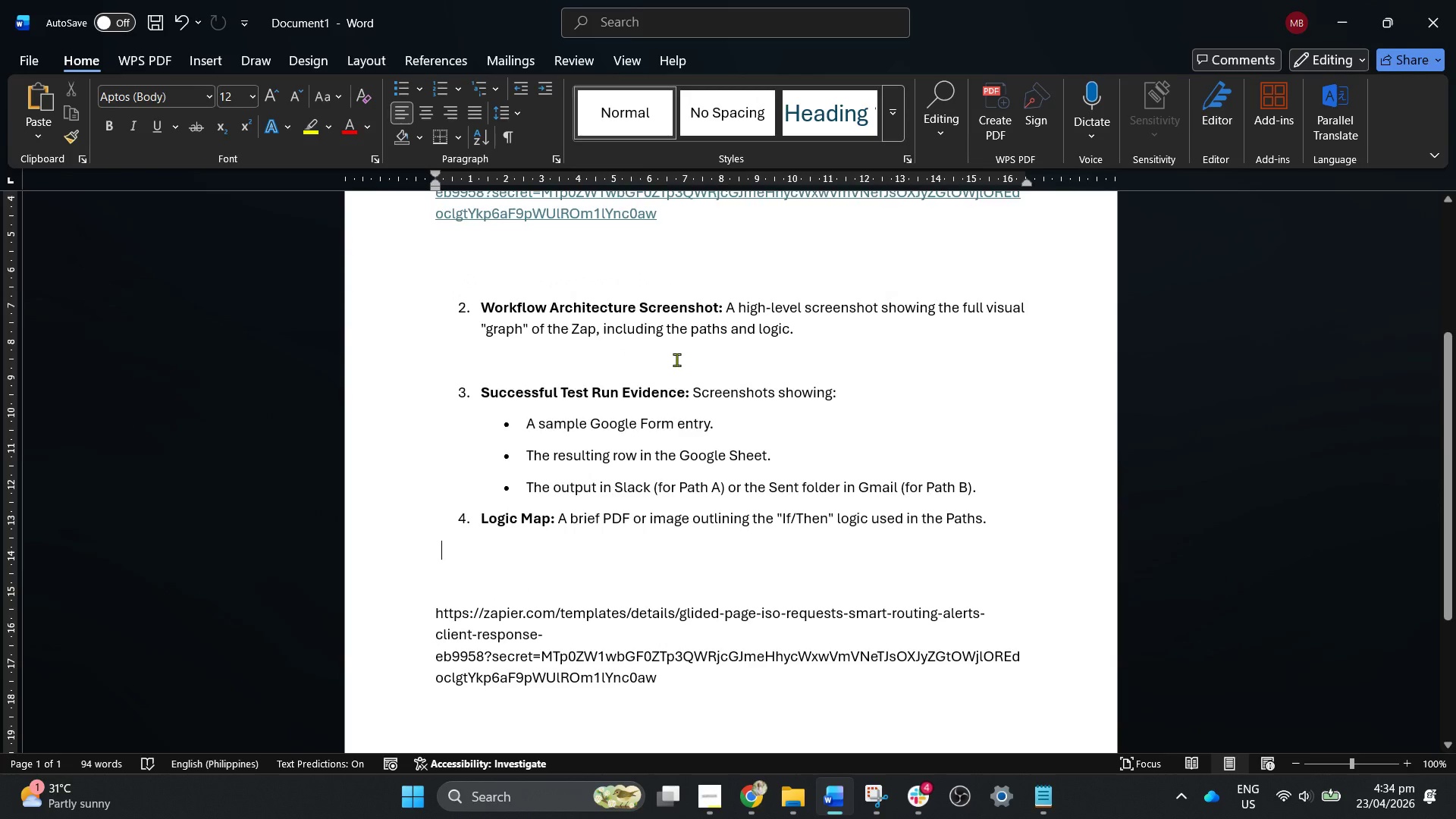 
scroll: coordinate [673, 369], scroll_direction: down, amount: 1.0
 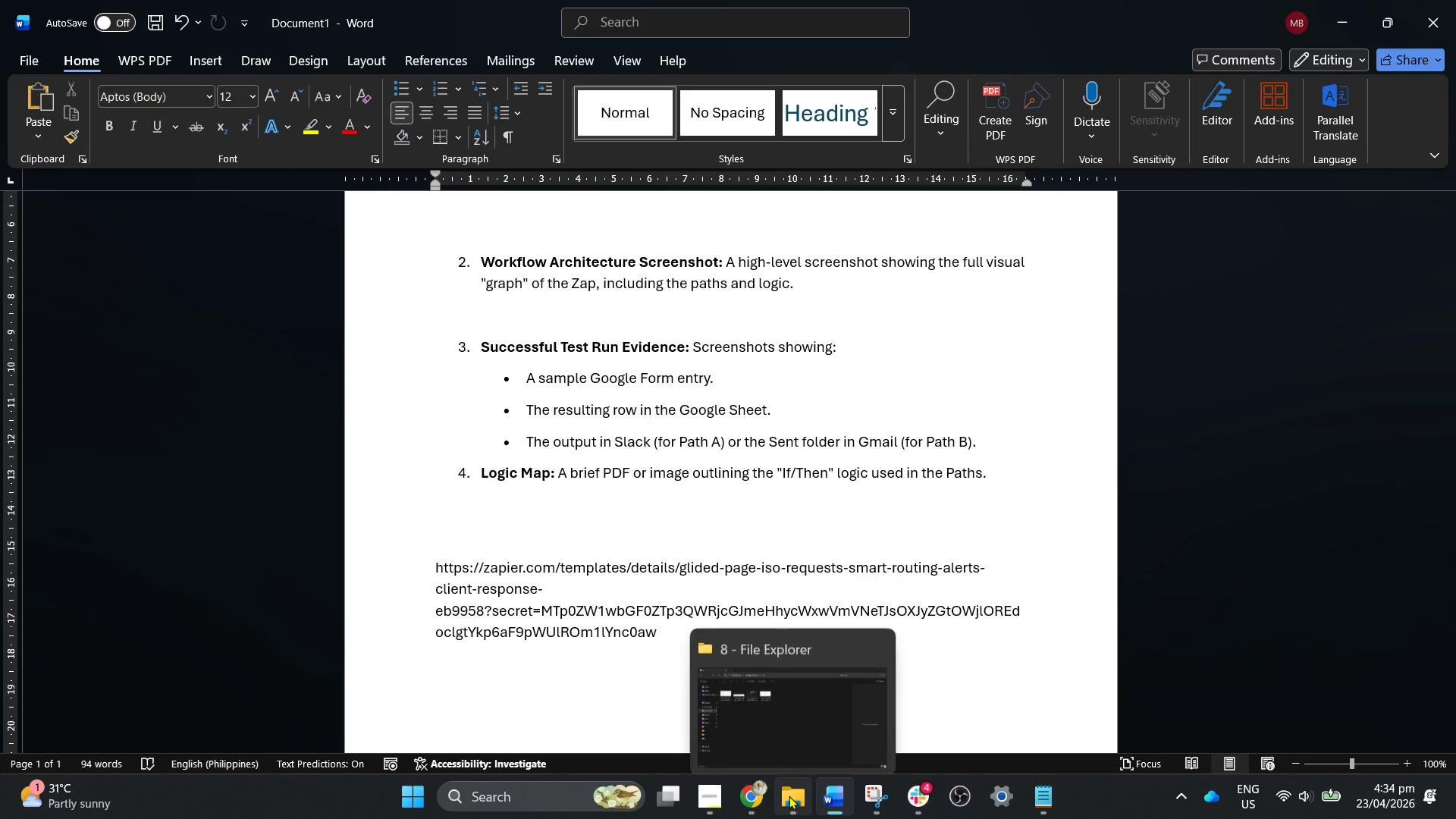 
left_click([789, 795])
 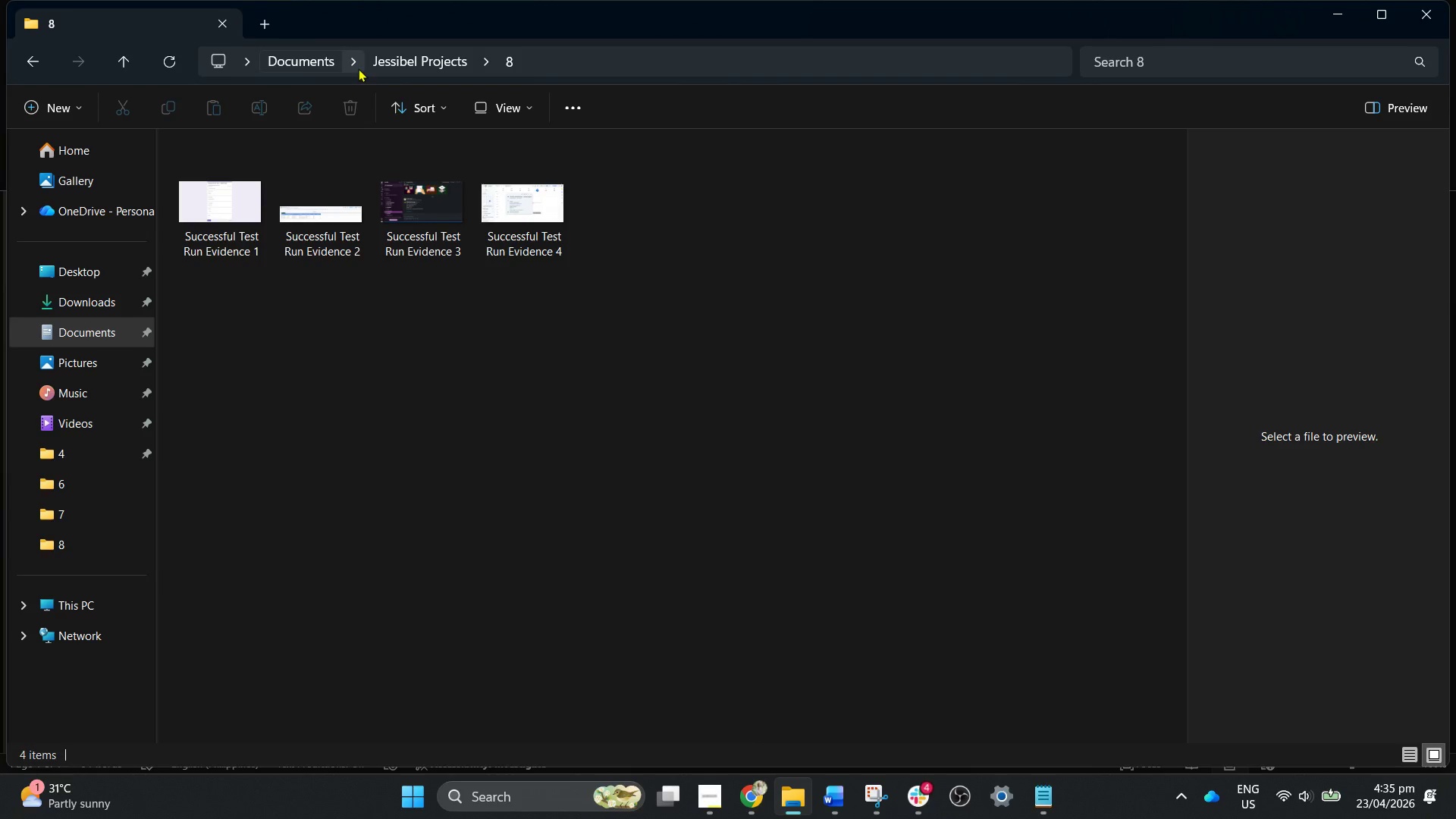 
left_click([410, 69])
 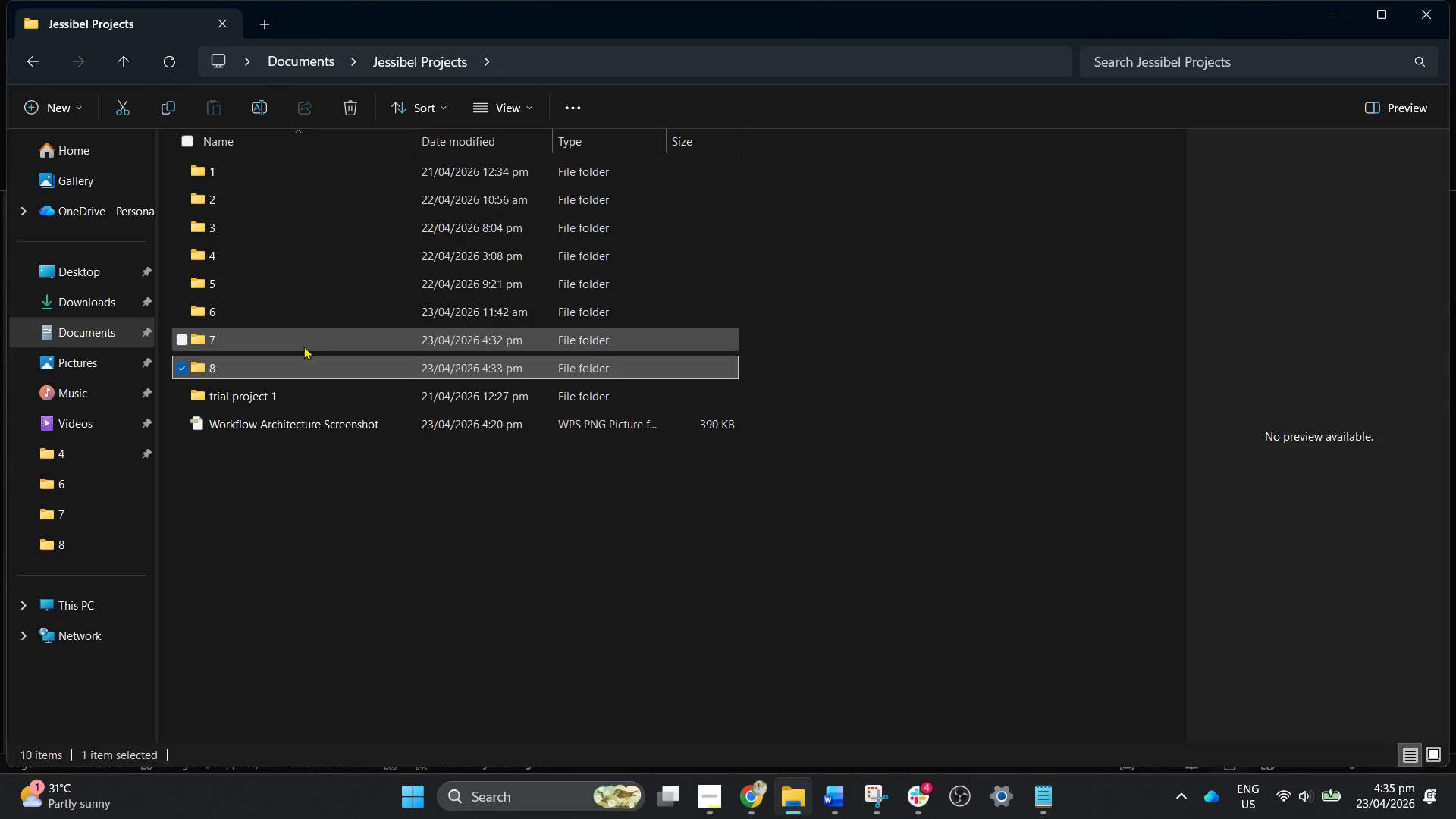 
double_click([303, 346])
 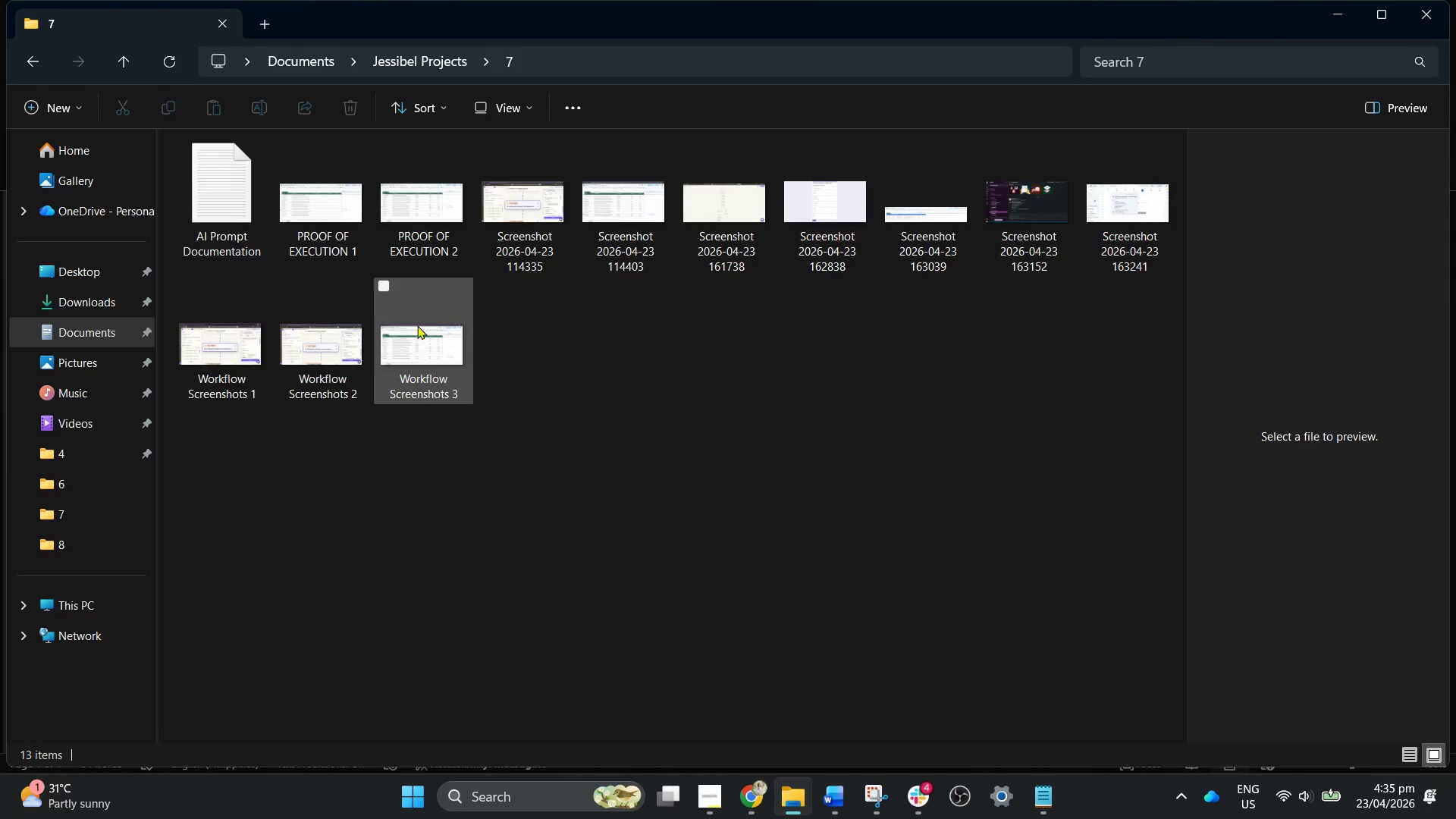 
wait(7.05)
 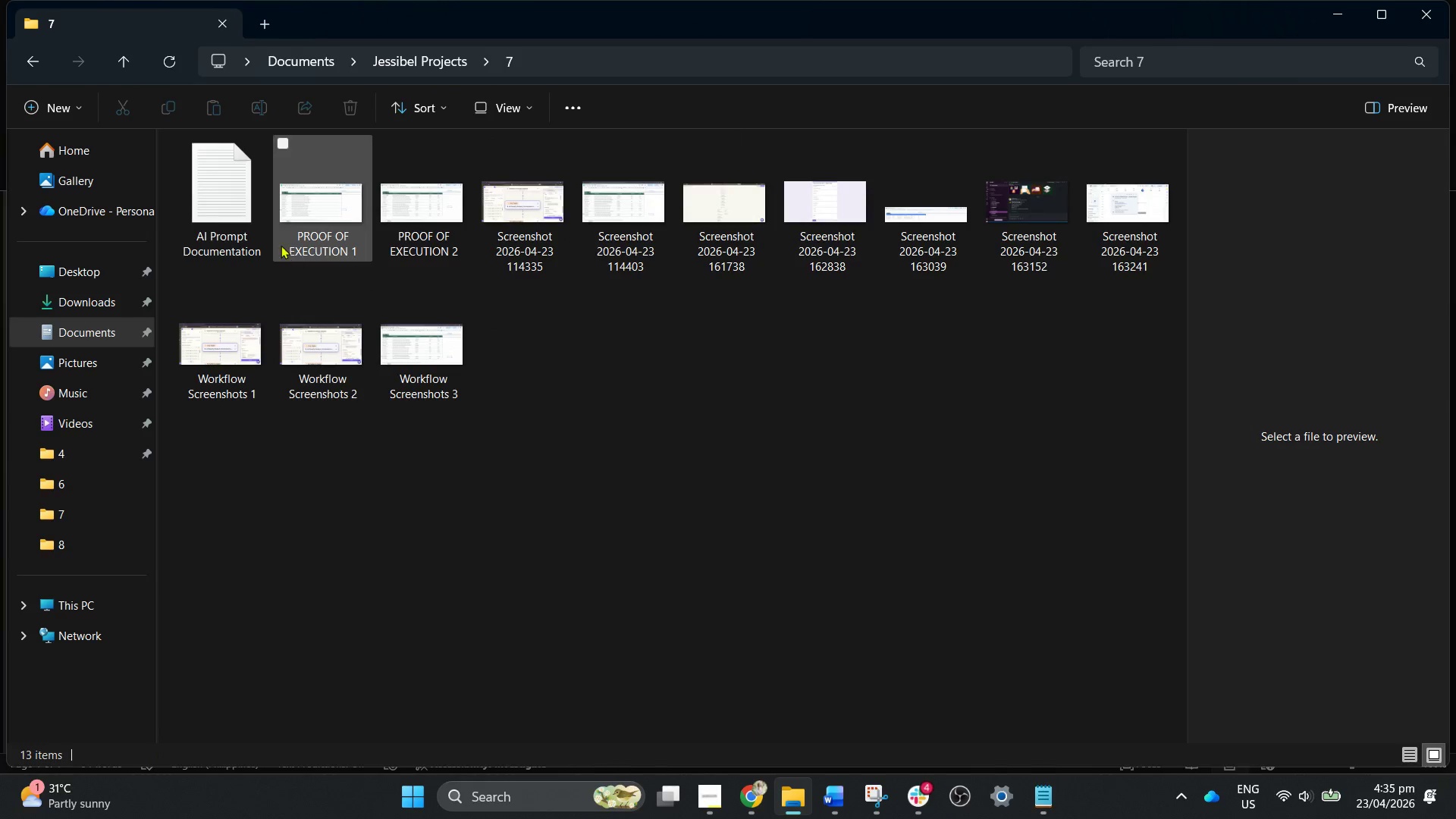 
mouse_move([807, 271])
 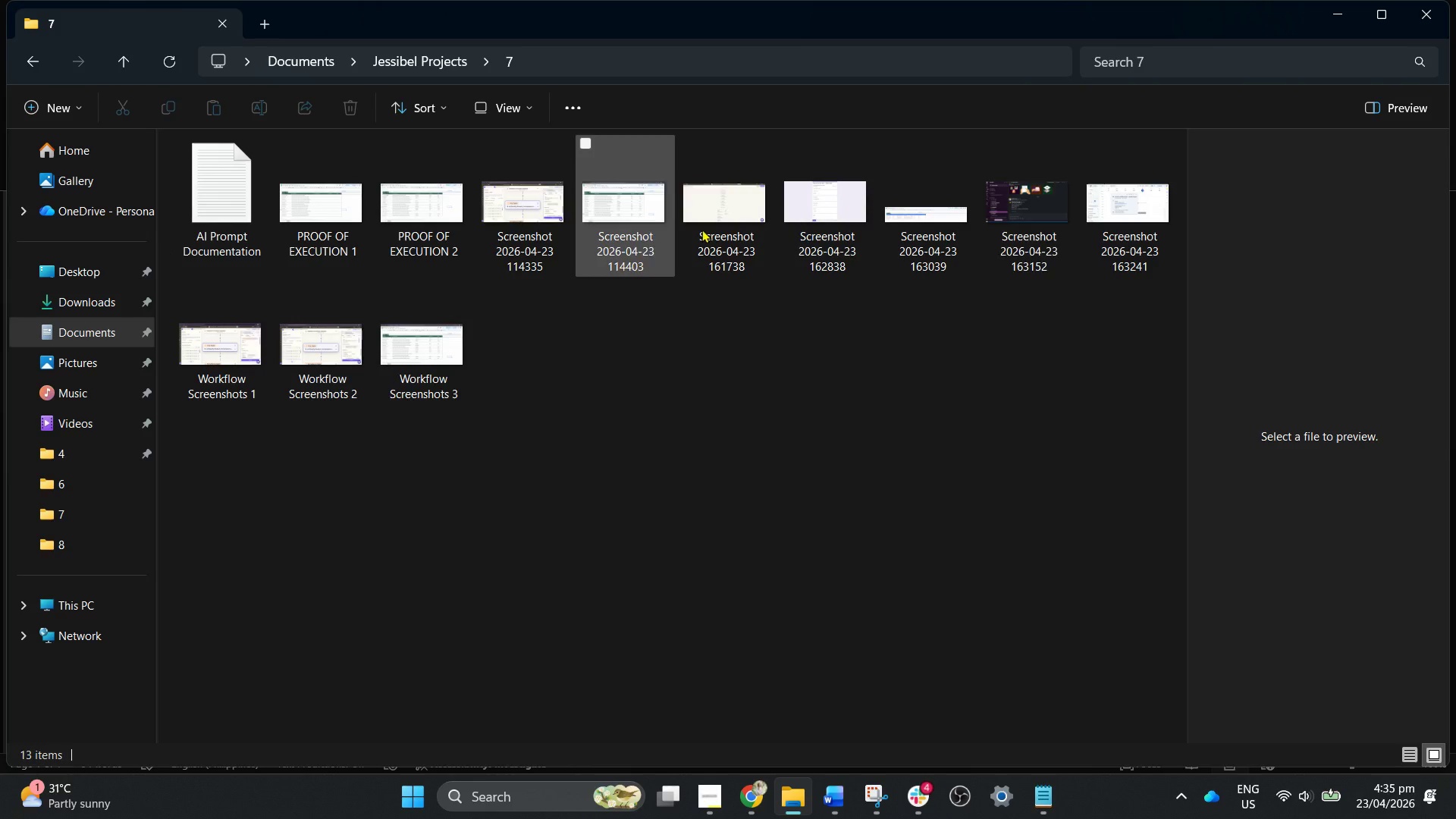 
right_click([783, 457])
 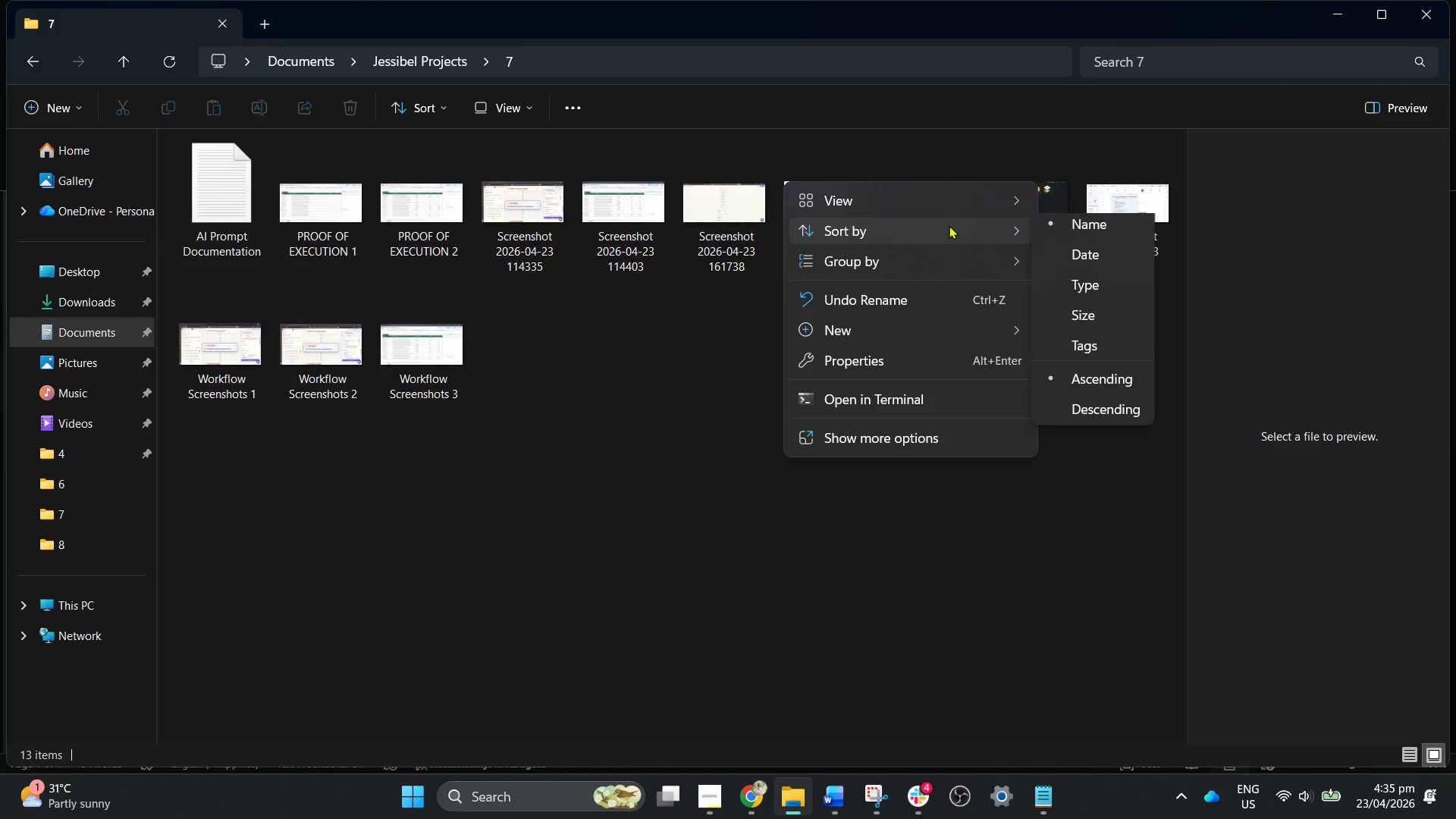 
left_click([965, 196])
 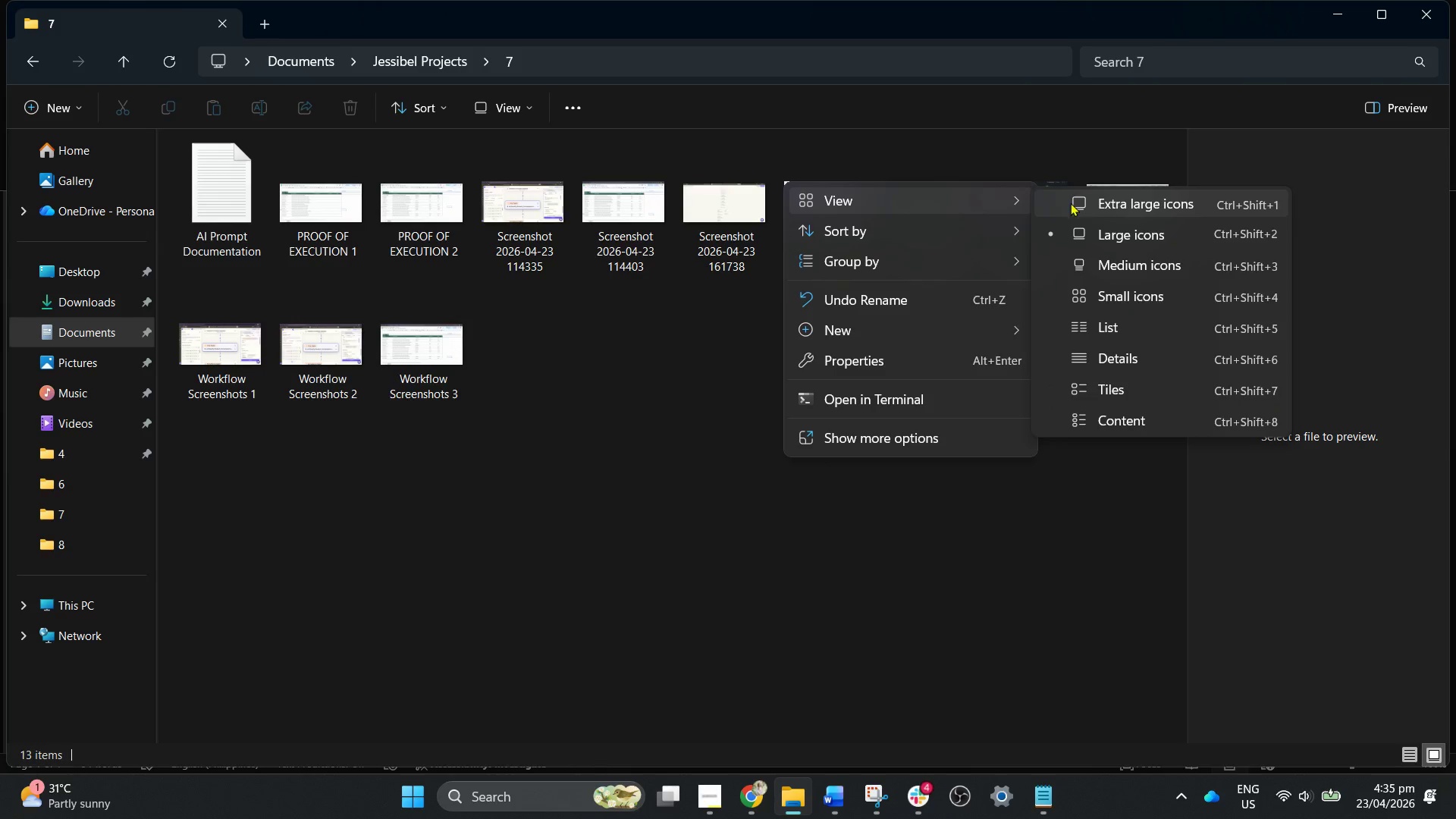 
left_click_drag(start_coordinate=[1073, 202], to_coordinate=[1075, 190])
 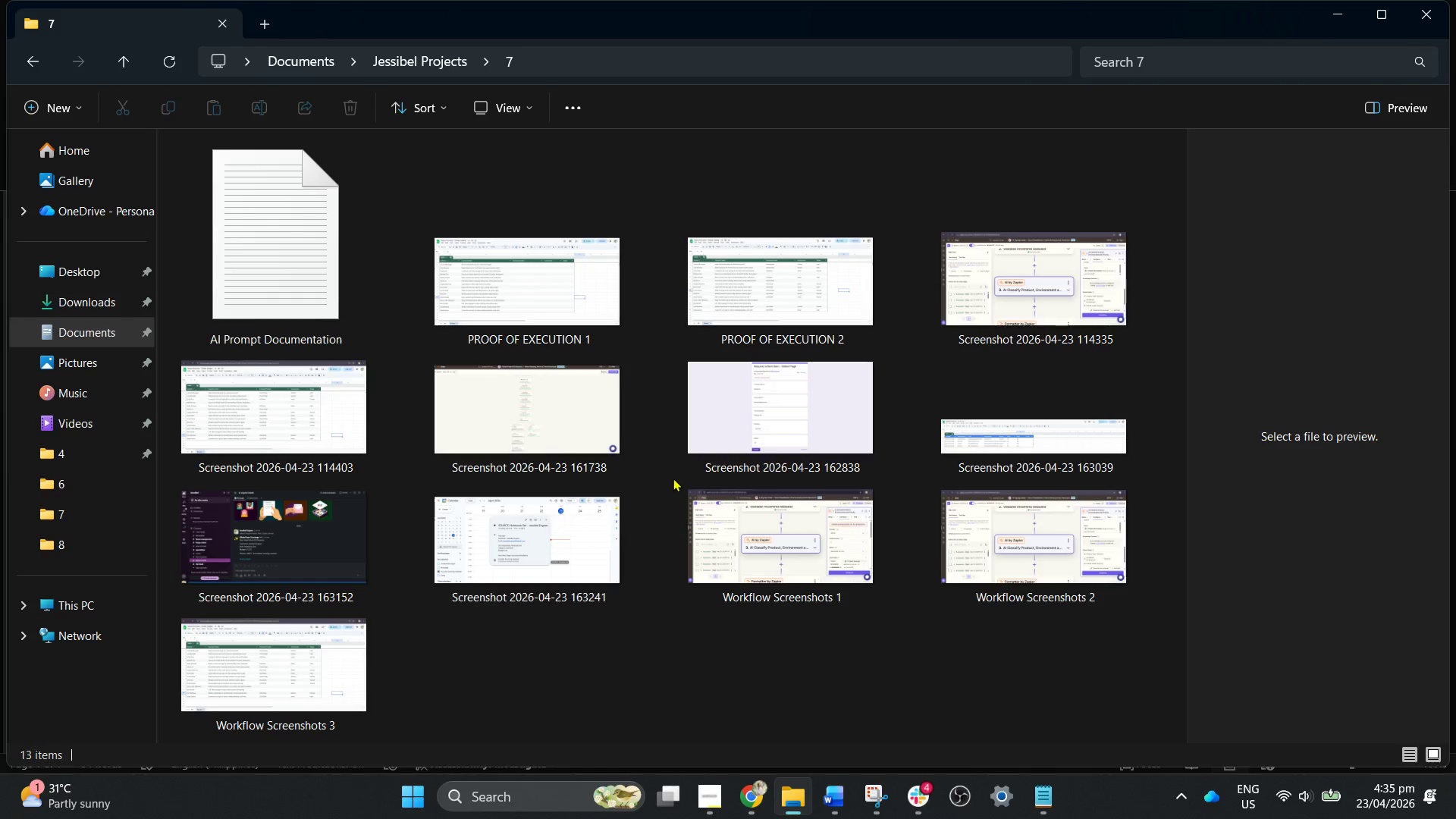 
double_click([585, 423])
 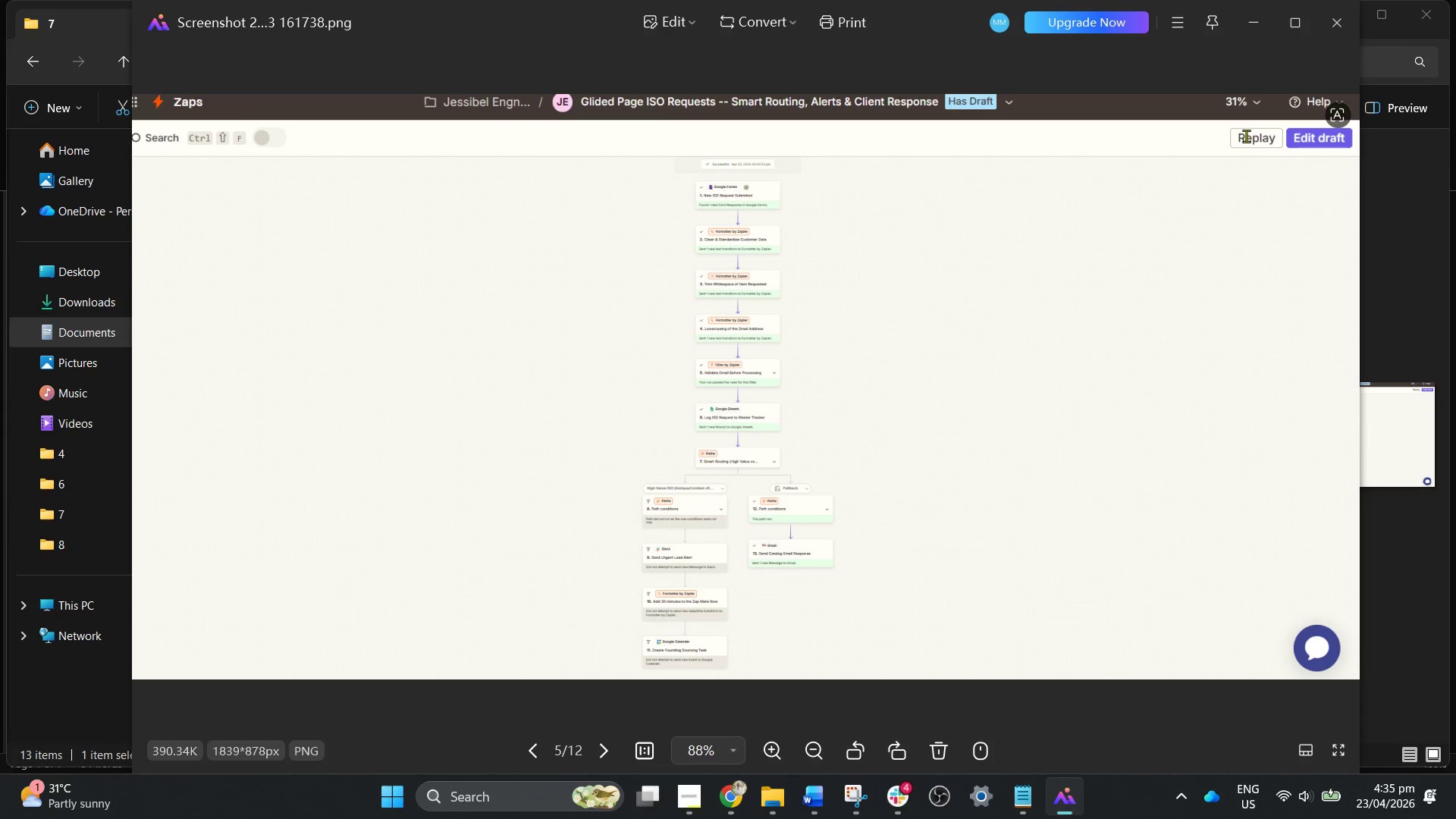 
wait(15.45)
 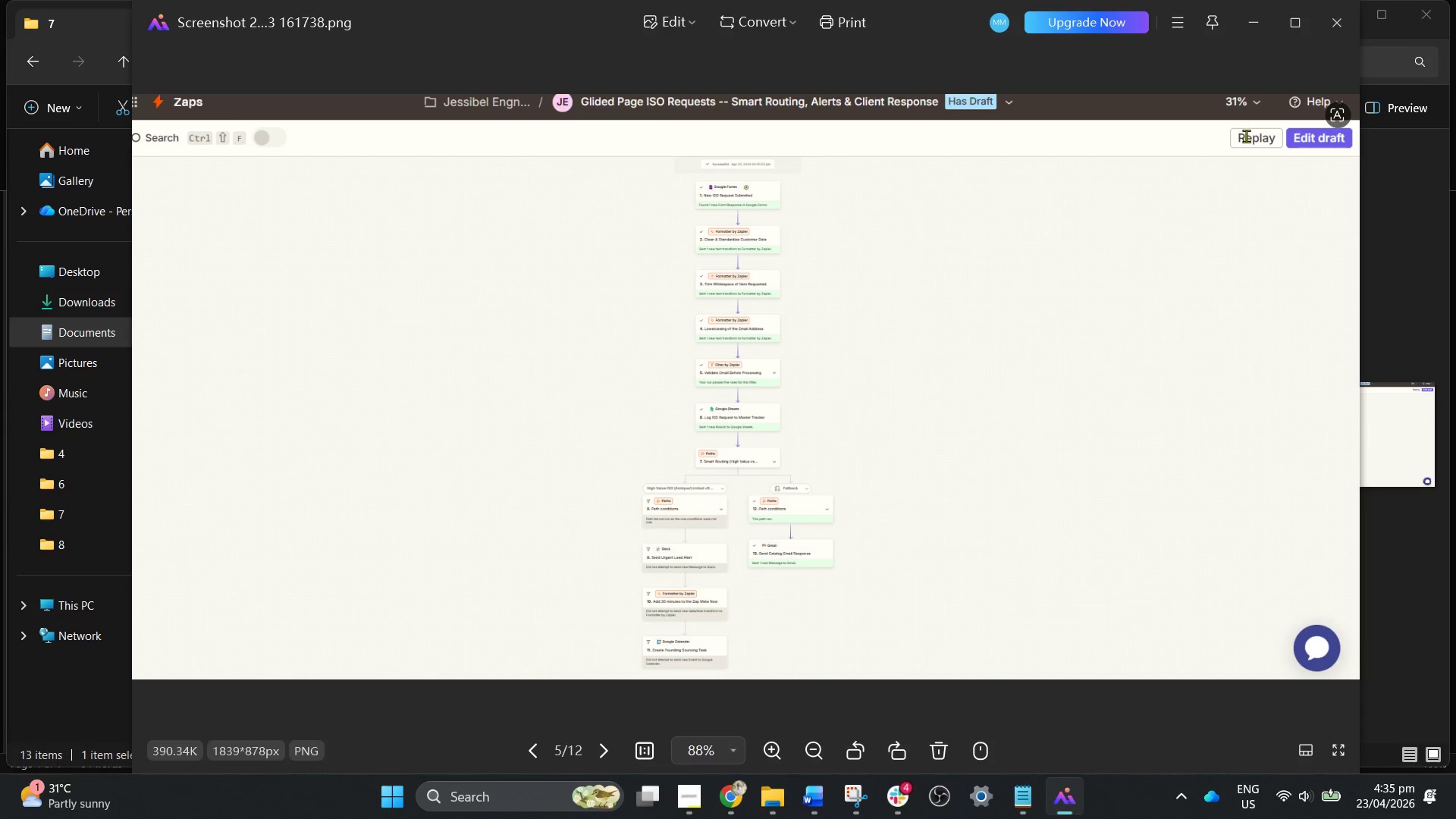 
left_click([1252, 34])
 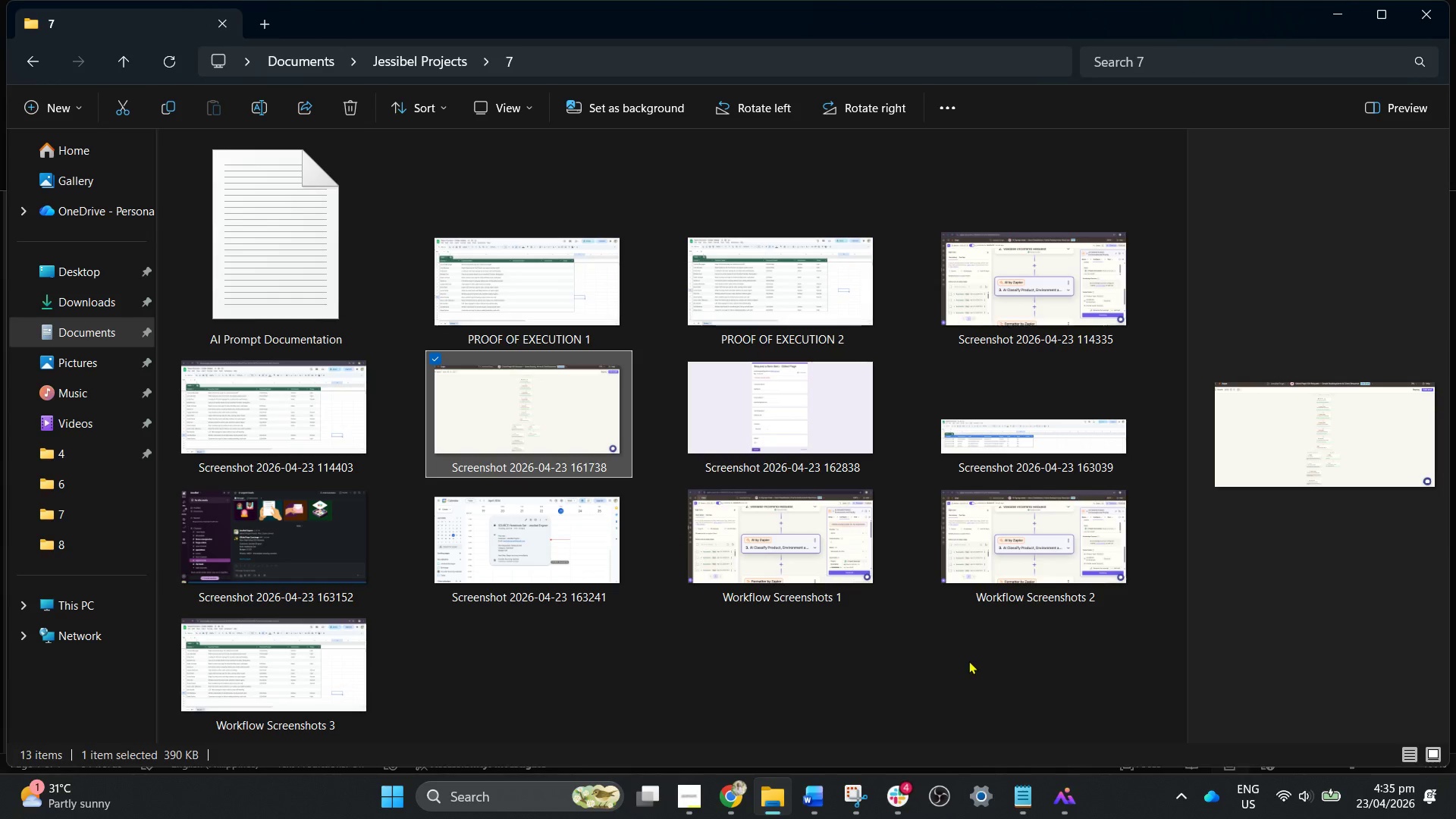 
scroll: coordinate [954, 661], scroll_direction: down, amount: 2.0
 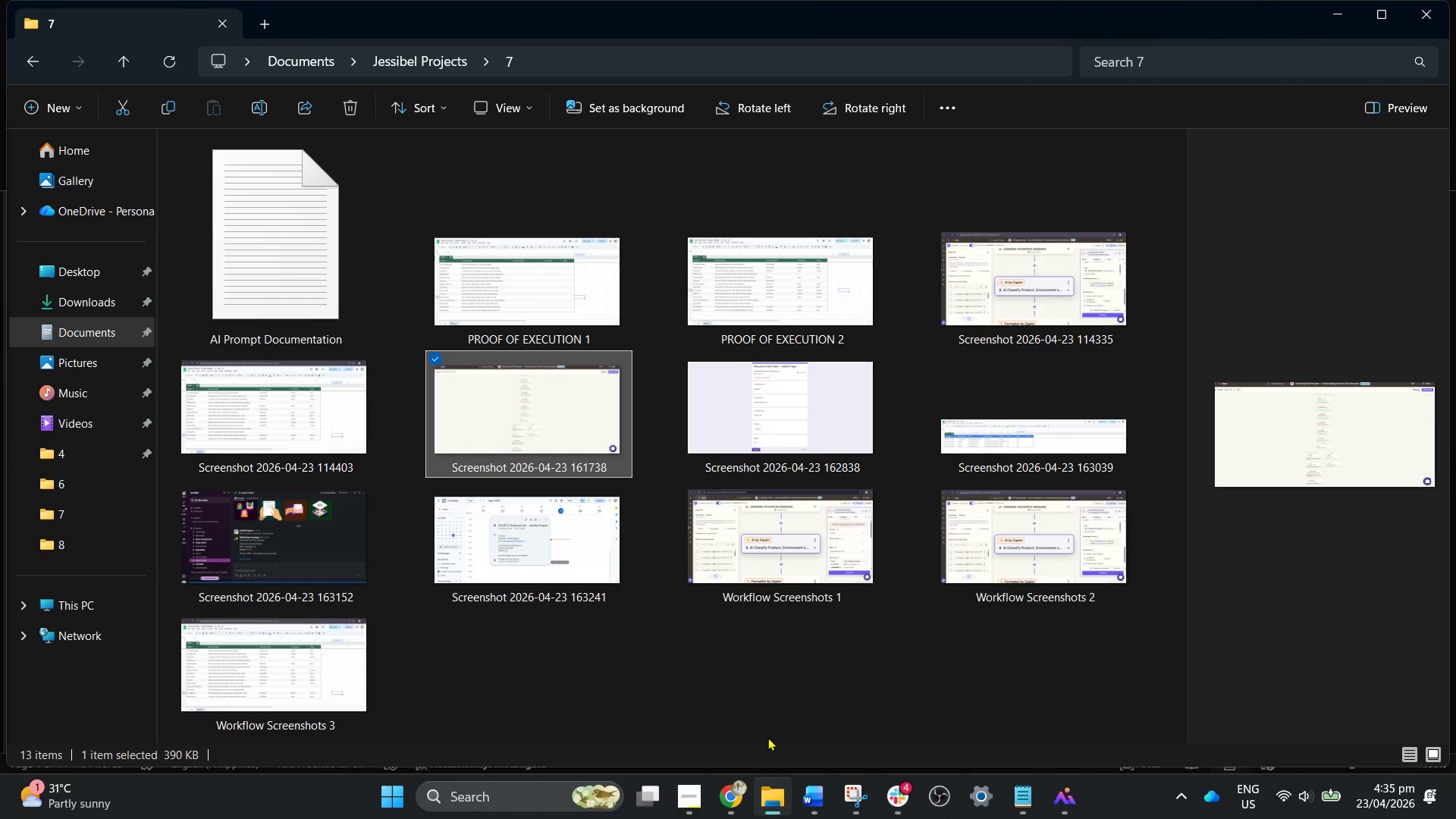 
mouse_move([728, 793])
 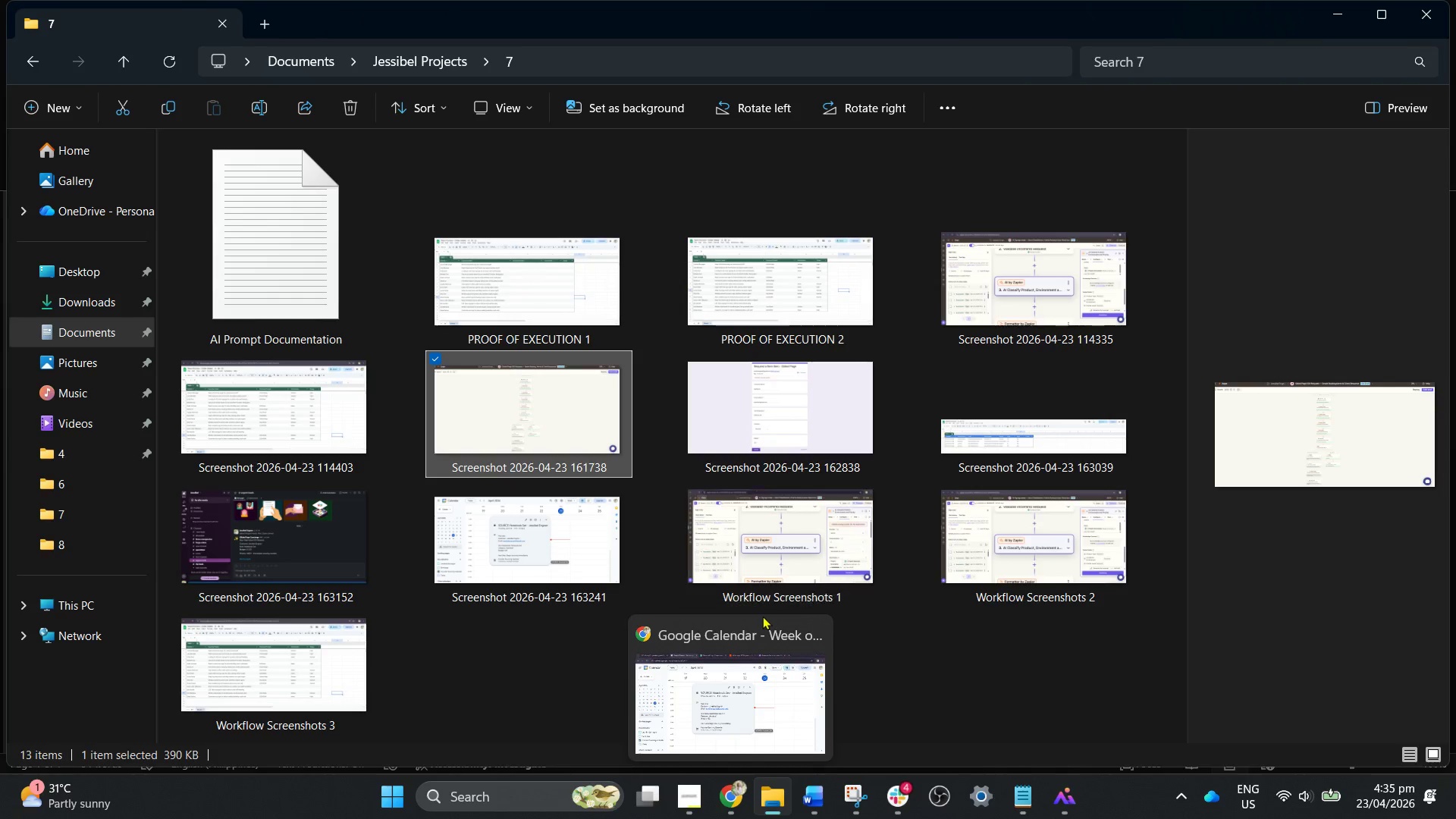 
left_click([745, 789])
 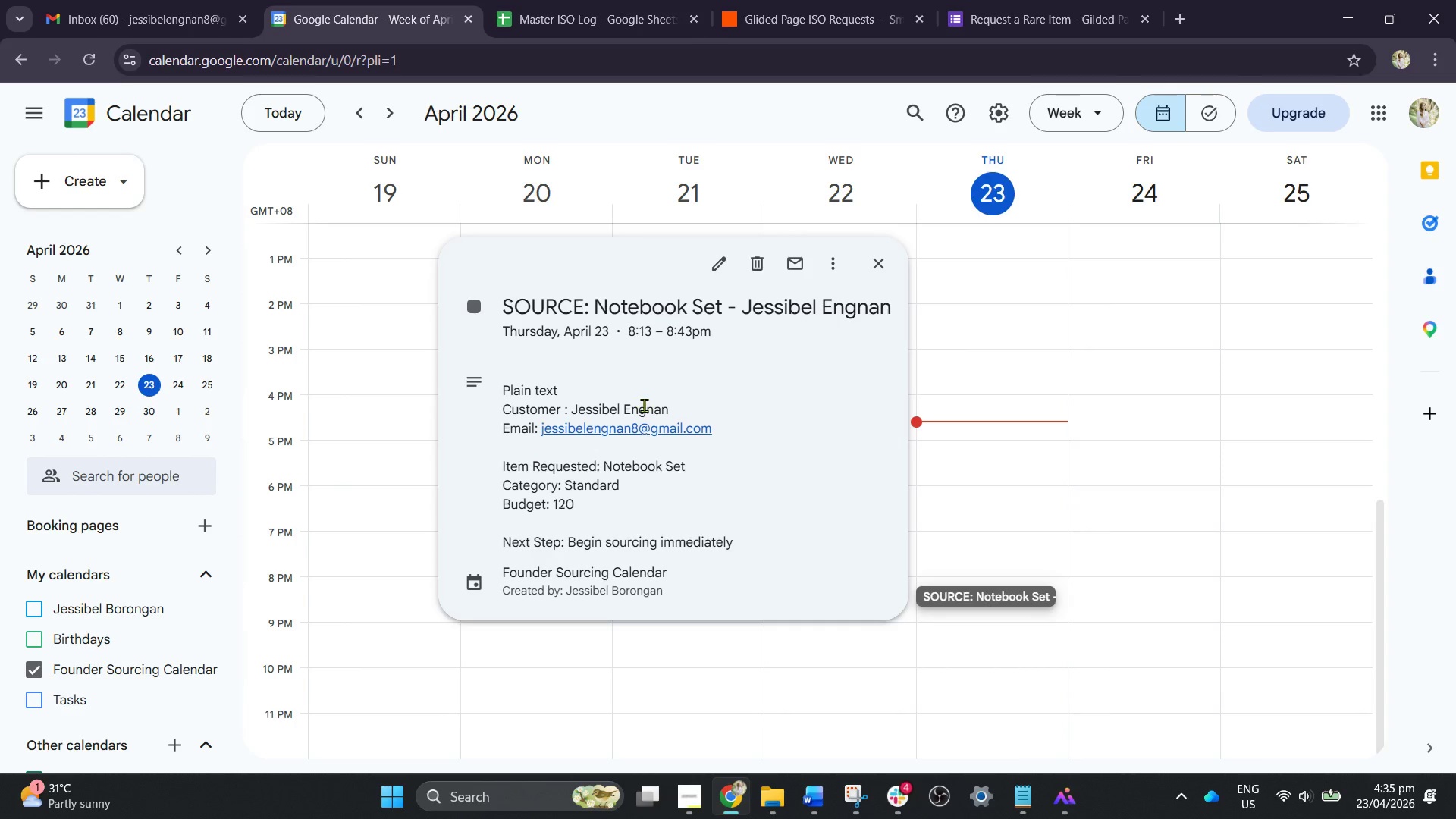 
left_click([763, 0])
 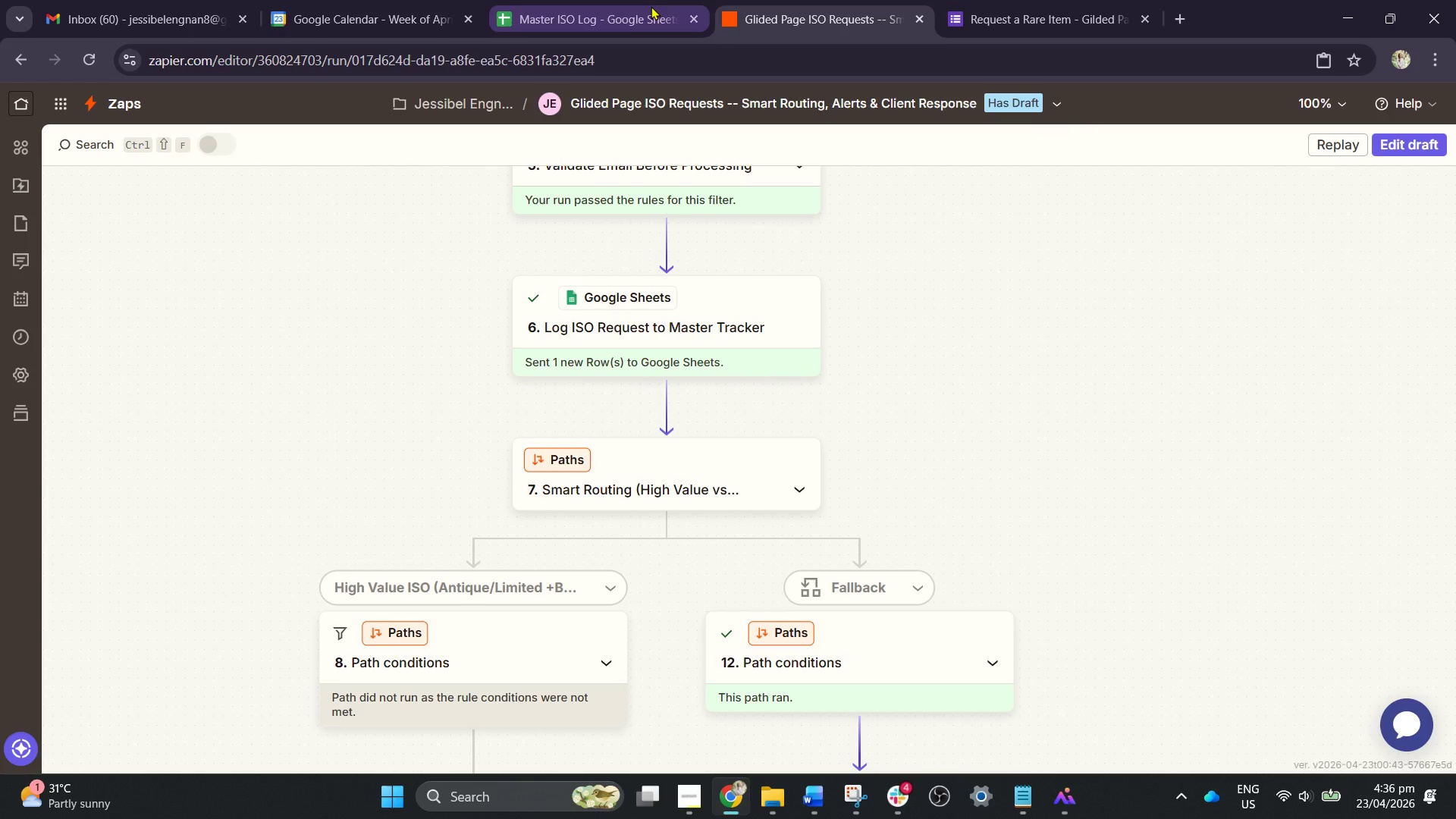 
wait(6.03)
 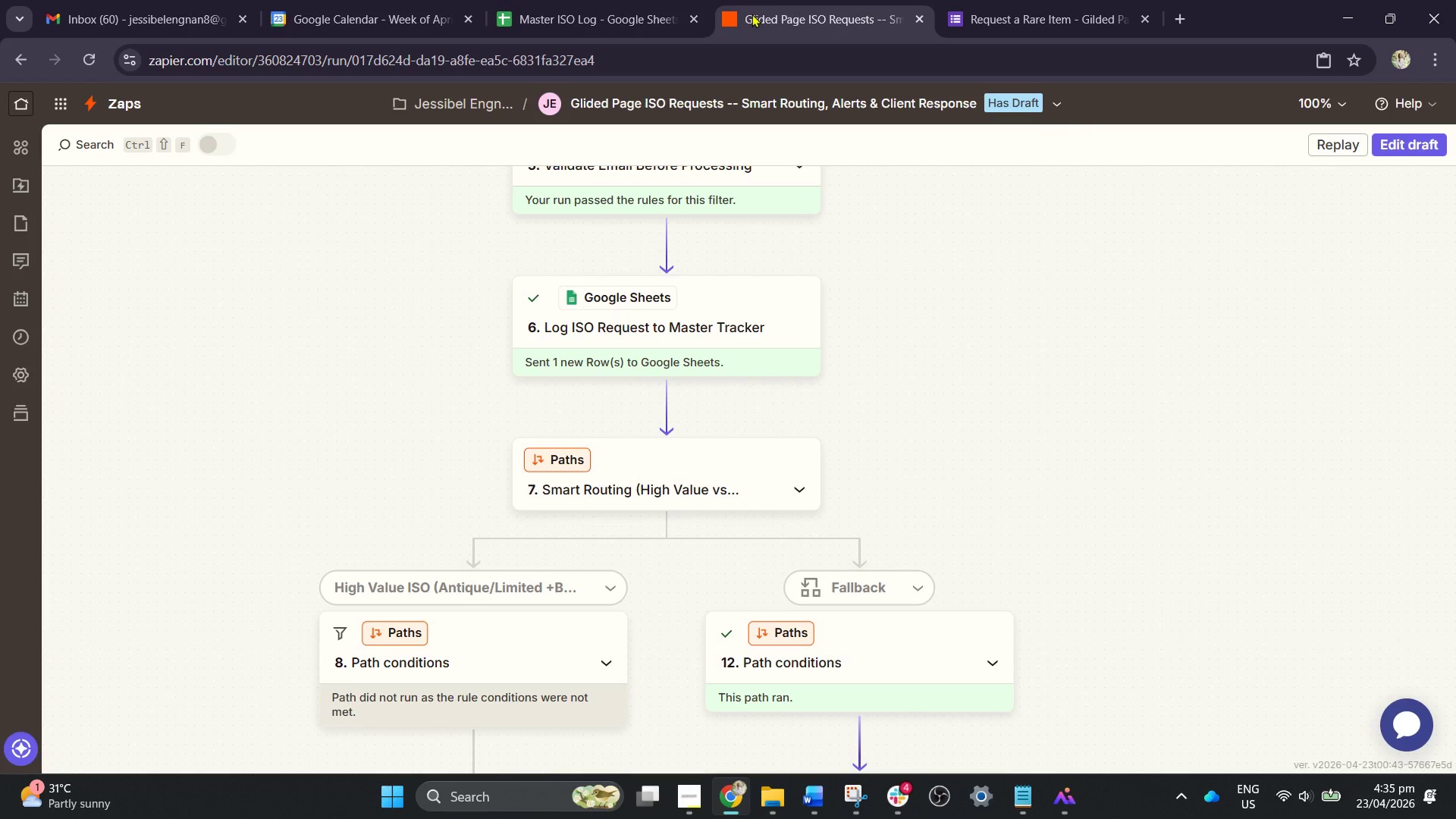 
left_click([438, 3])
 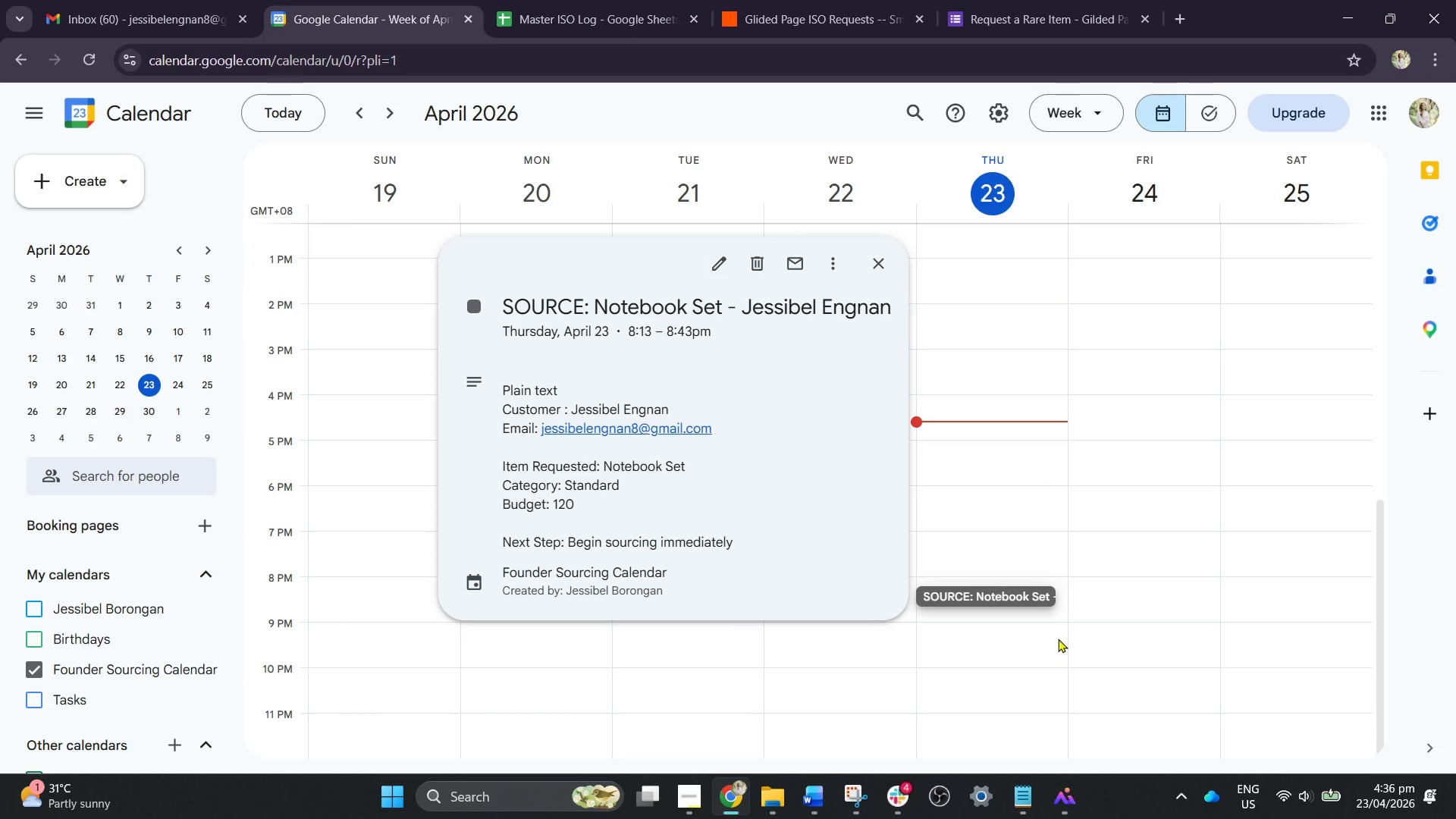 
left_click([1057, 549])
 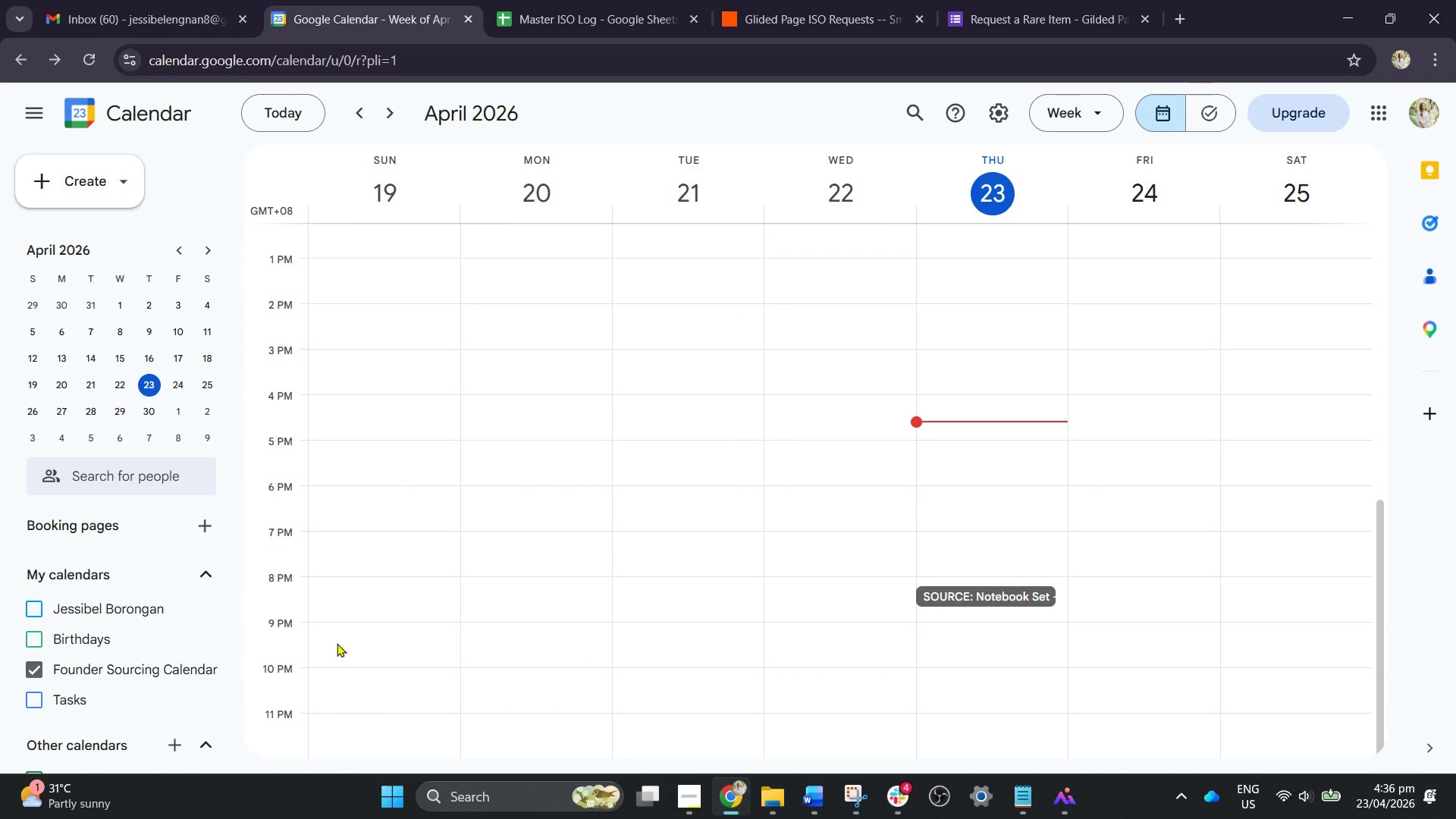 
scroll: coordinate [717, 503], scroll_direction: up, amount: 3.0
 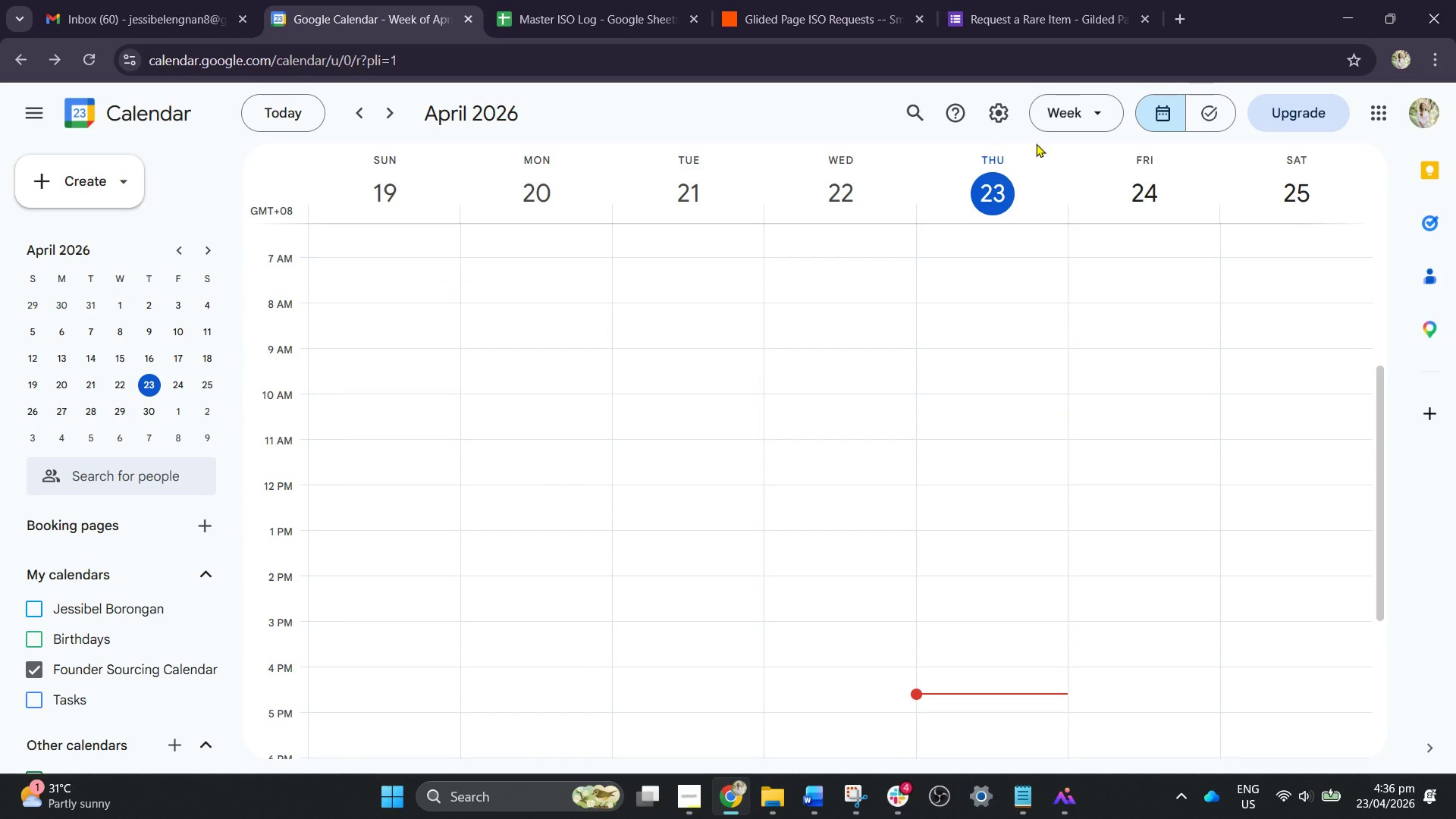 
left_click([1058, 124])
 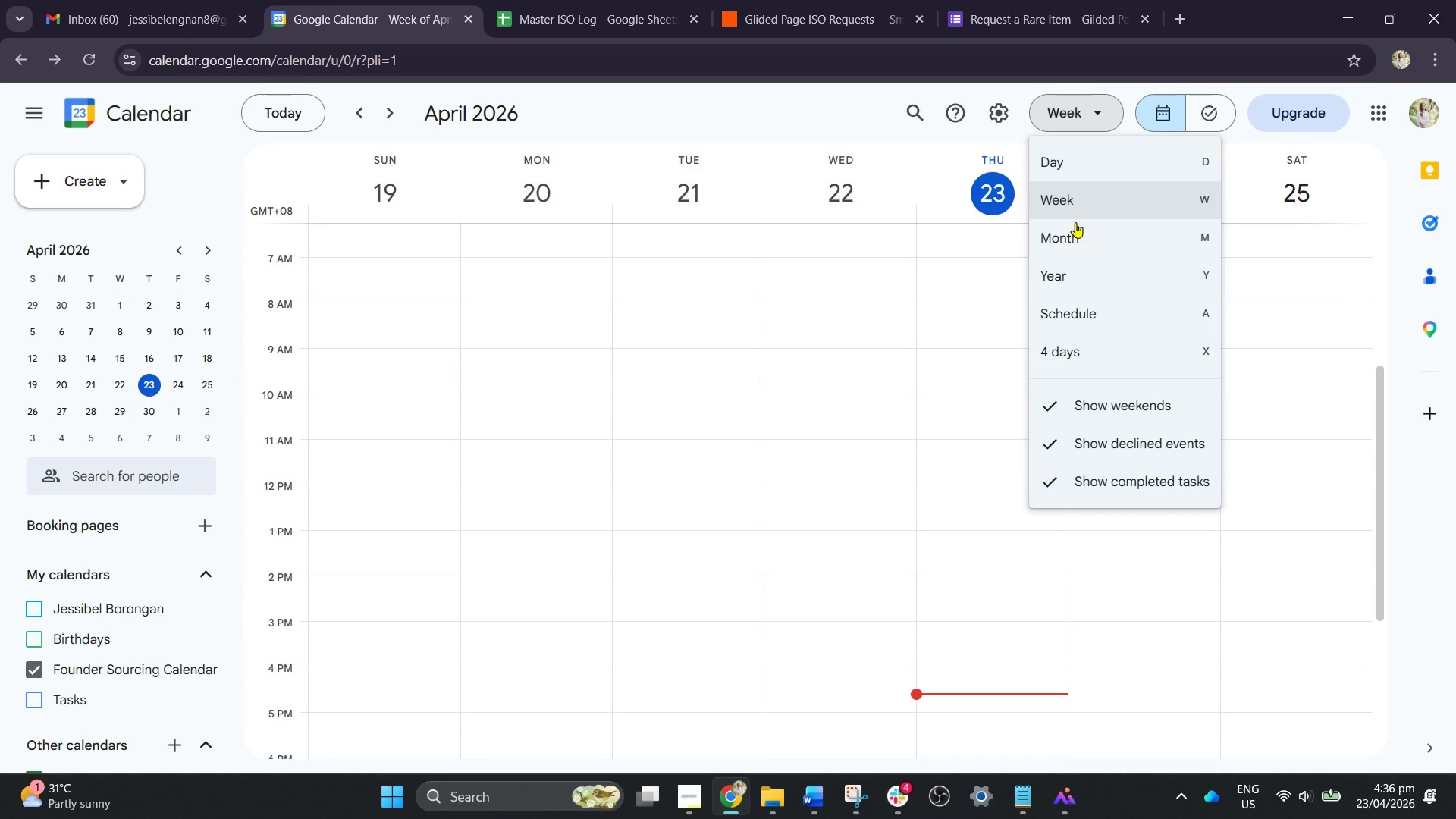 
left_click([1074, 234])
 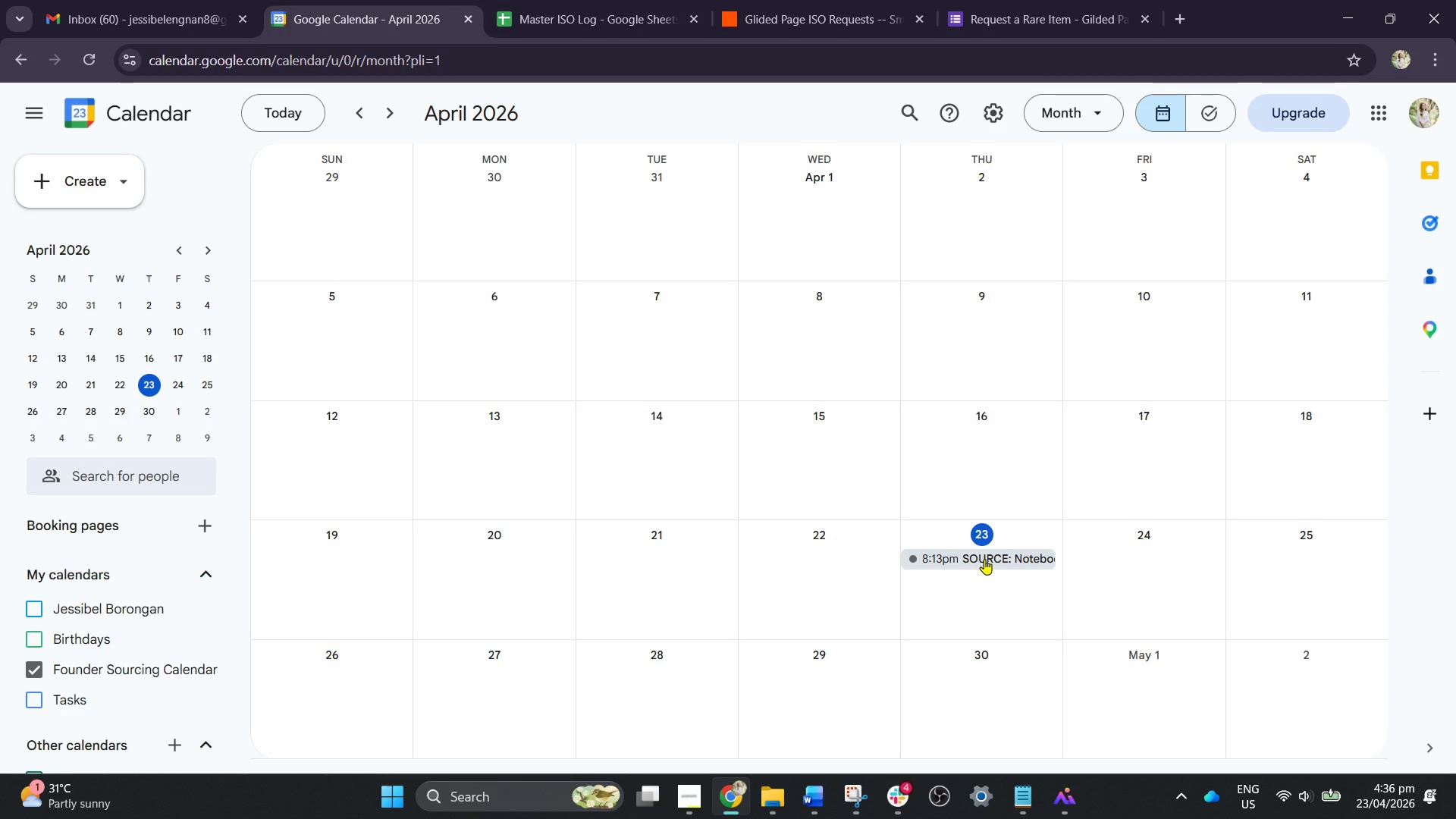 
left_click([984, 559])
 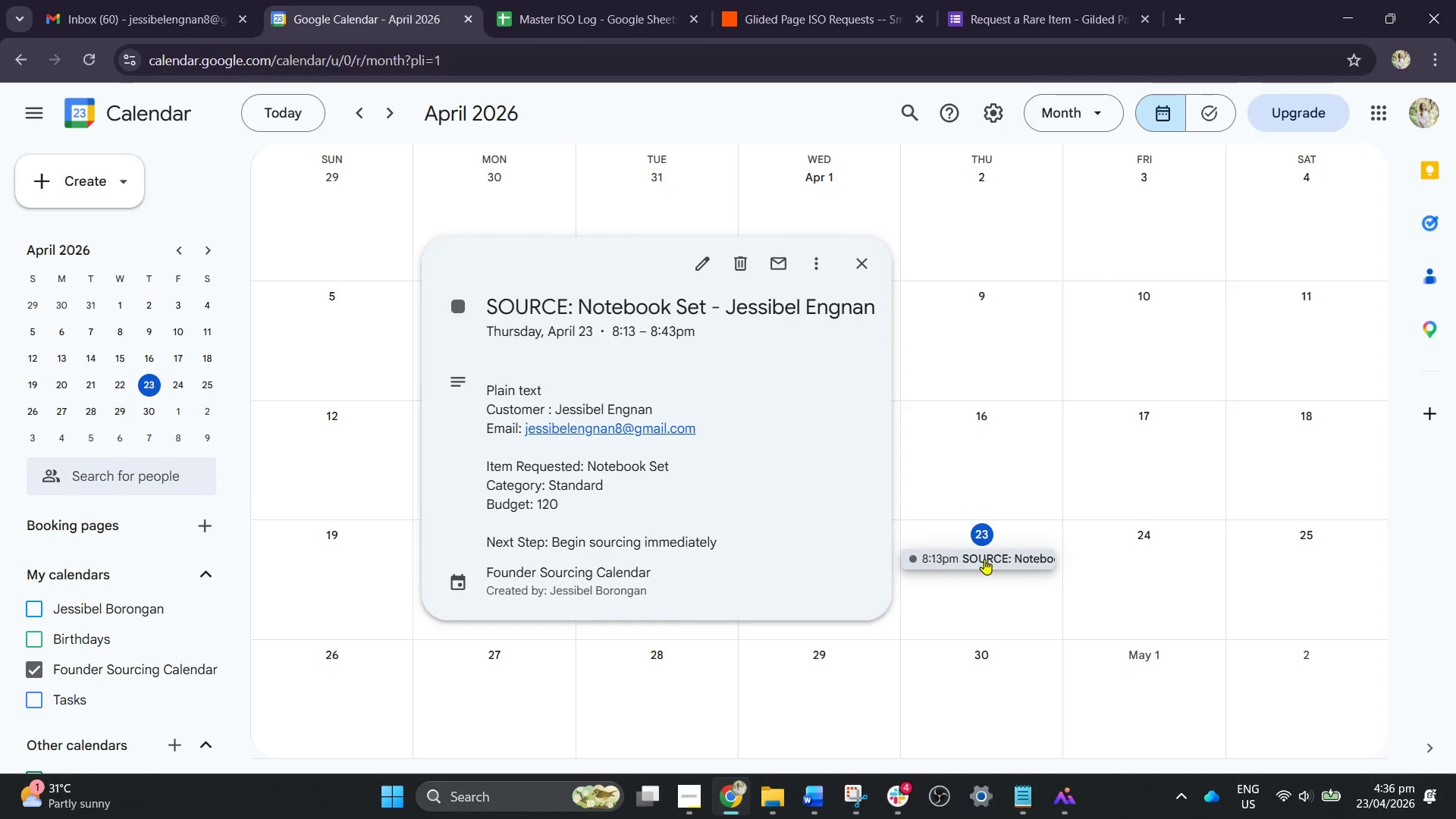 
left_click([984, 559])
 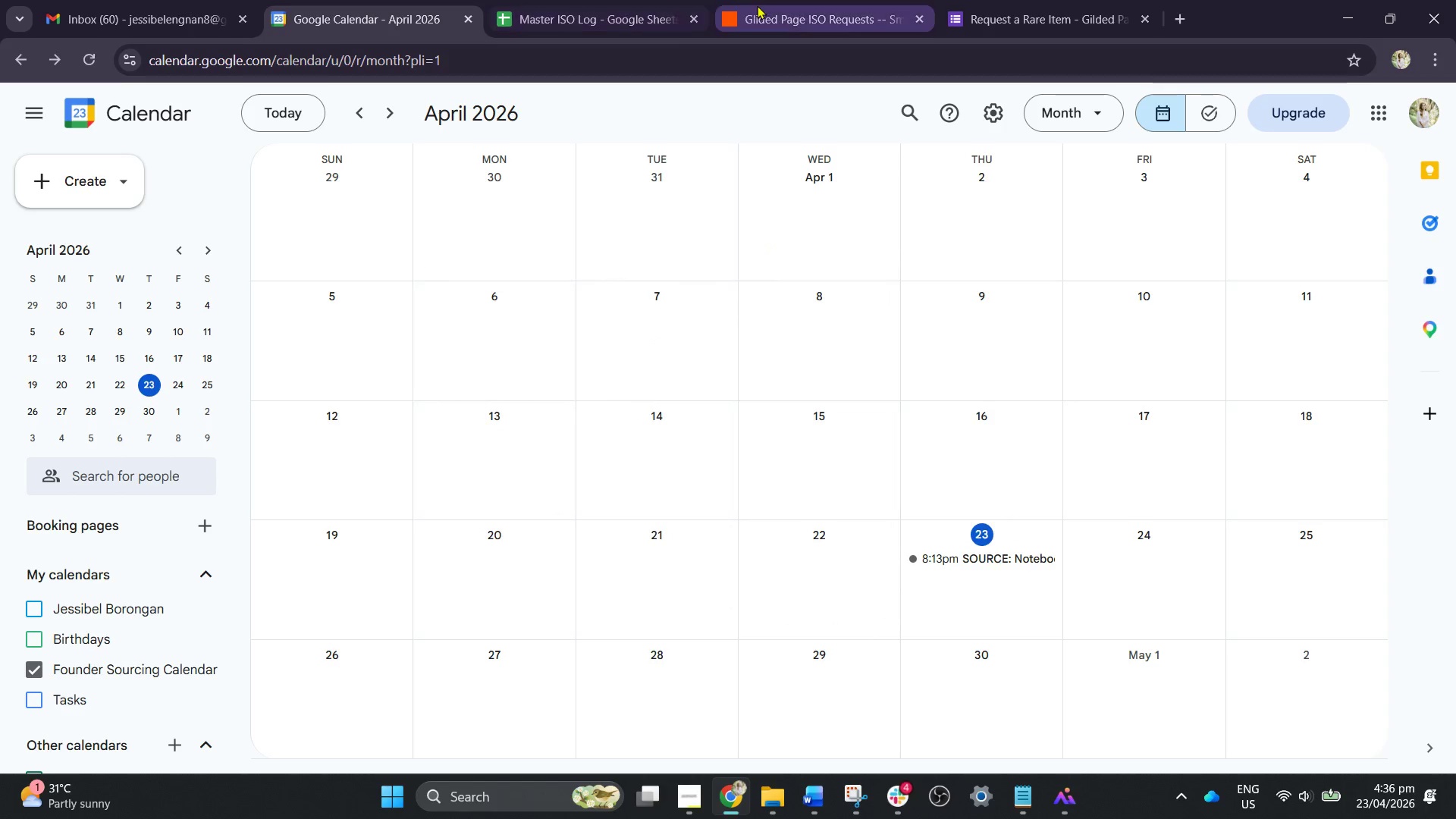 
left_click([757, 5])
 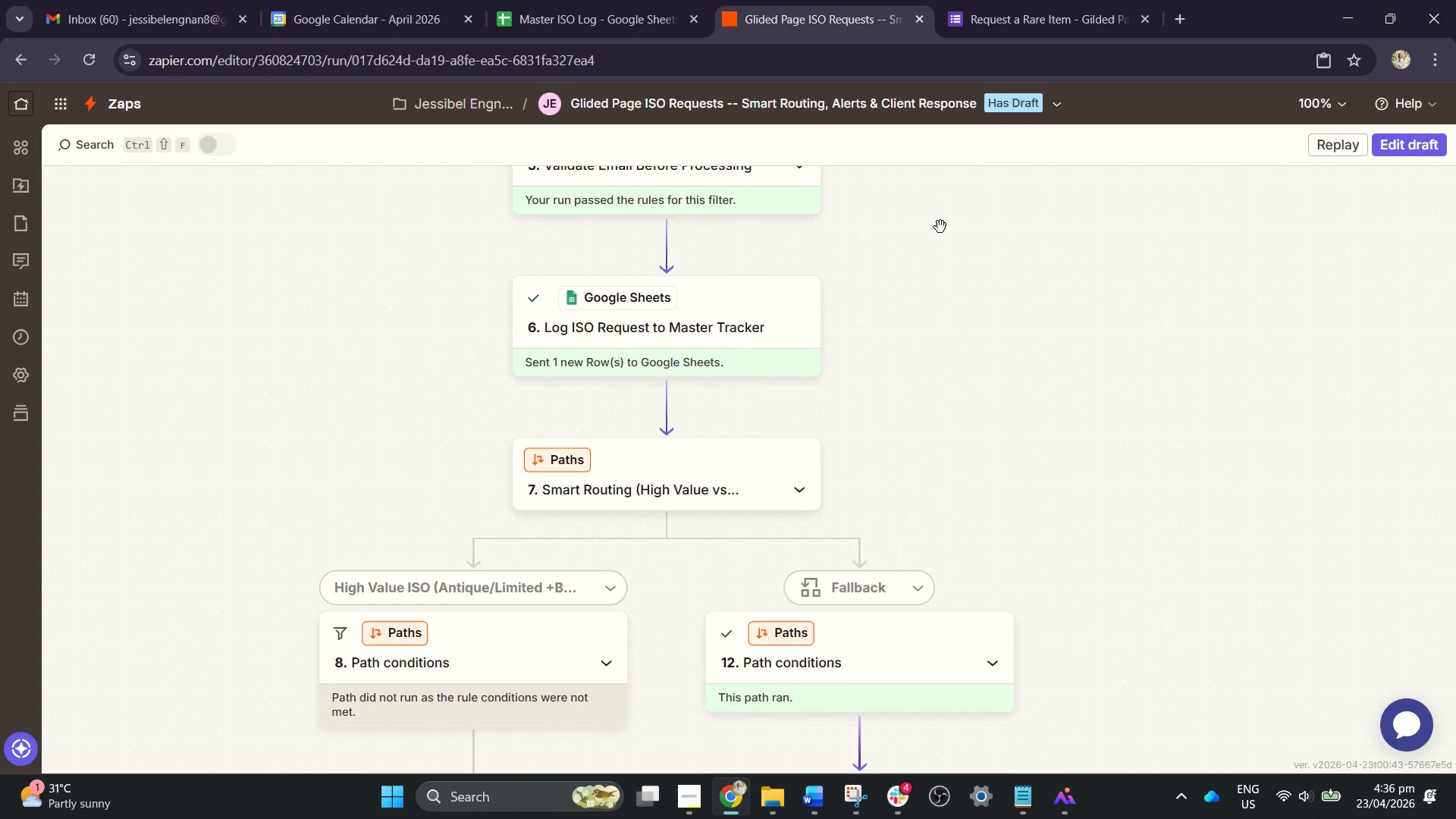 
left_click([1391, 149])
 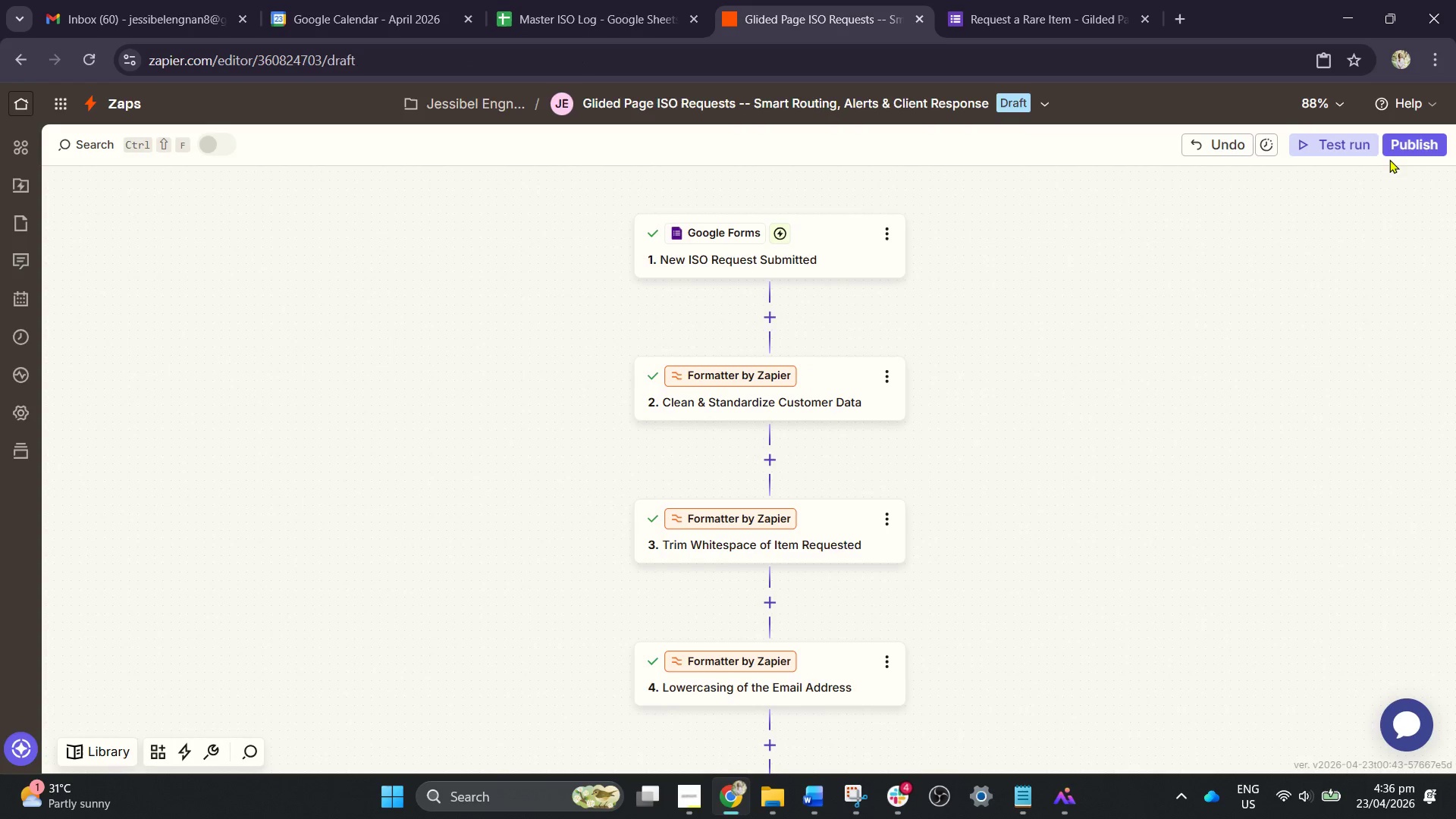 
scroll: coordinate [1237, 168], scroll_direction: up, amount: 2.0
 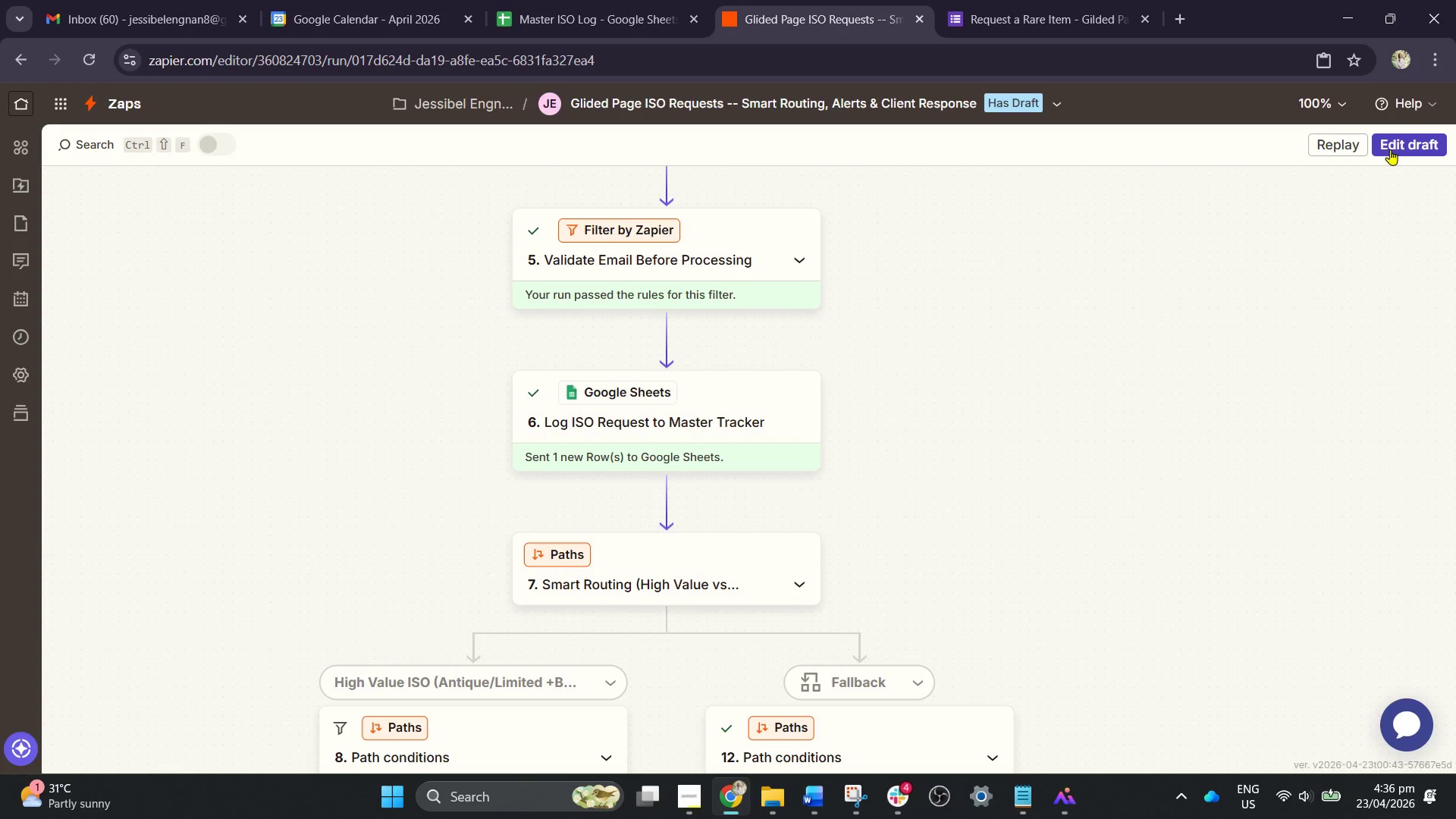 
left_click([1347, 151])
 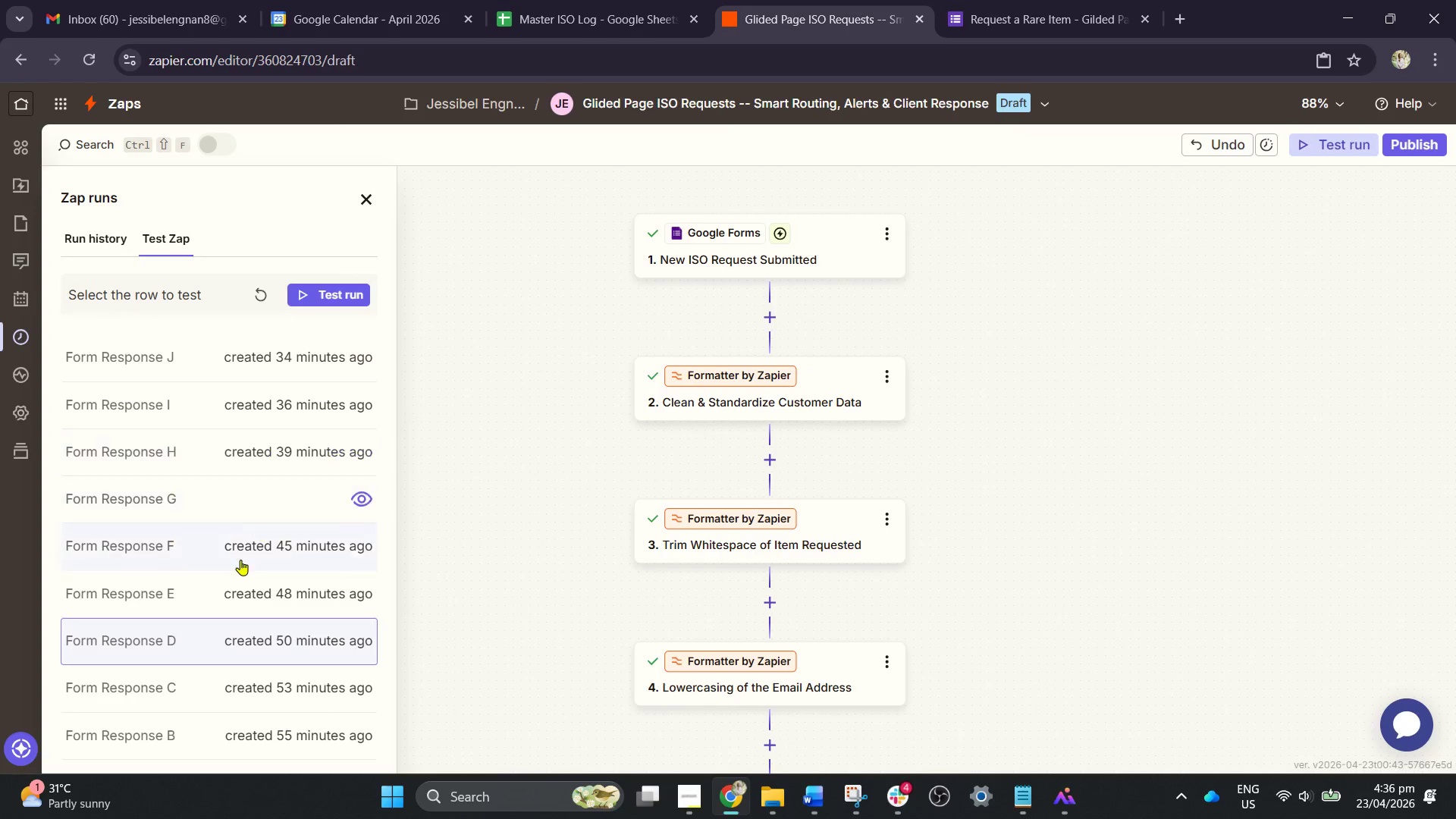 
scroll: coordinate [243, 573], scroll_direction: down, amount: 4.0
 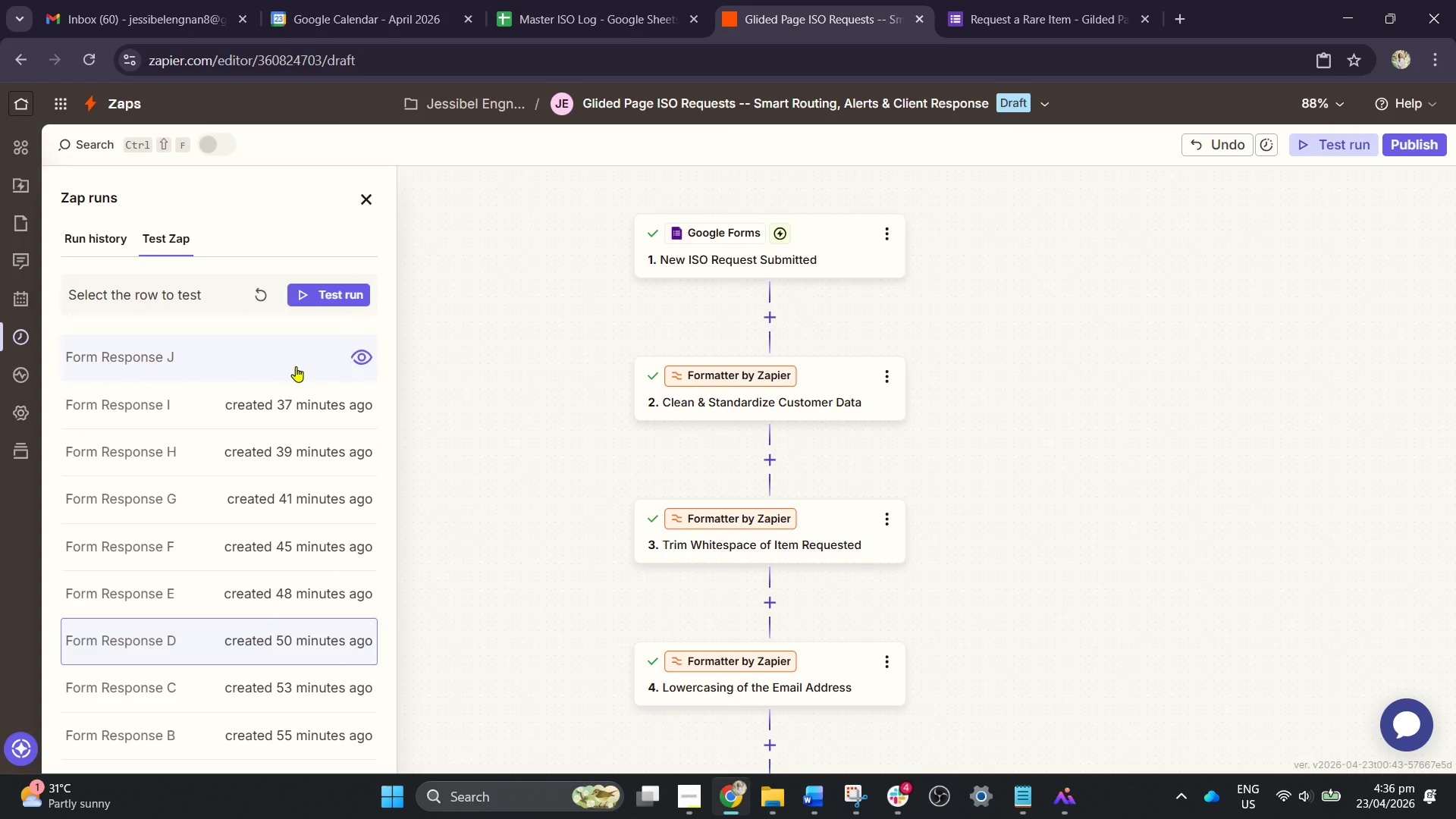 
left_click([296, 366])
 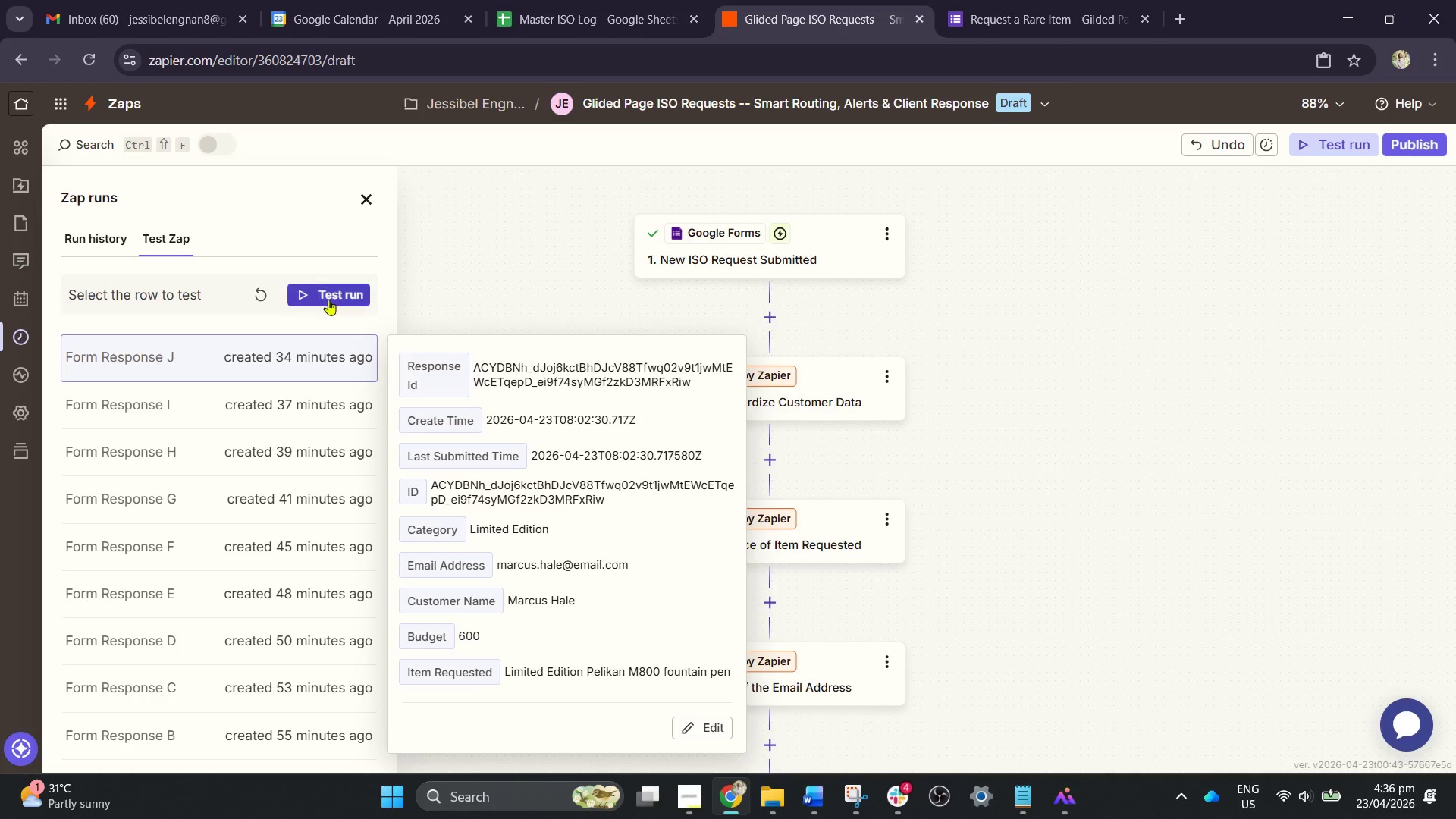 
left_click([327, 295])
 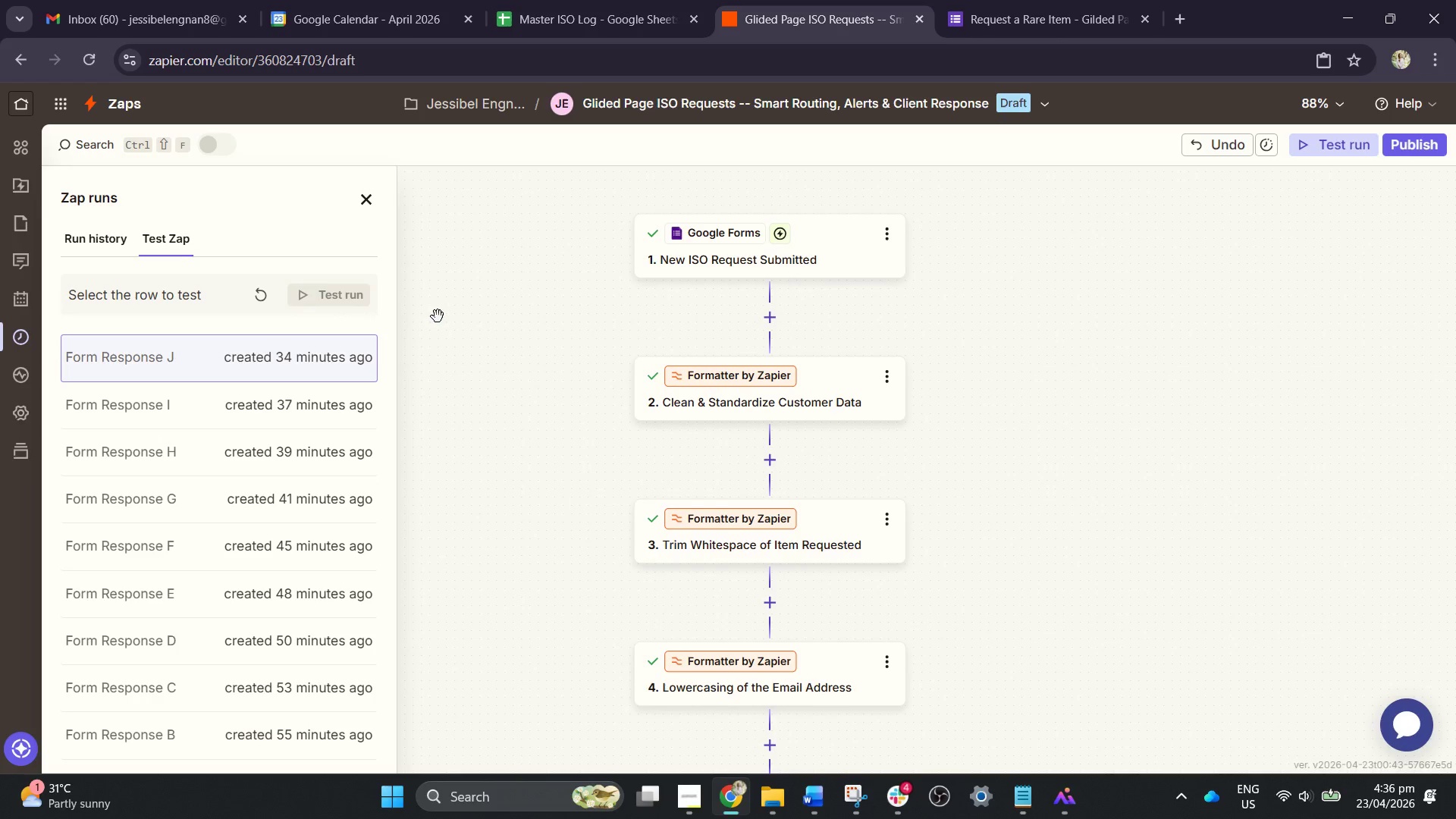 
left_click([626, 0])
 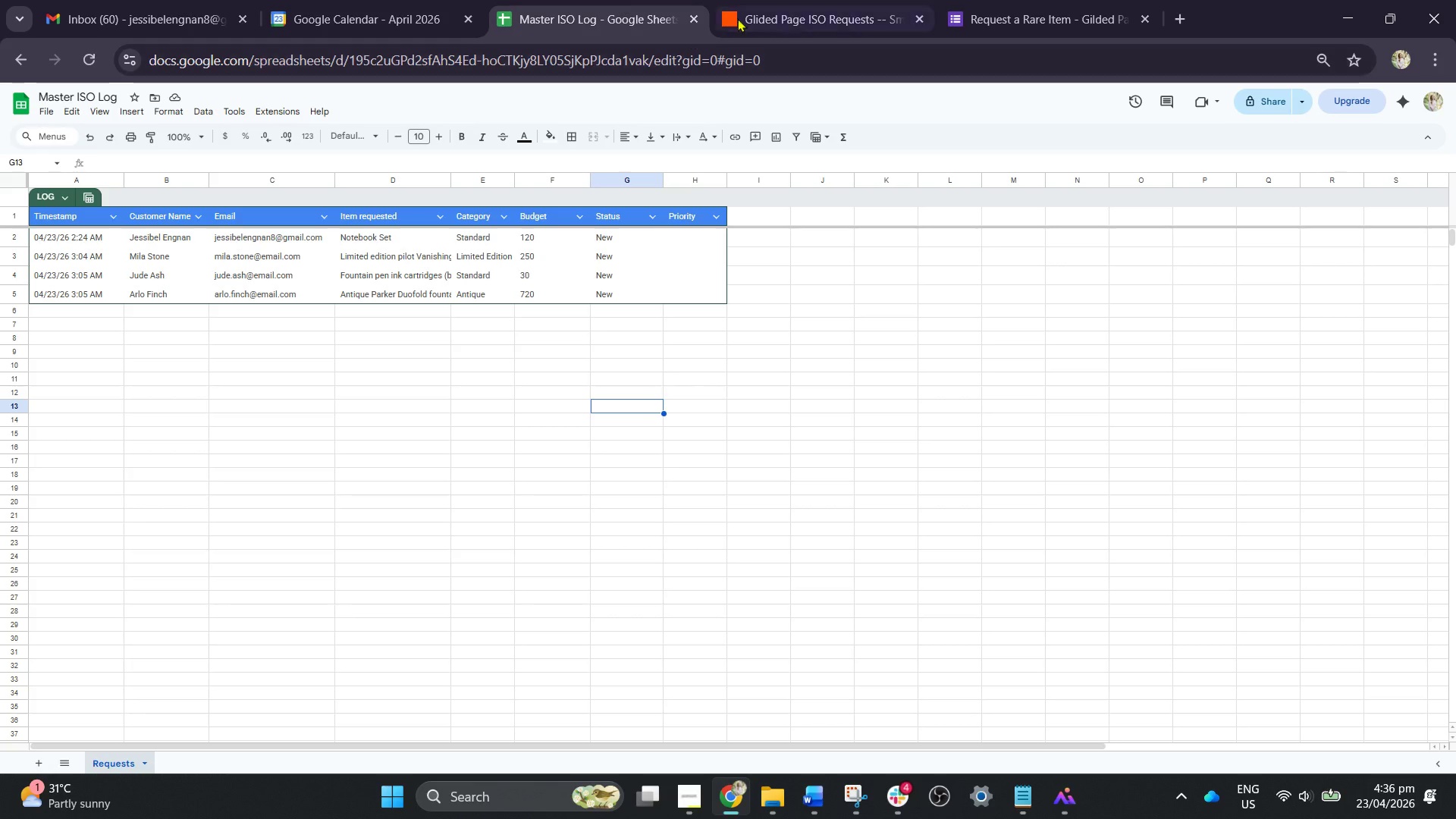 
left_click([764, 0])
 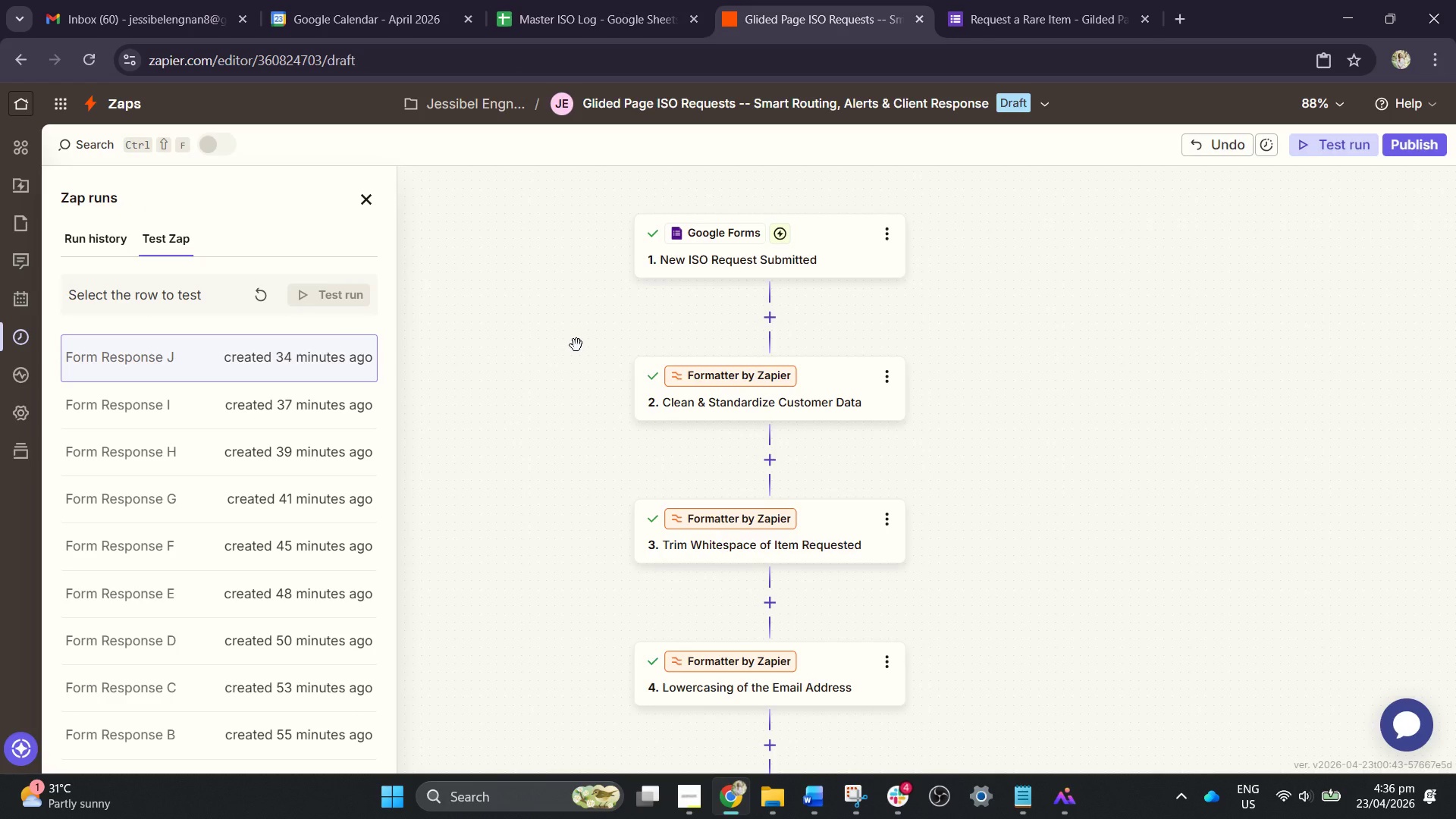 
scroll: coordinate [838, 416], scroll_direction: down, amount: 21.0
 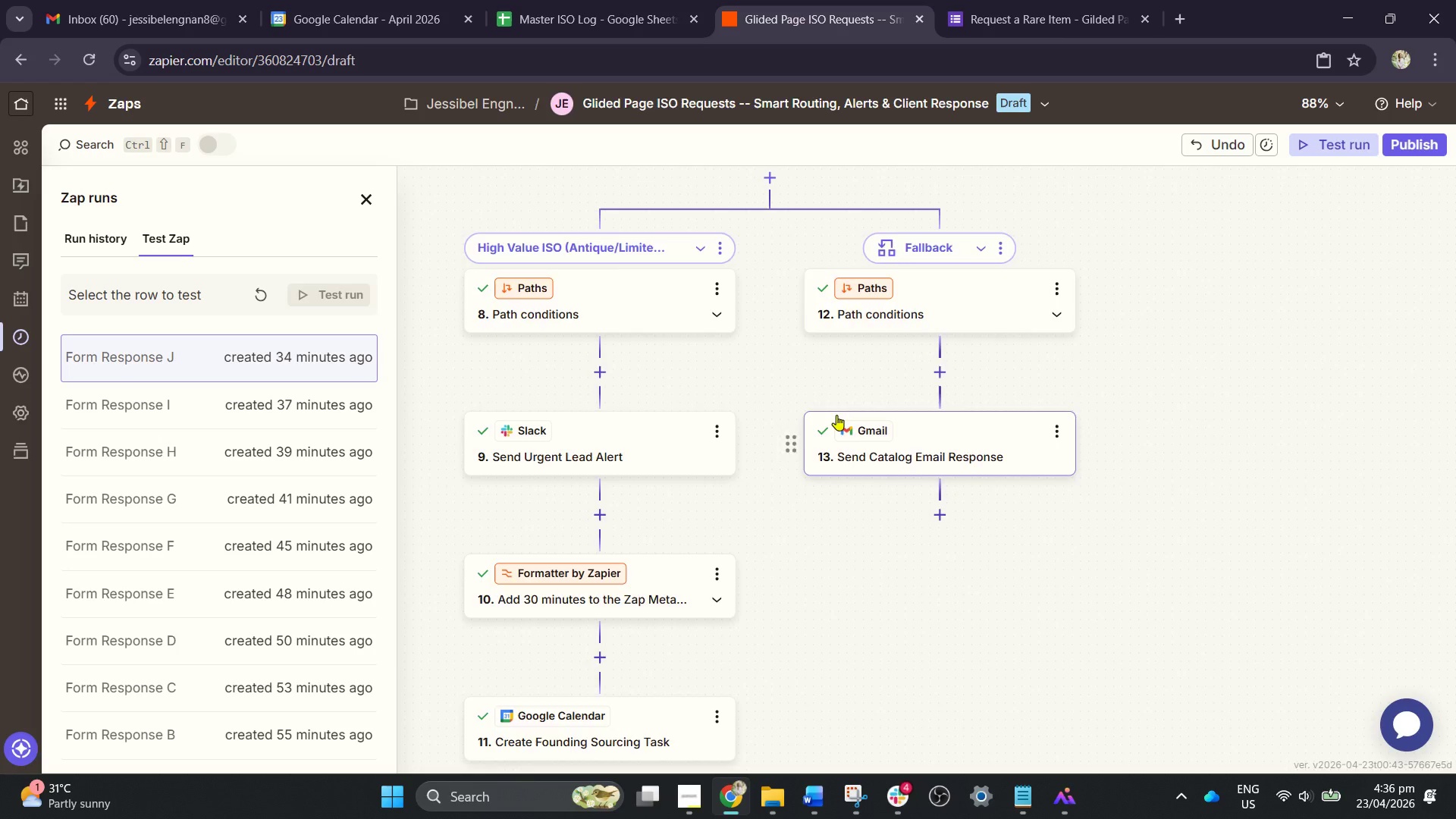 
scroll: coordinate [836, 415], scroll_direction: up, amount: 1.0
 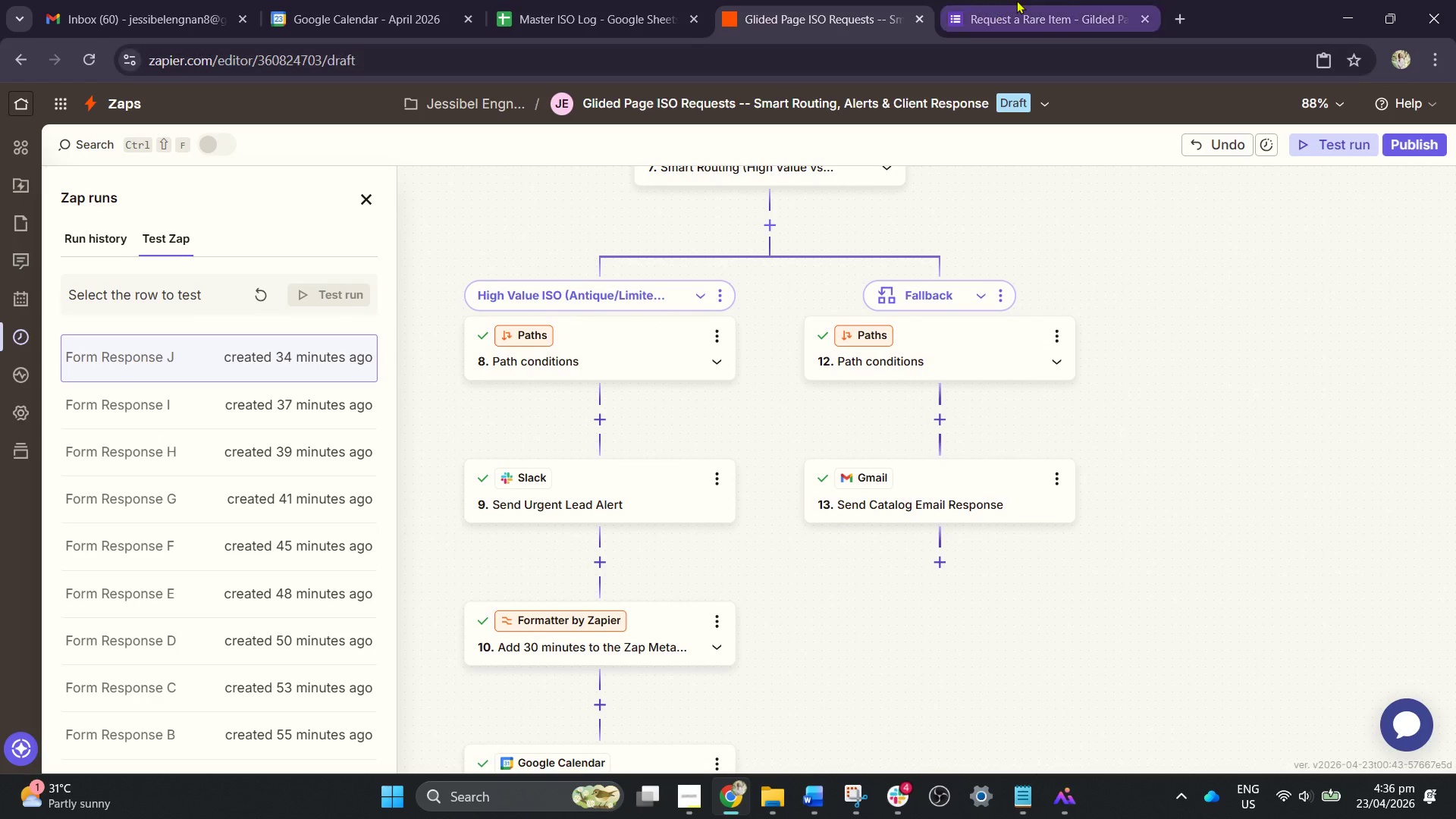 
mouse_move([889, -11])
 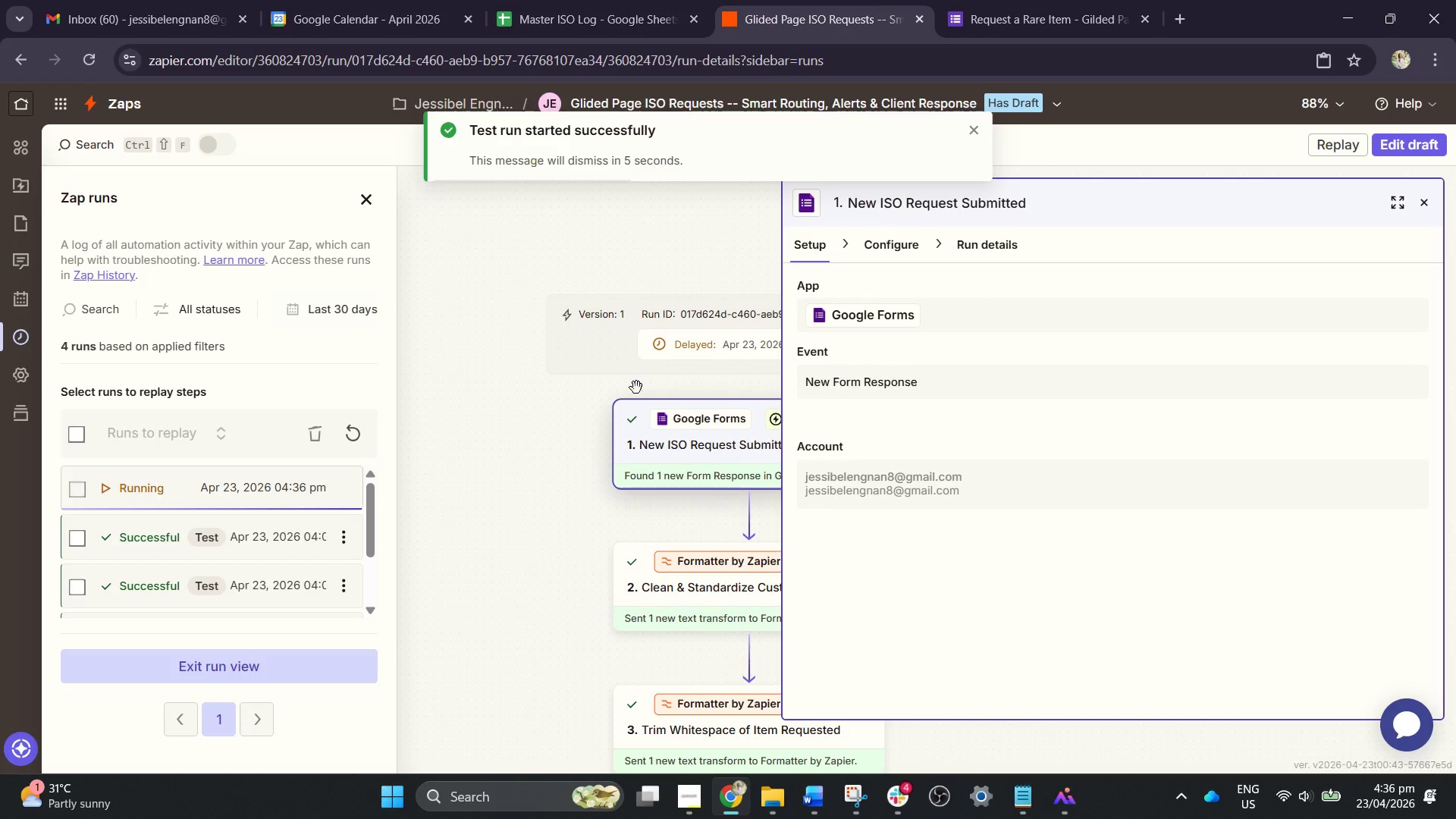 
scroll: coordinate [637, 468], scroll_direction: down, amount: 1.0
 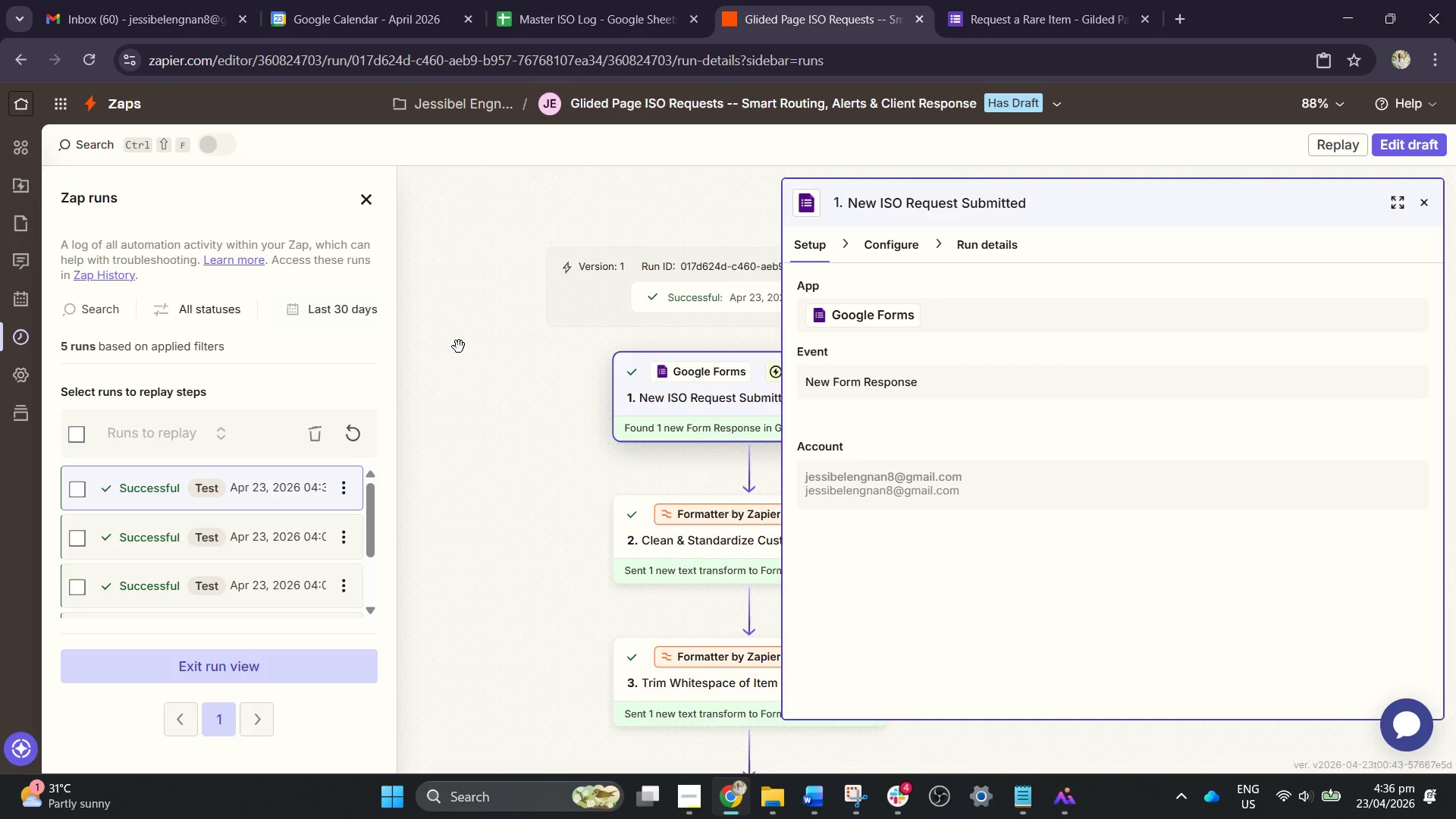 
wait(15.15)
 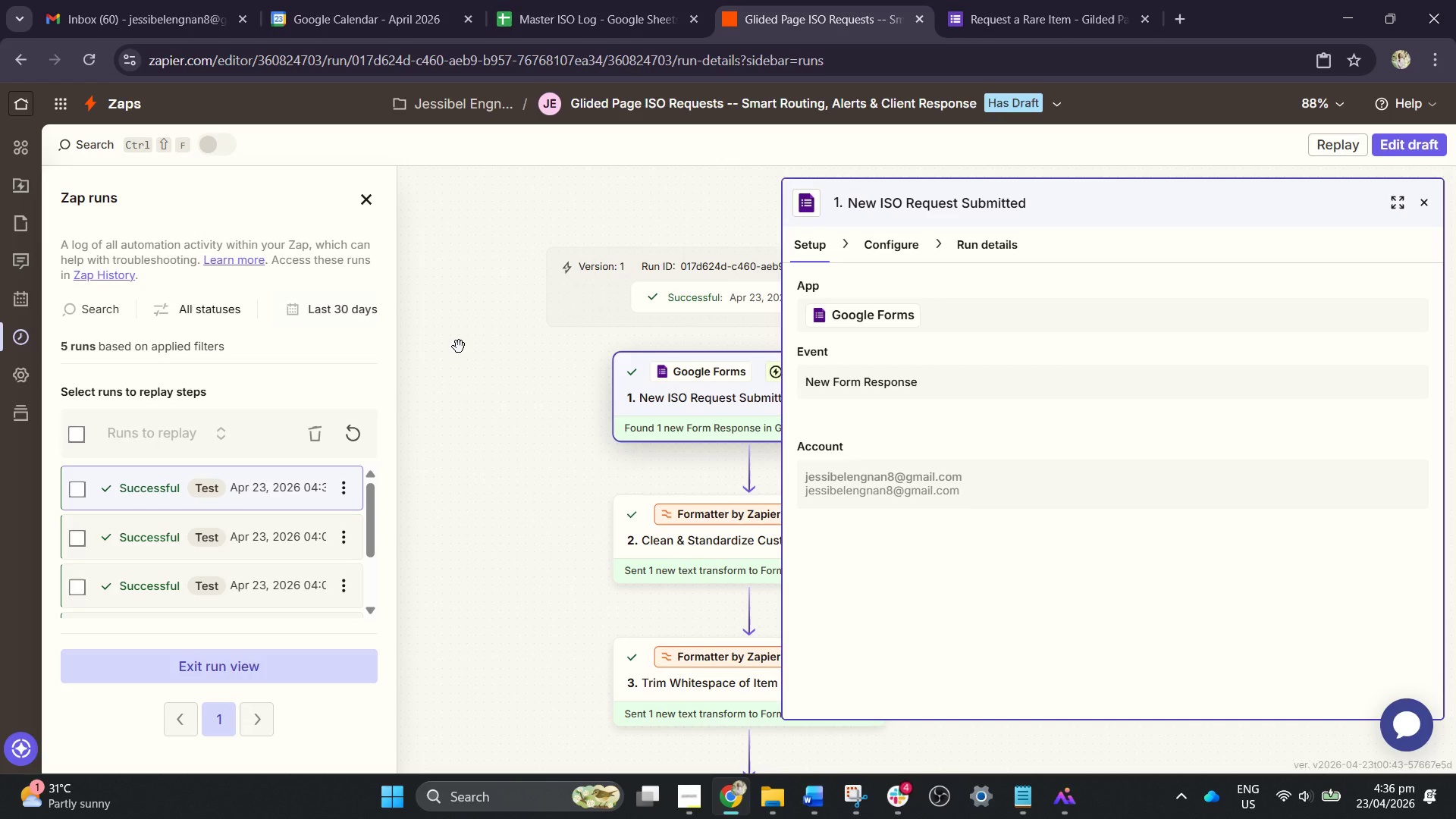 
left_click([1428, 202])
 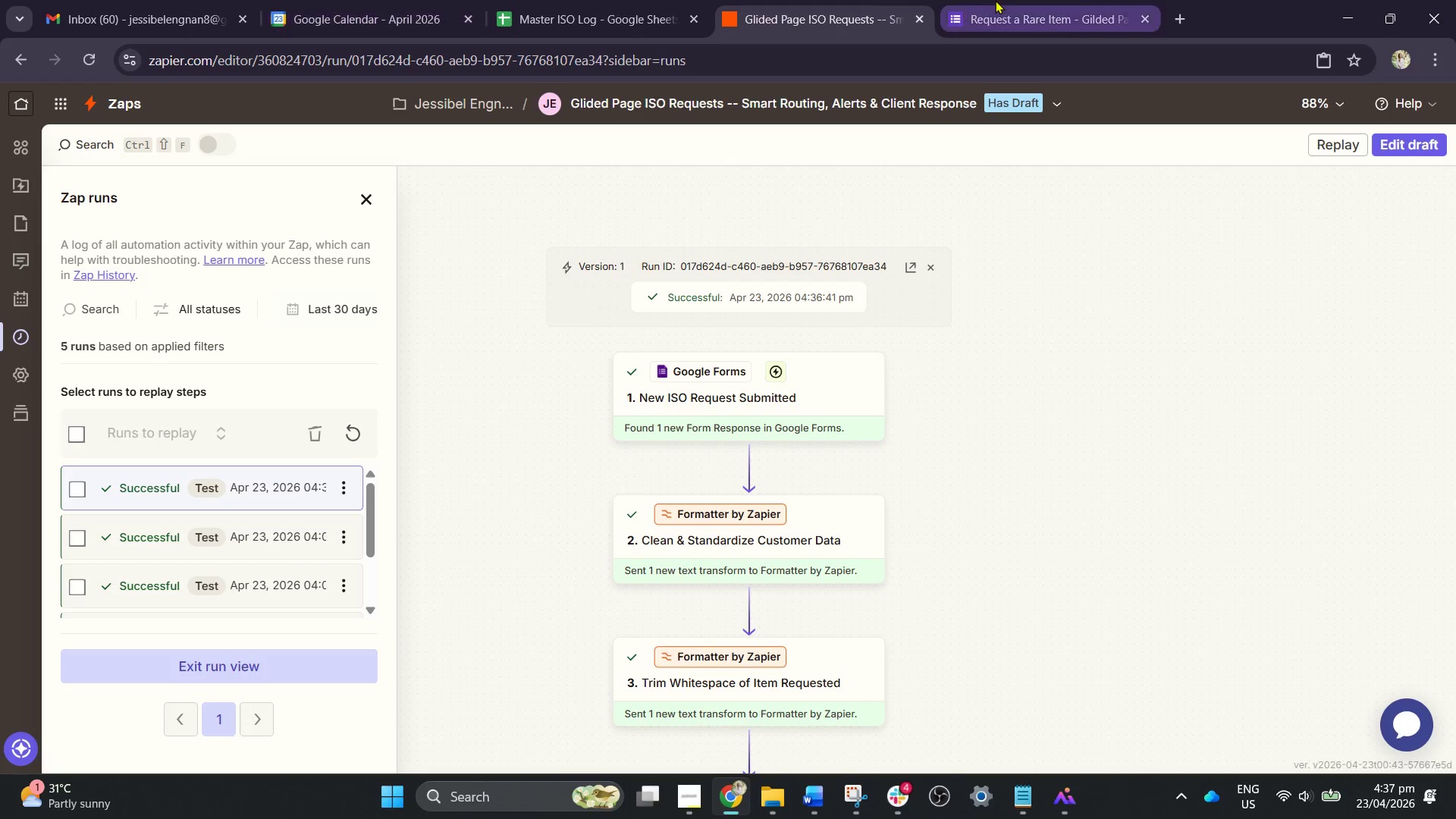 
left_click([823, 0])
 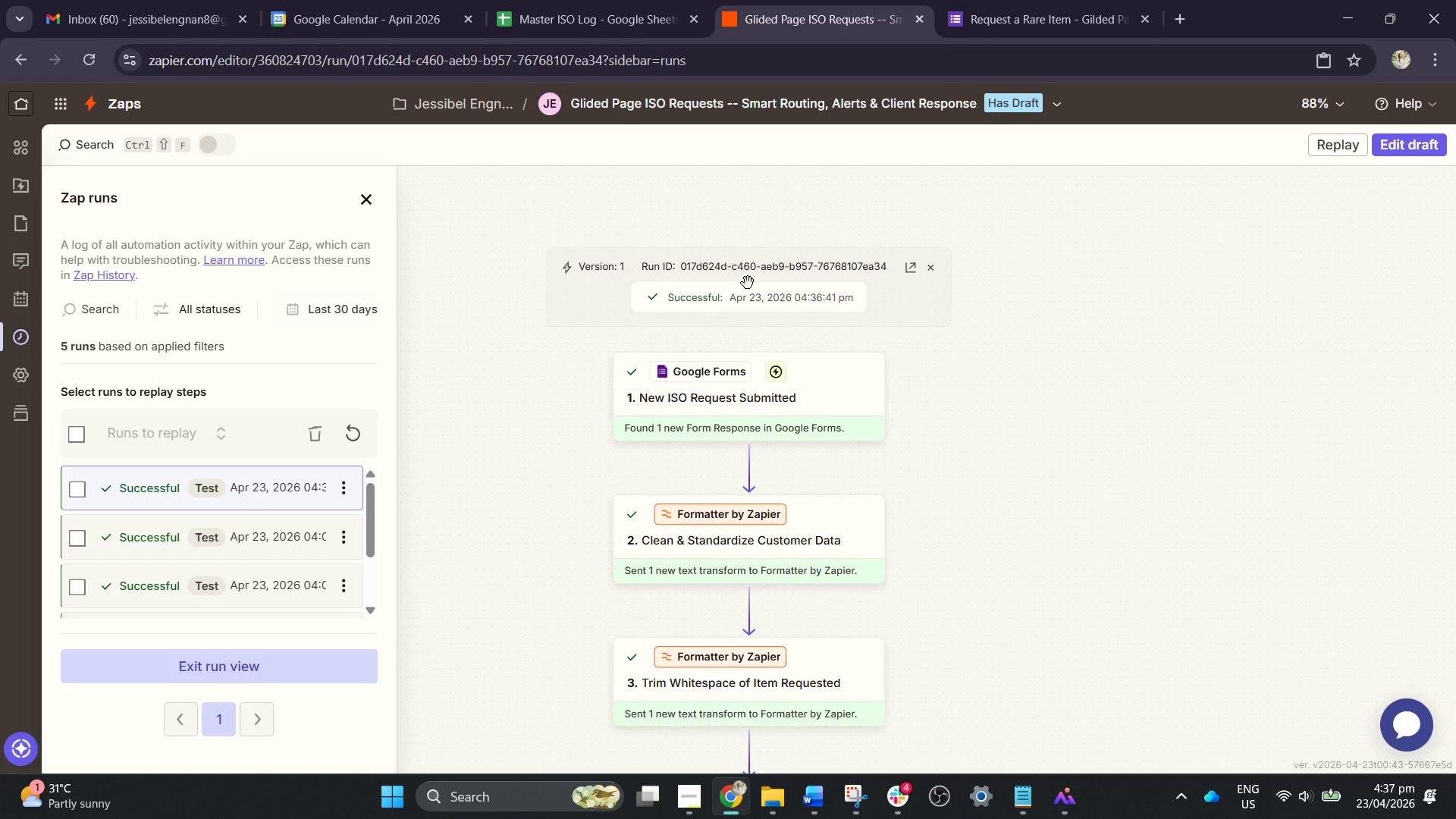 
scroll: coordinate [760, 295], scroll_direction: down, amount: 5.0
 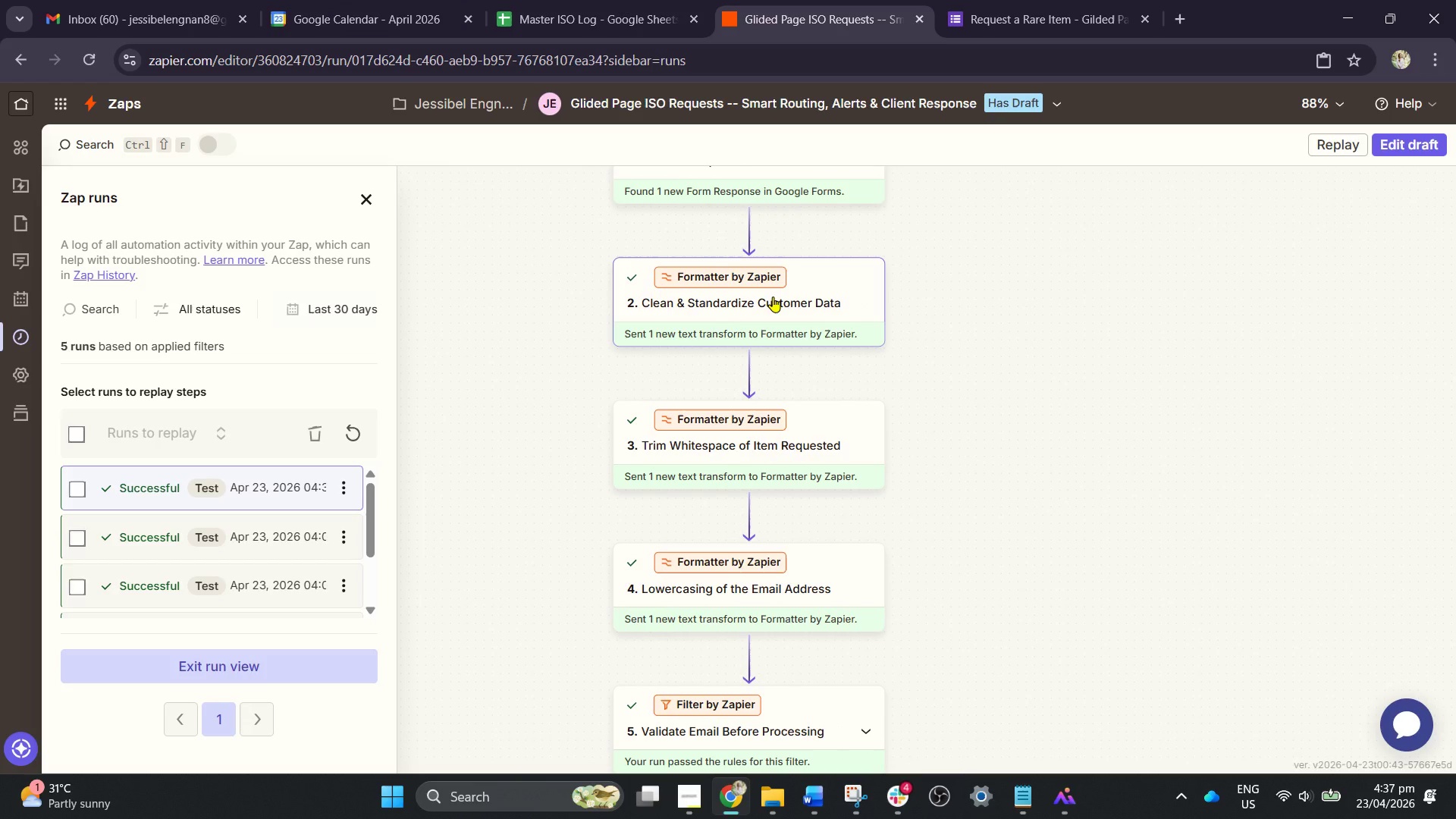 
hold_key(key=ControlLeft, duration=2.34)
 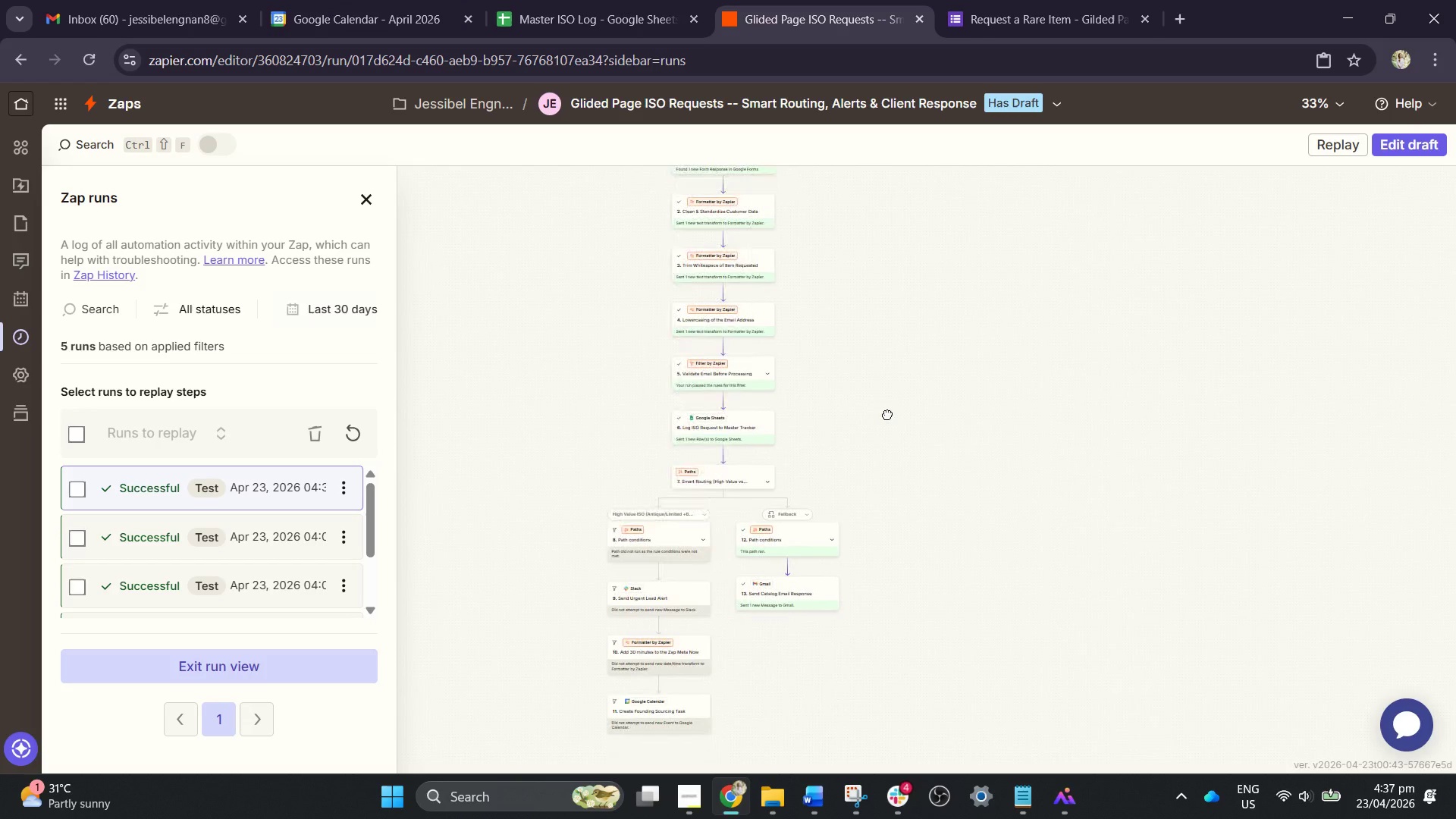 
left_click_drag(start_coordinate=[890, 470], to_coordinate=[885, 462])
 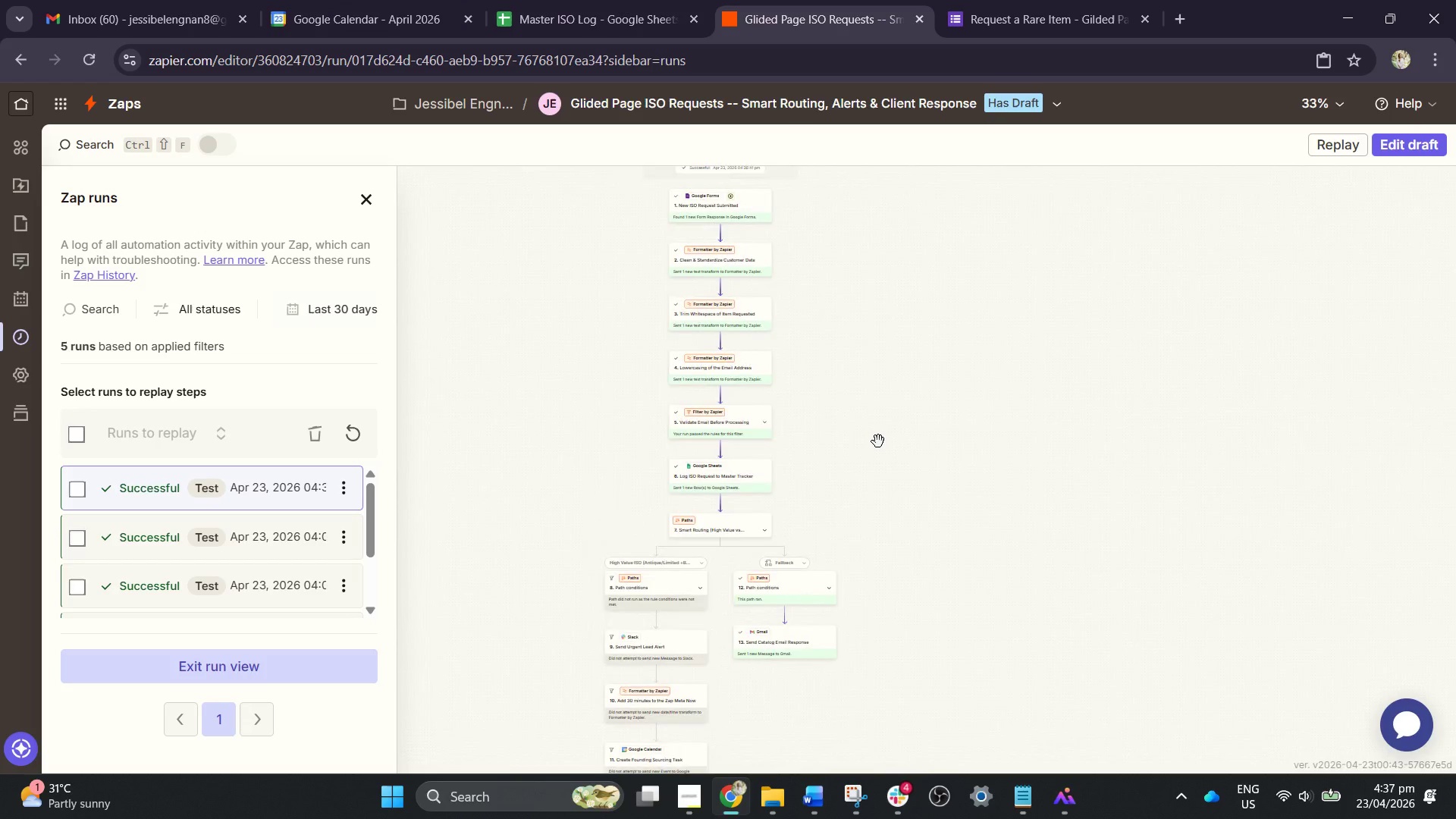 
scroll: coordinate [883, 428], scroll_direction: down, amount: 7.0
 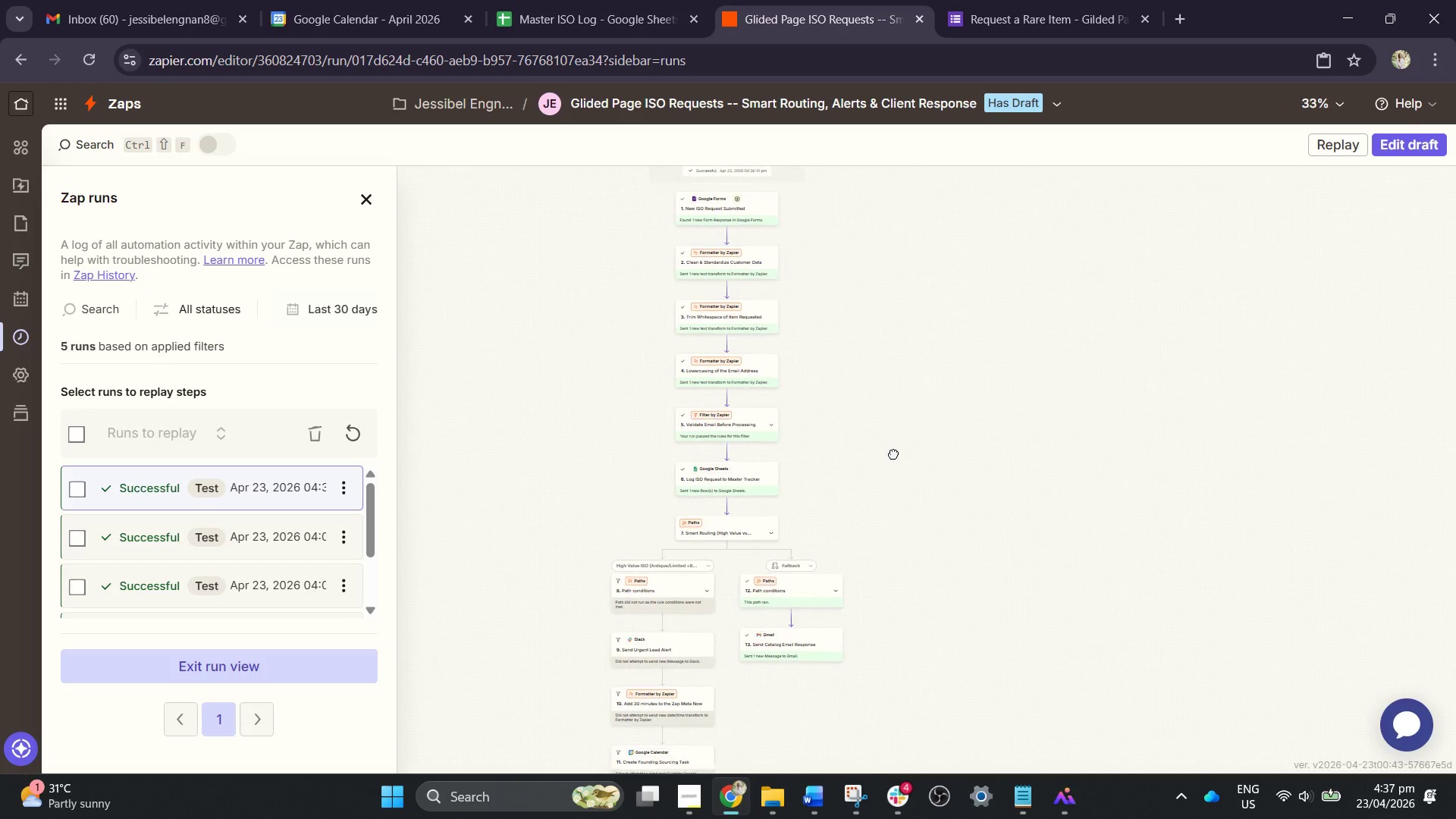 
hold_key(key=ControlLeft, duration=0.97)
 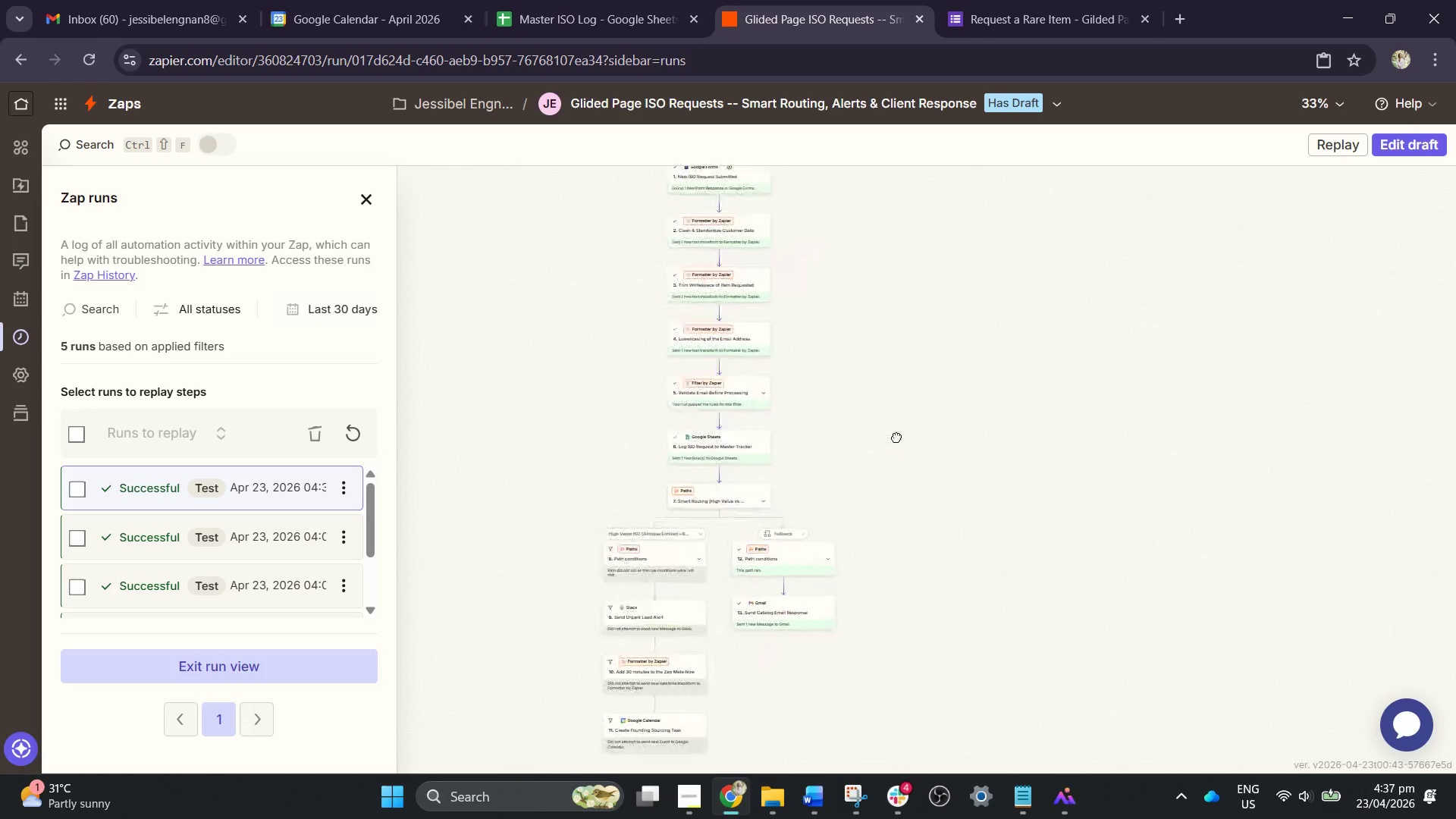 
left_click_drag(start_coordinate=[896, 467], to_coordinate=[912, 461])
 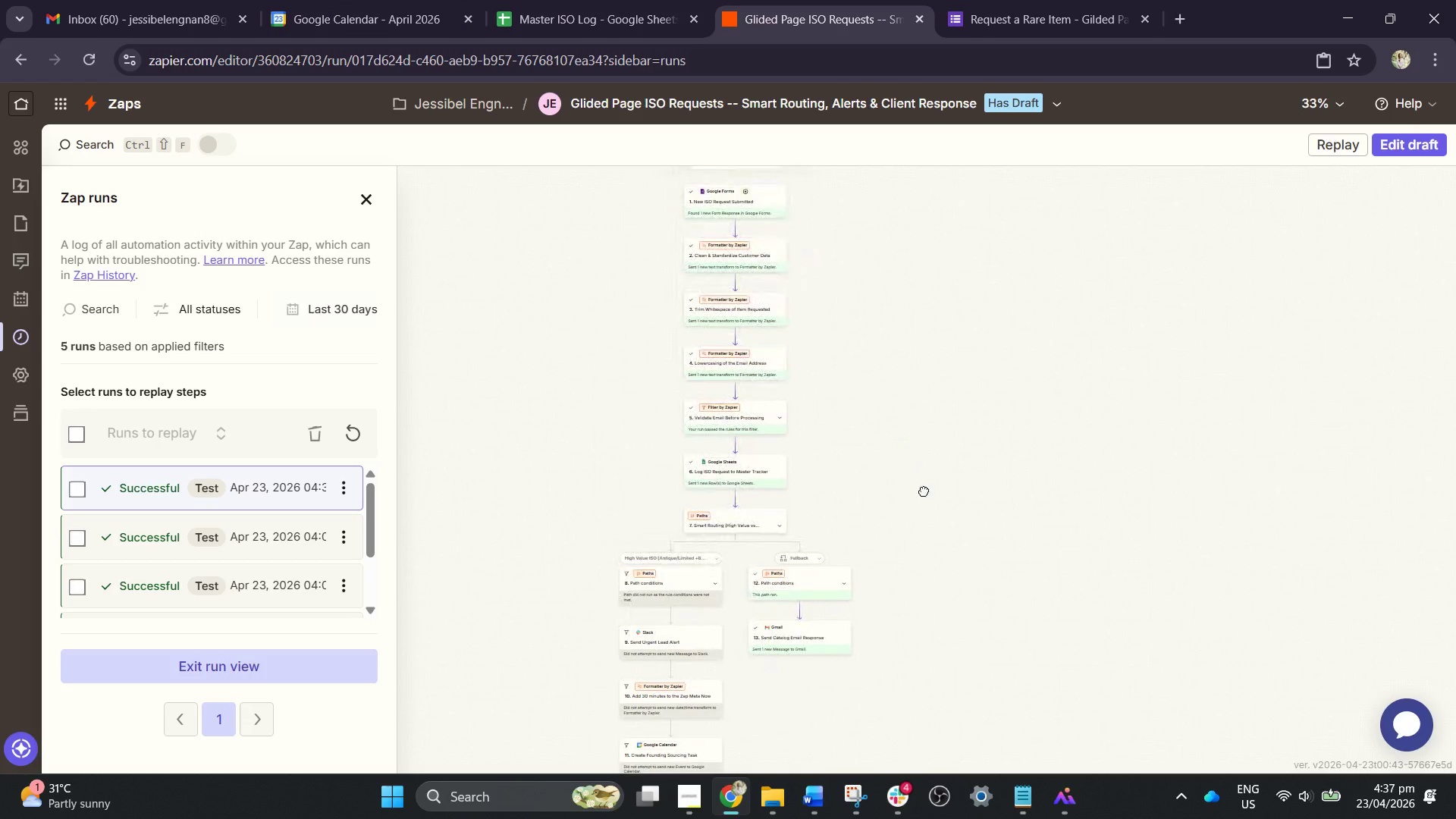 
scroll: coordinate [883, 436], scroll_direction: none, amount: 0.0
 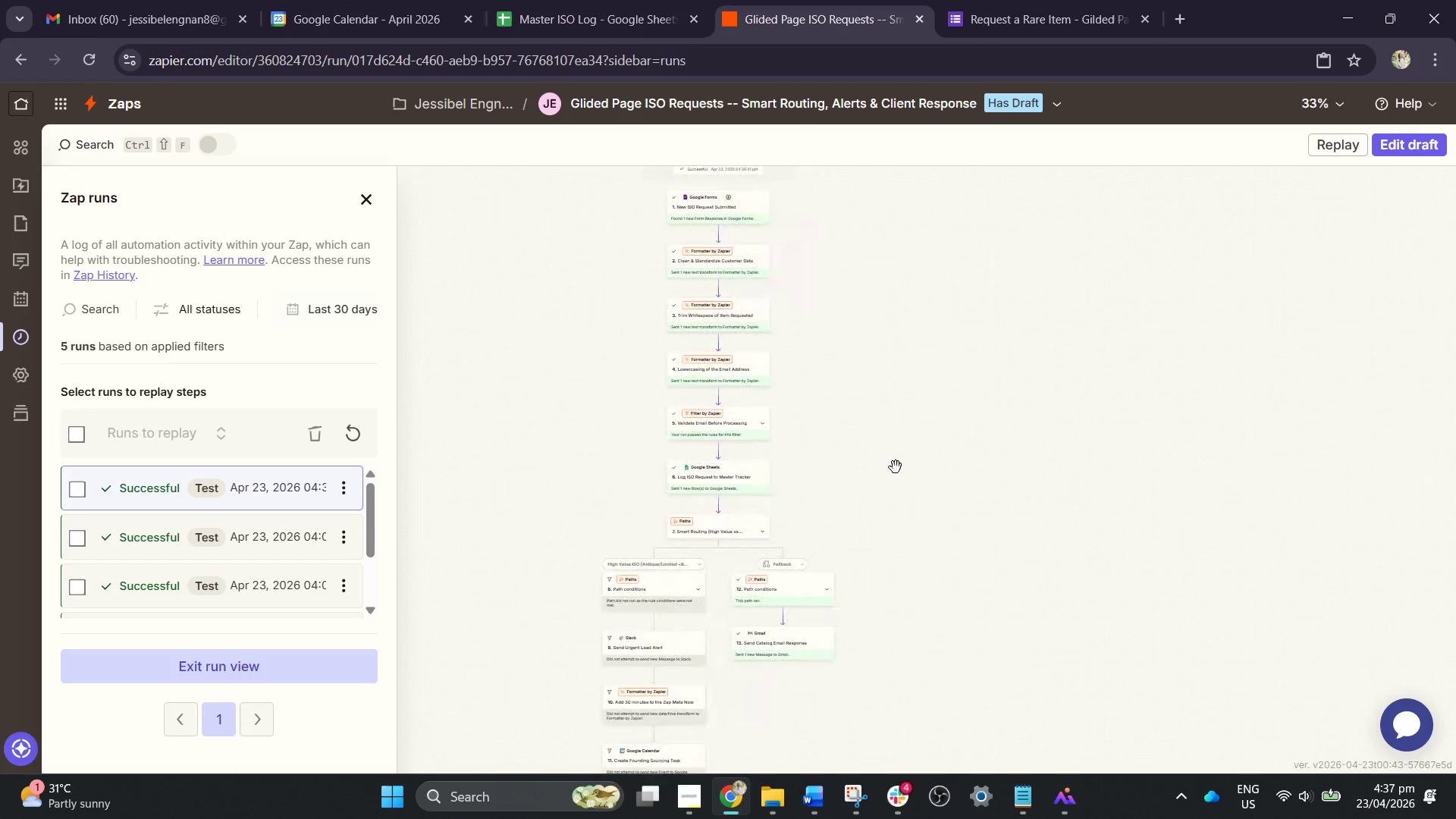 
left_click_drag(start_coordinate=[924, 491], to_coordinate=[931, 476])
 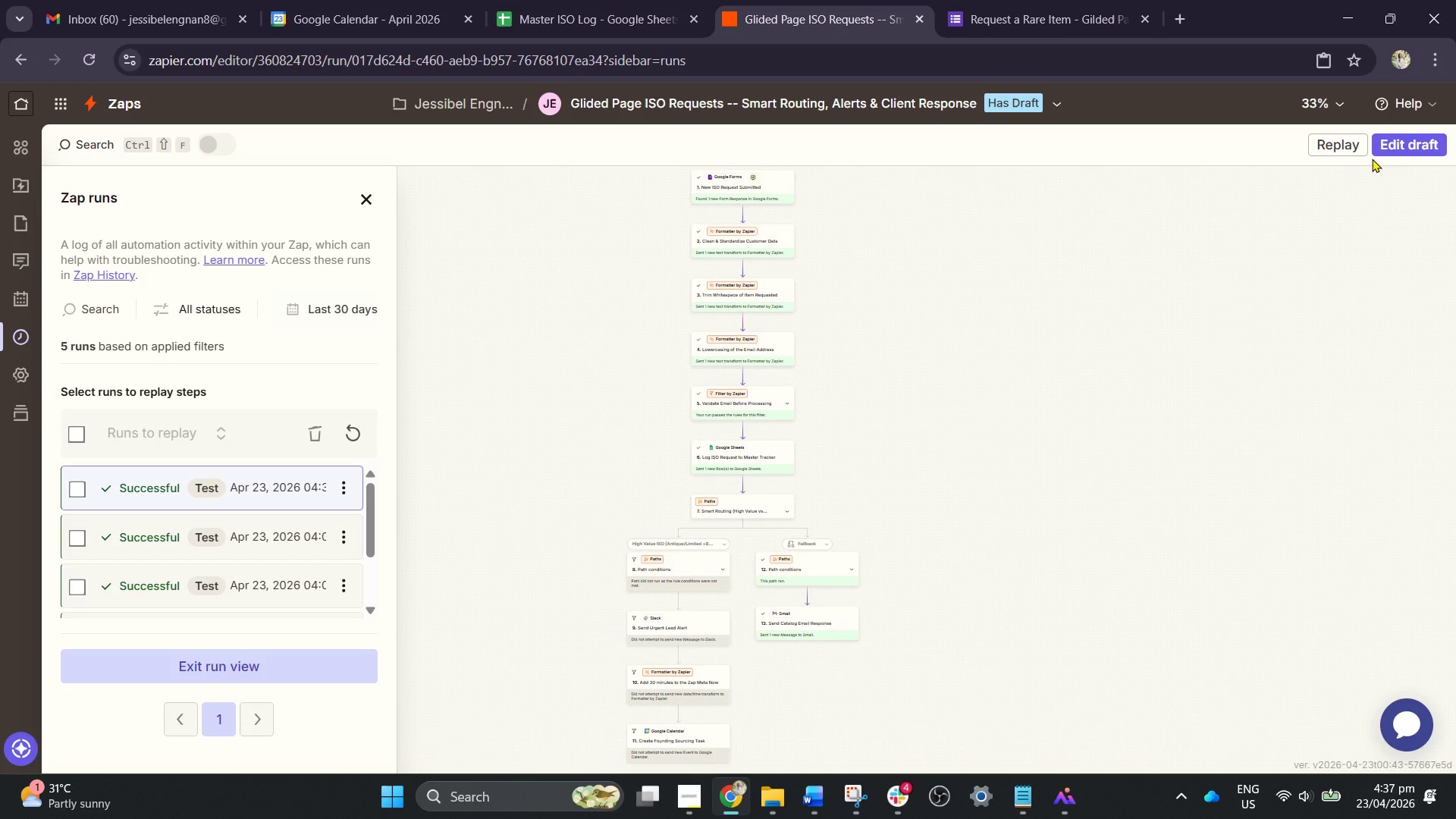 
wait(10.72)
 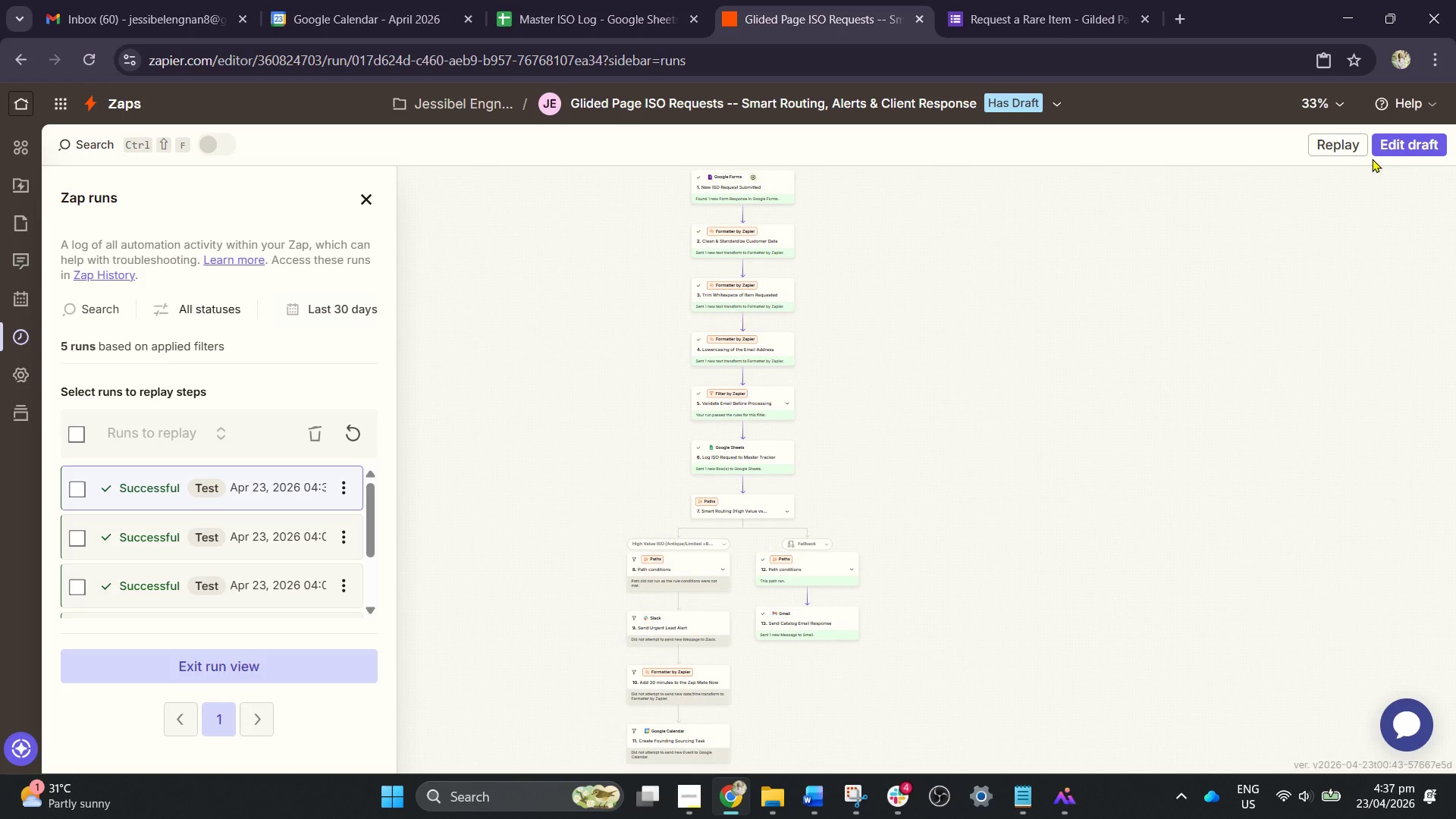 
left_click([1403, 144])
 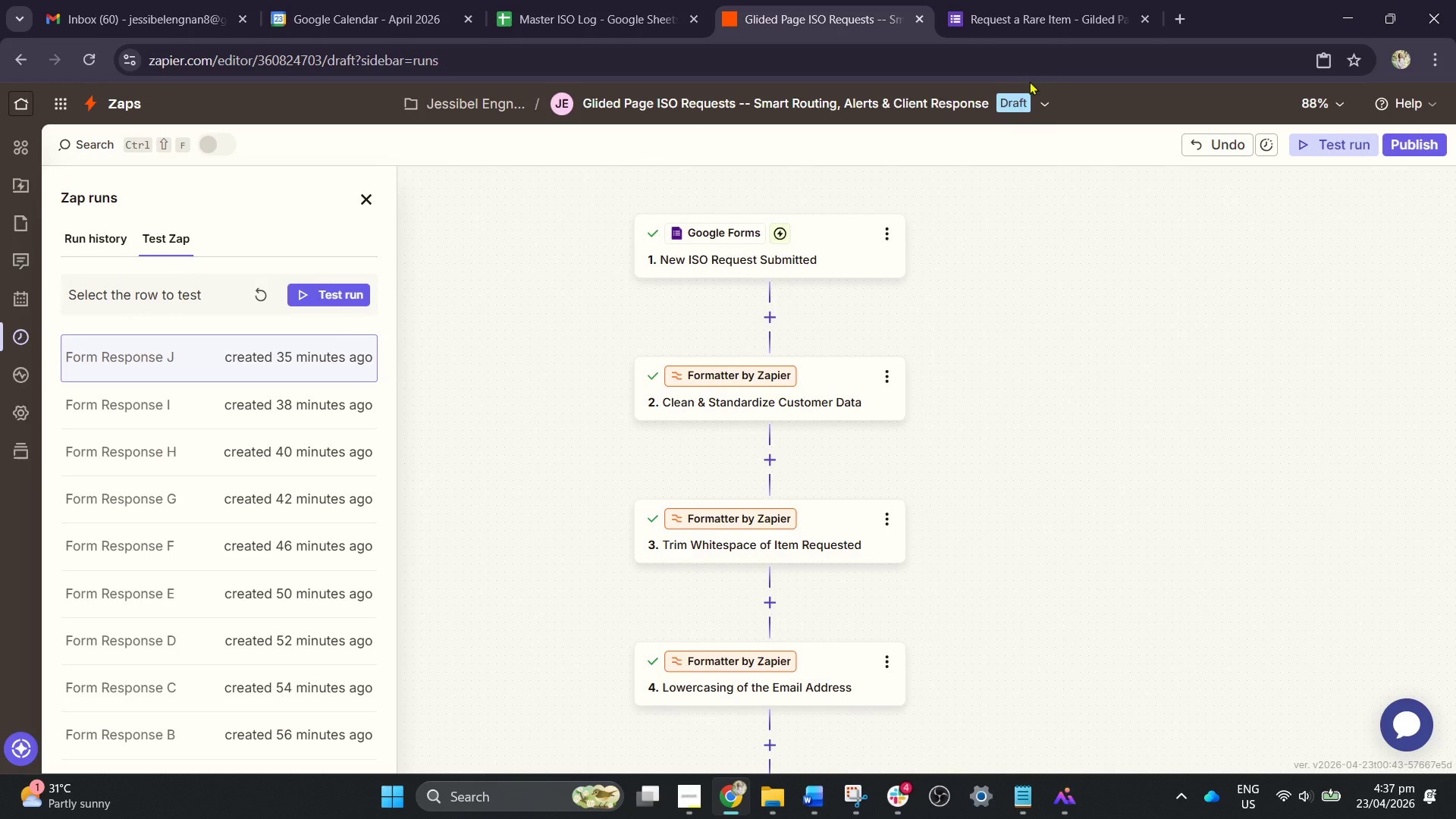 
left_click([878, 96])
 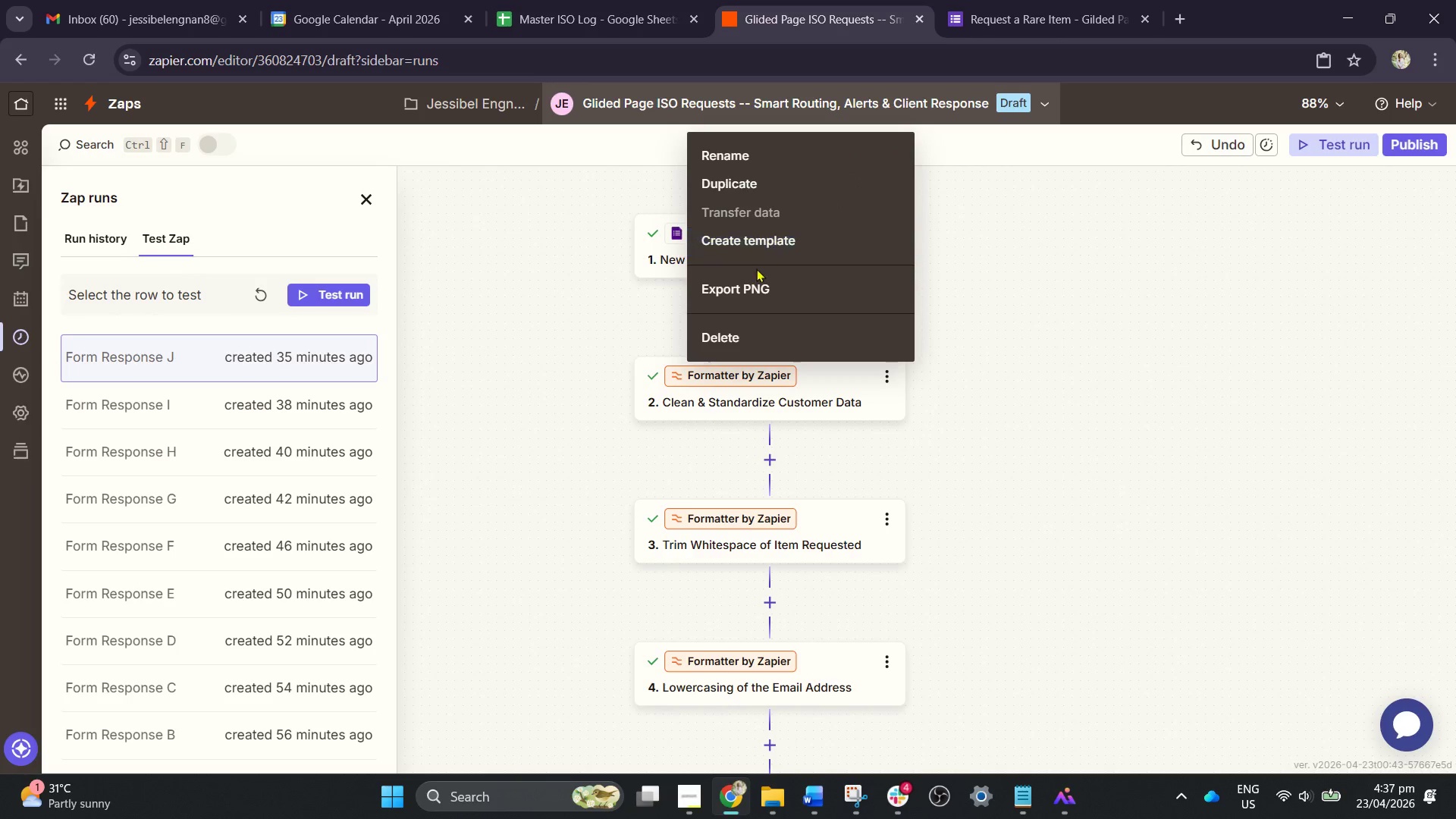 
left_click([747, 290])
 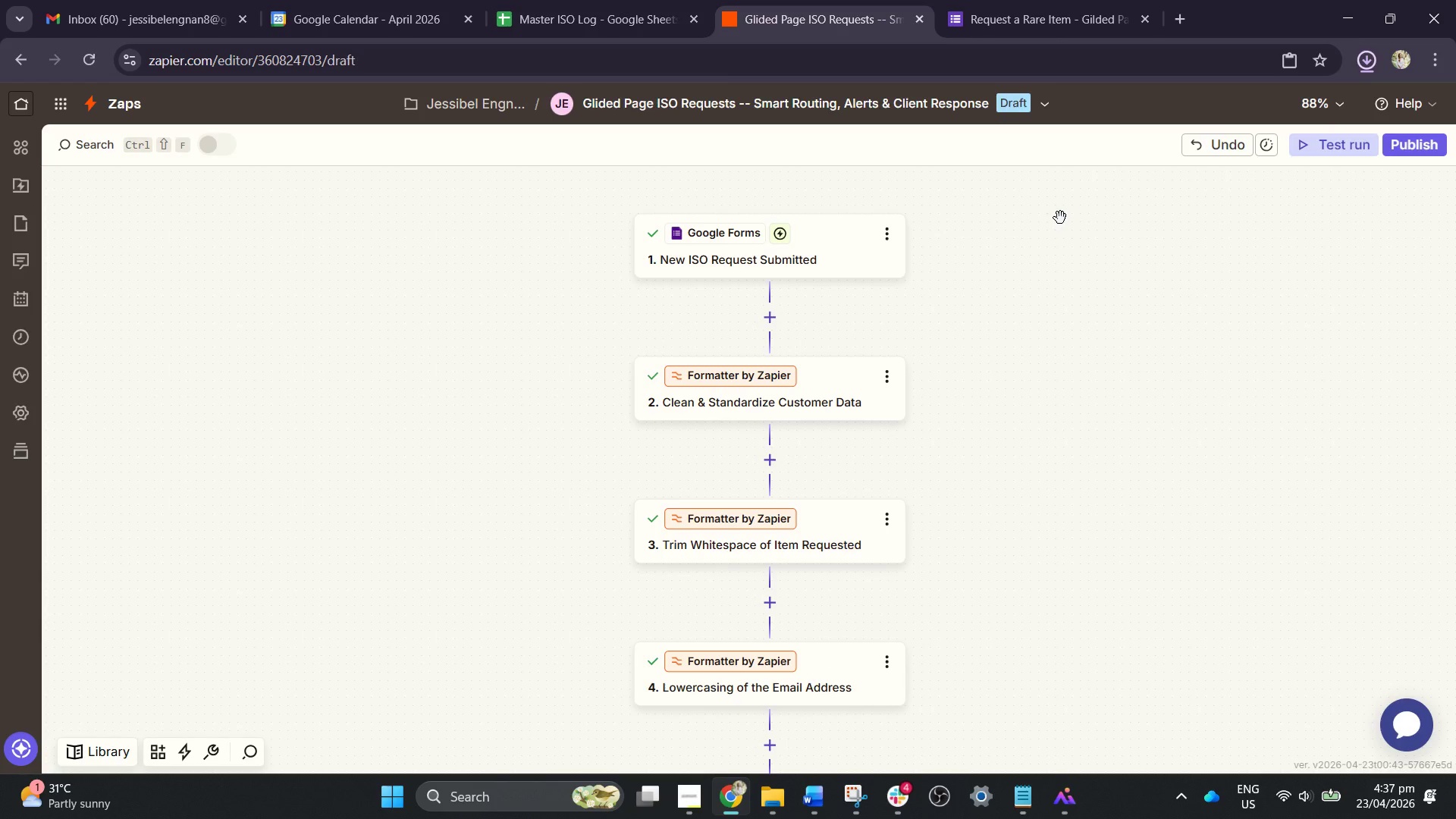 
wait(7.42)
 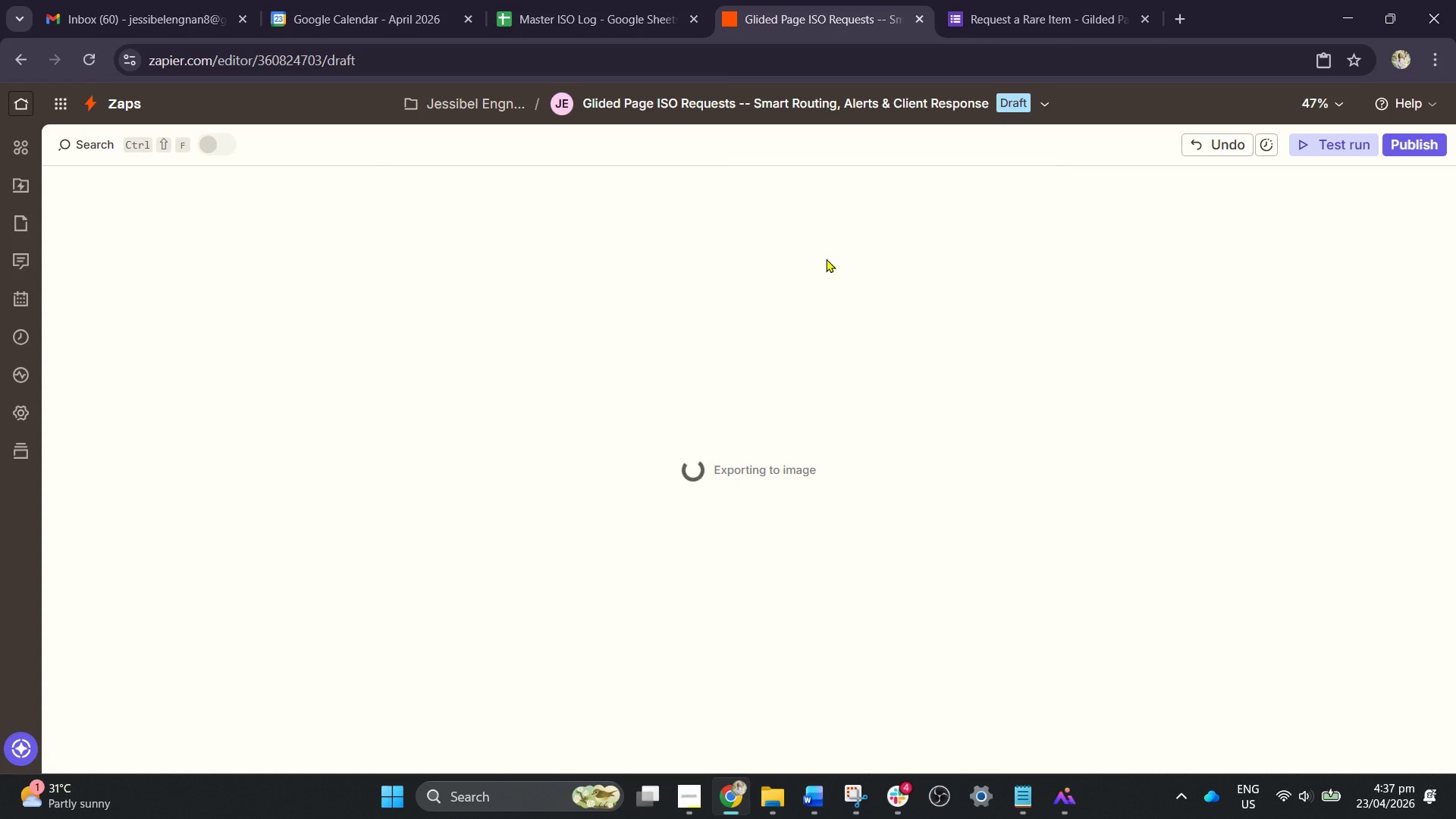 
left_click([1313, 109])
 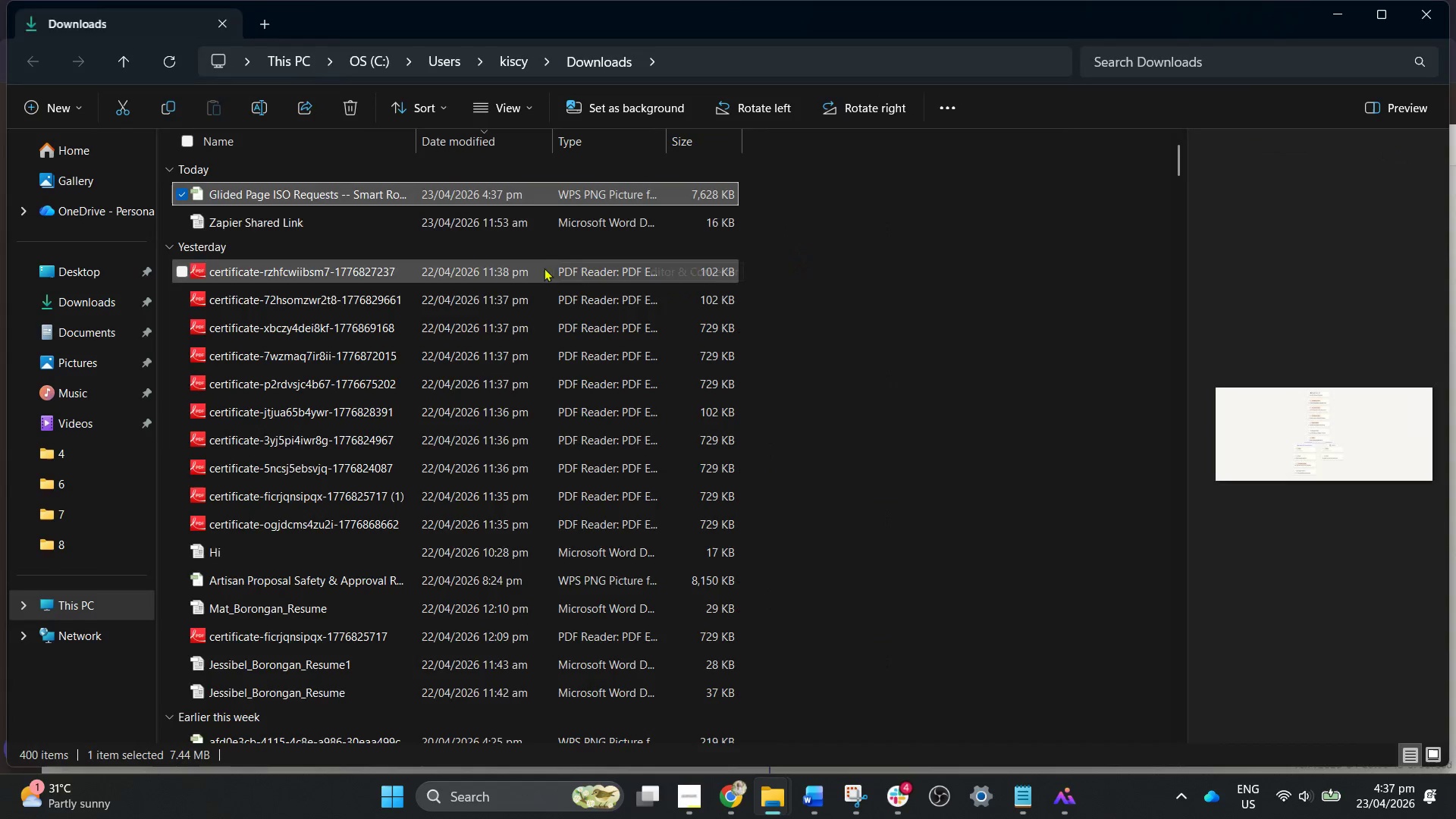 
right_click([412, 193])
 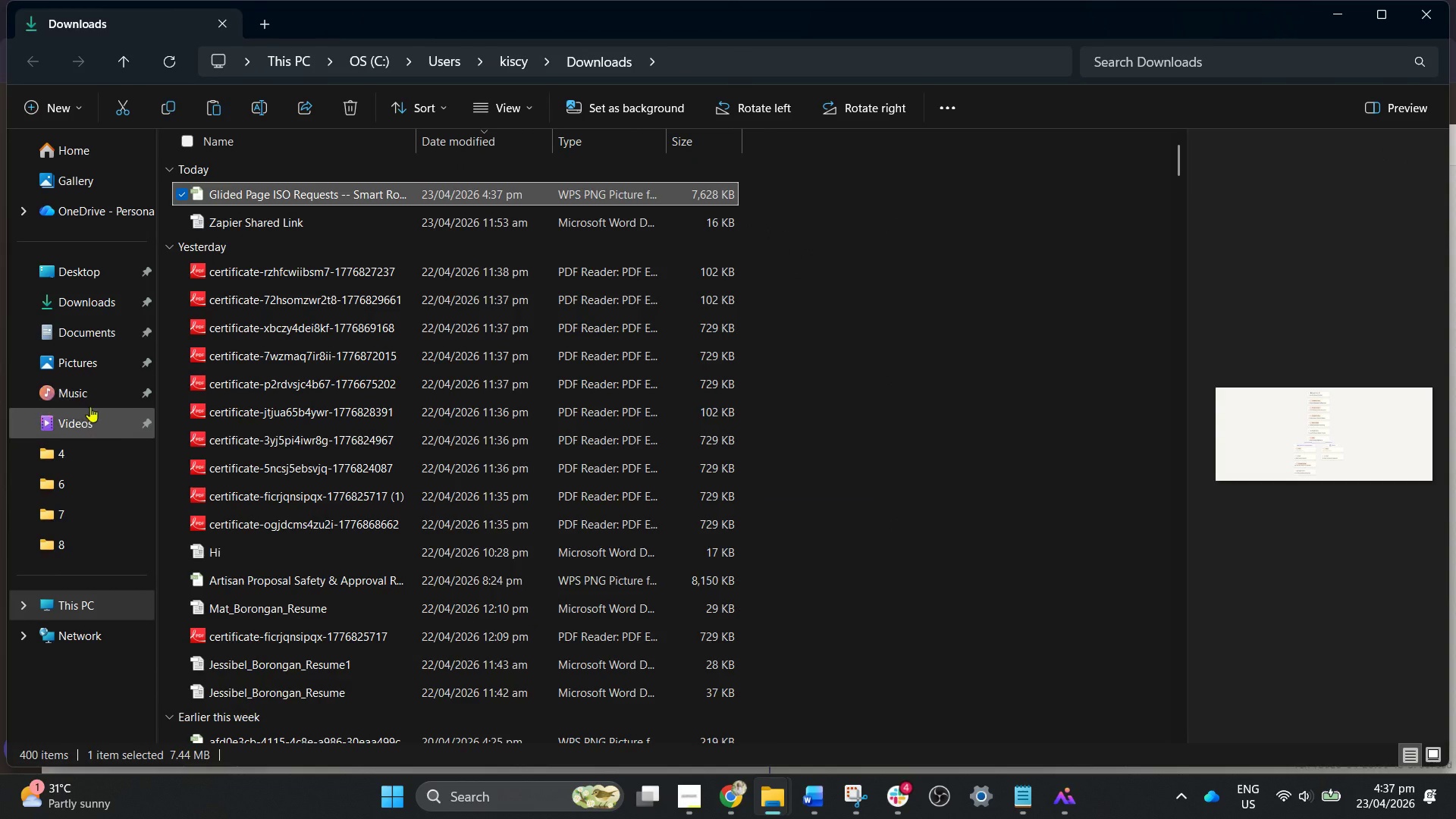 
left_click([99, 332])
 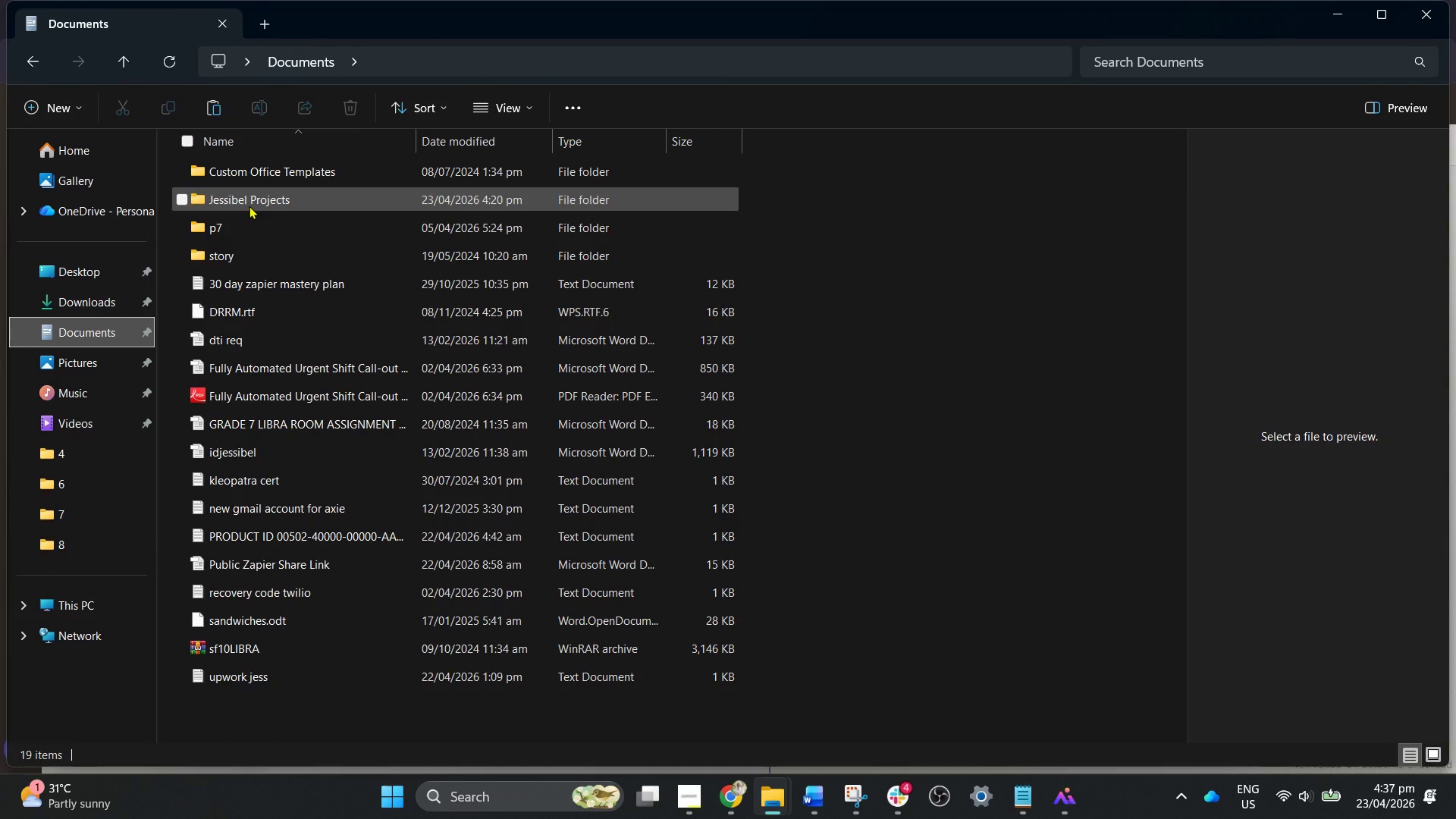 
double_click([249, 205])
 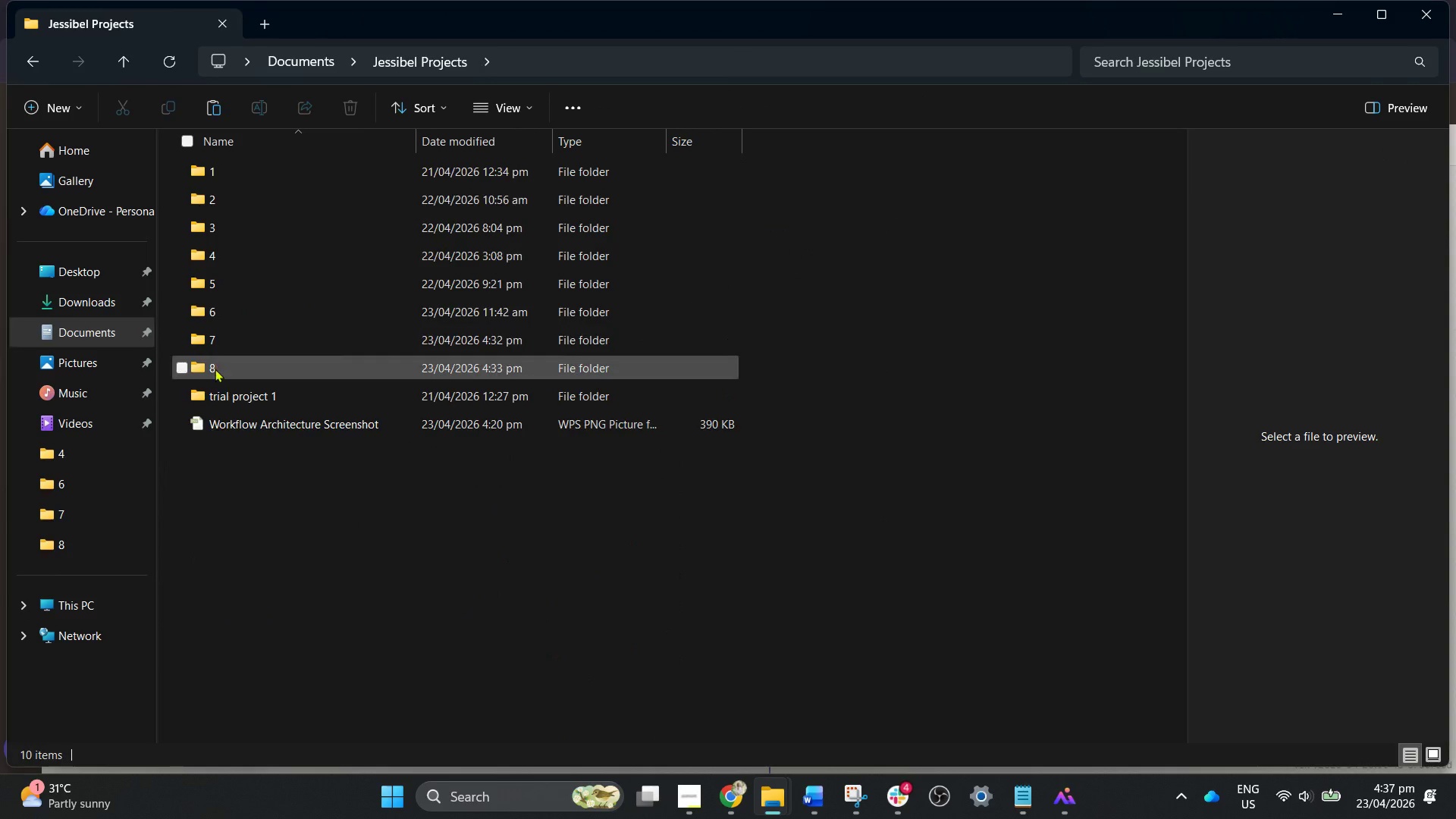 
double_click([215, 369])
 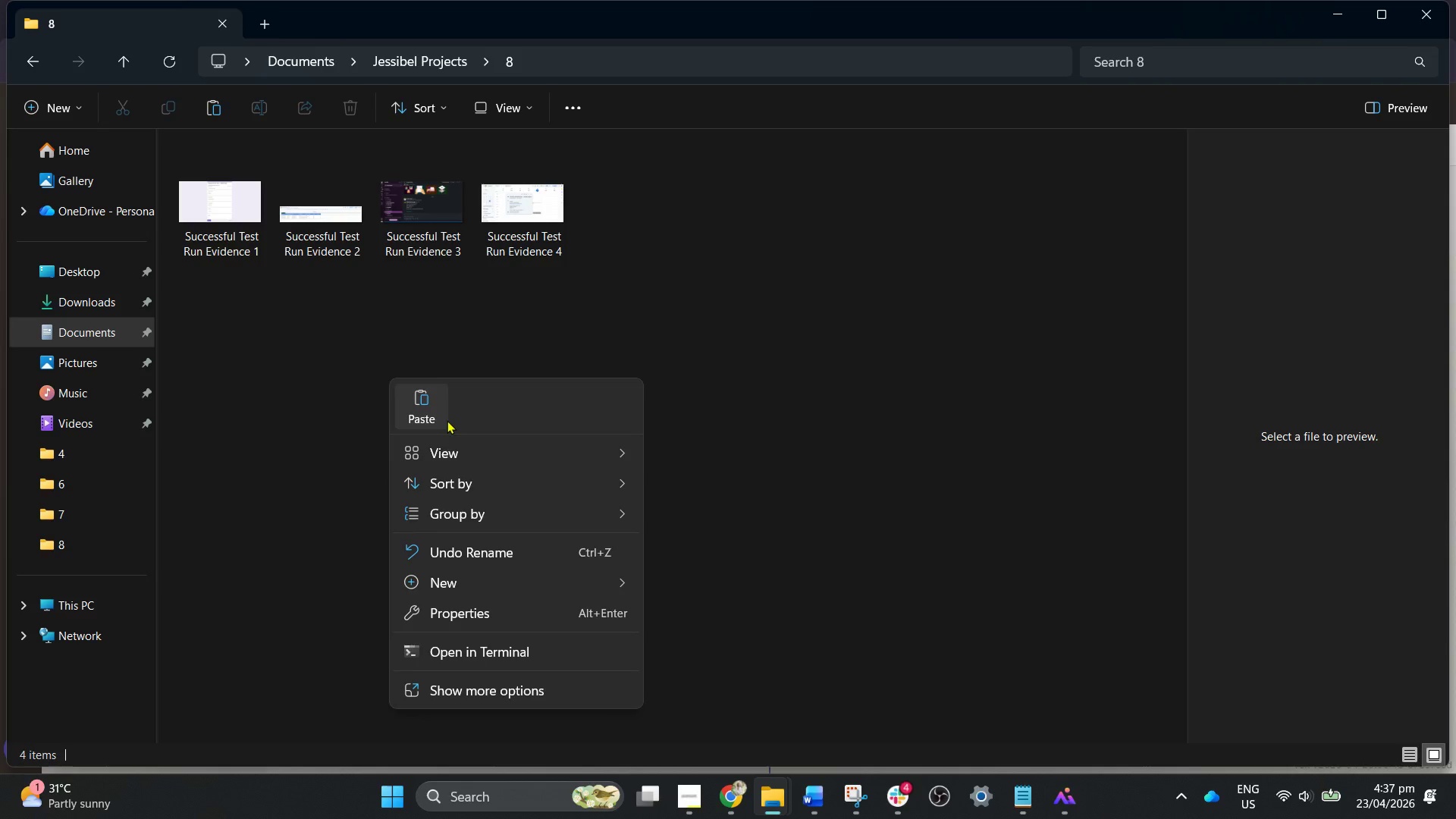 
left_click([428, 410])
 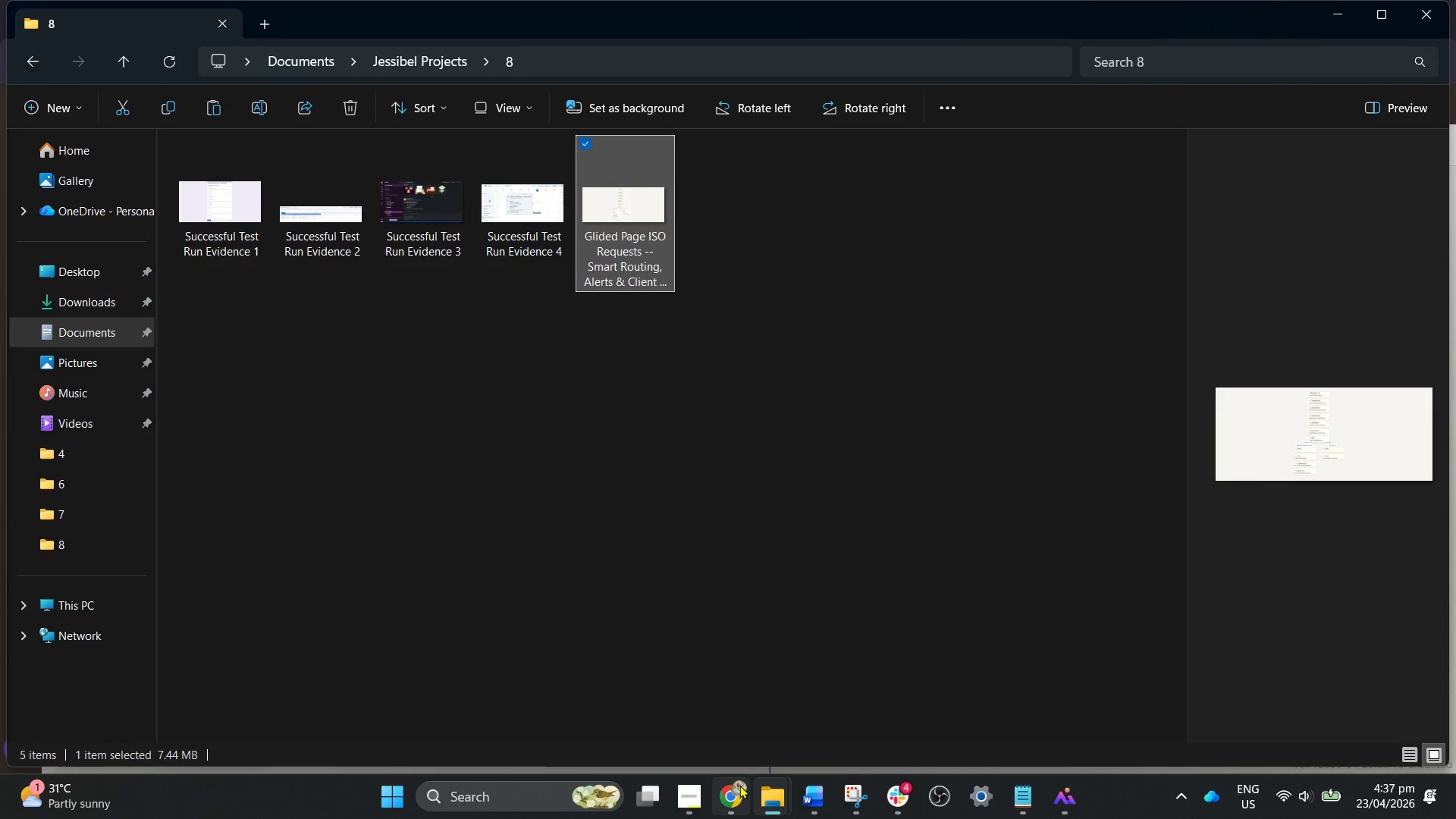 
left_click([808, 800])
 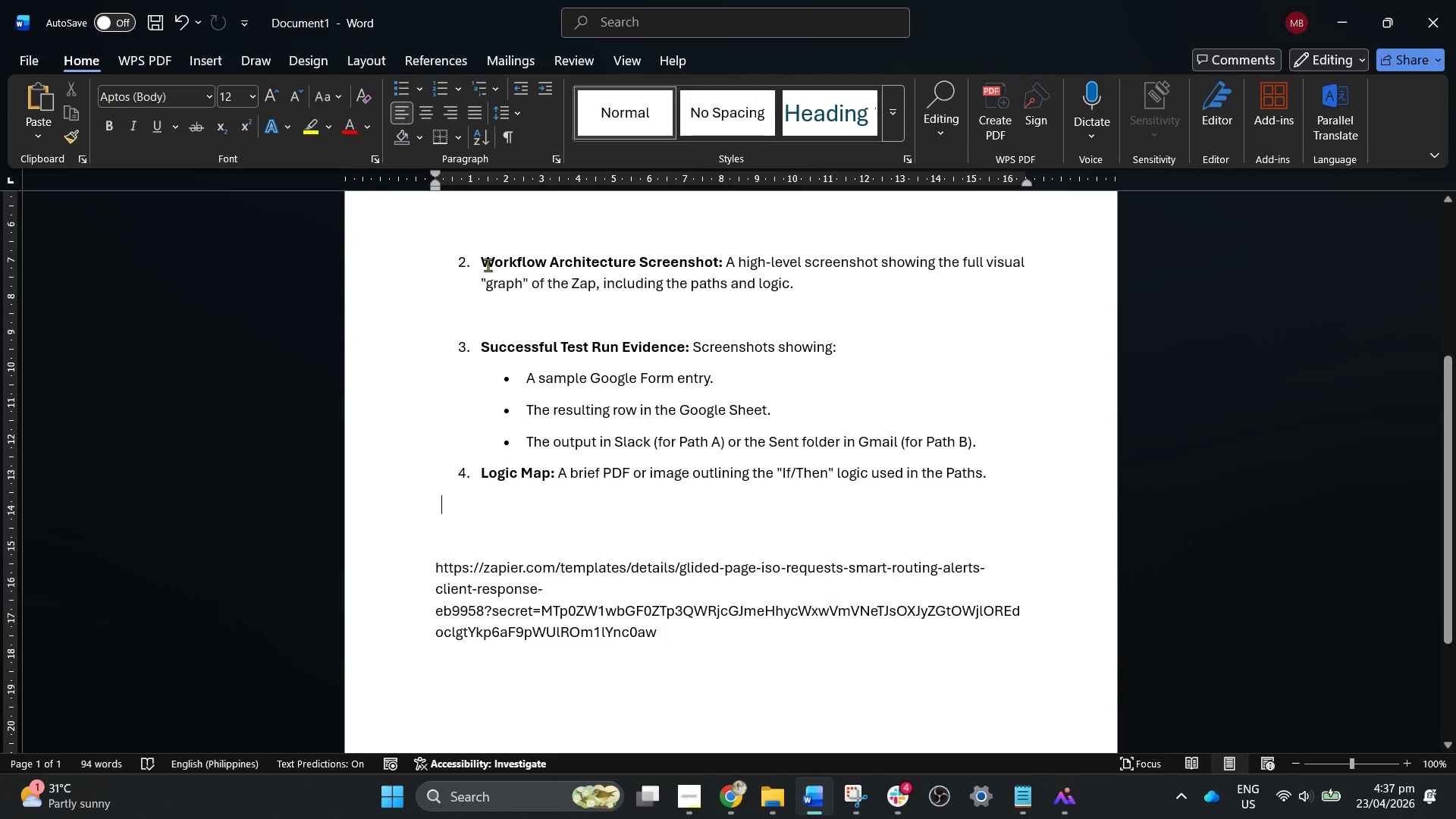 
left_click_drag(start_coordinate=[485, 262], to_coordinate=[684, 265])
 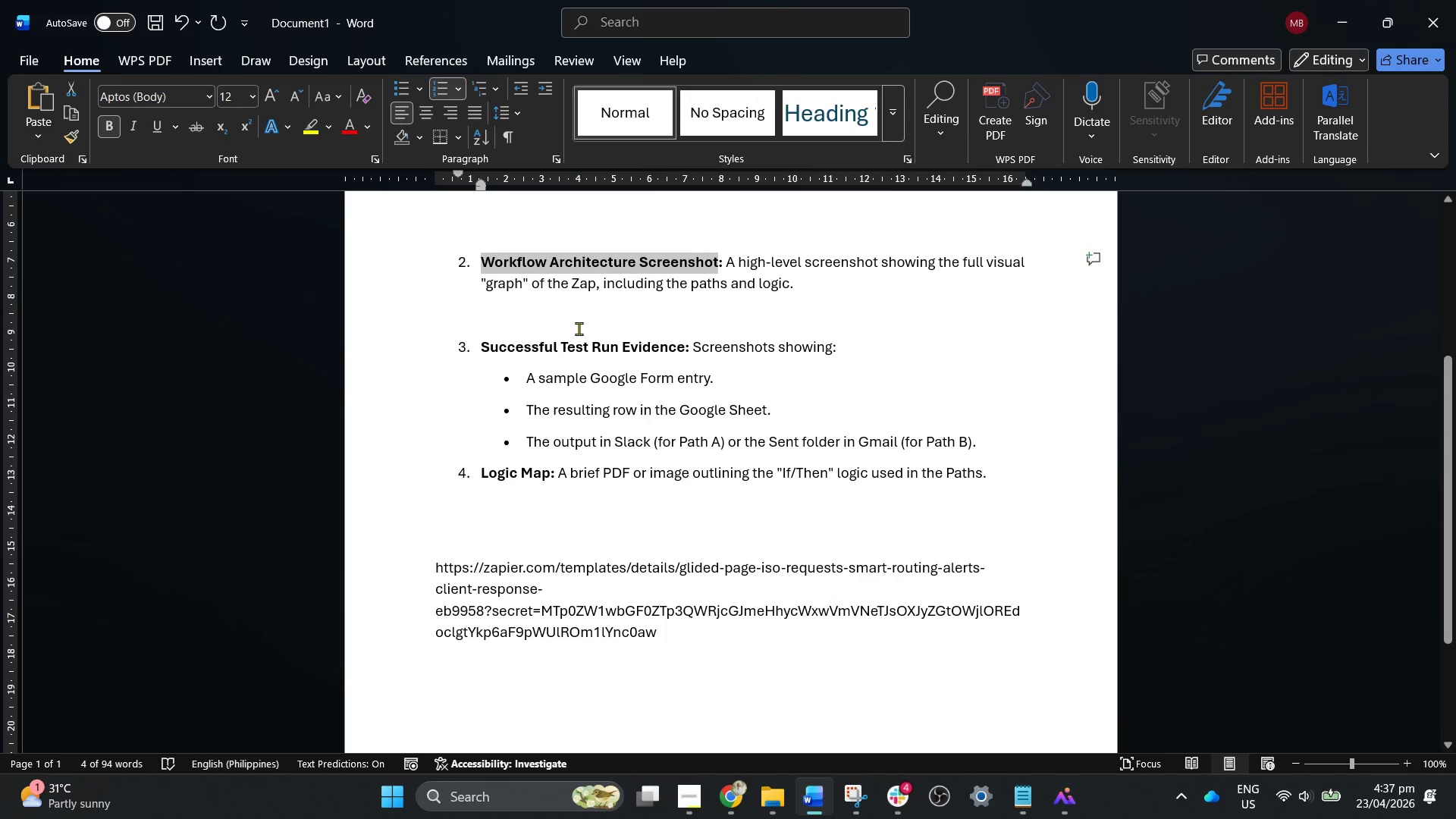 
key(Control+C)
 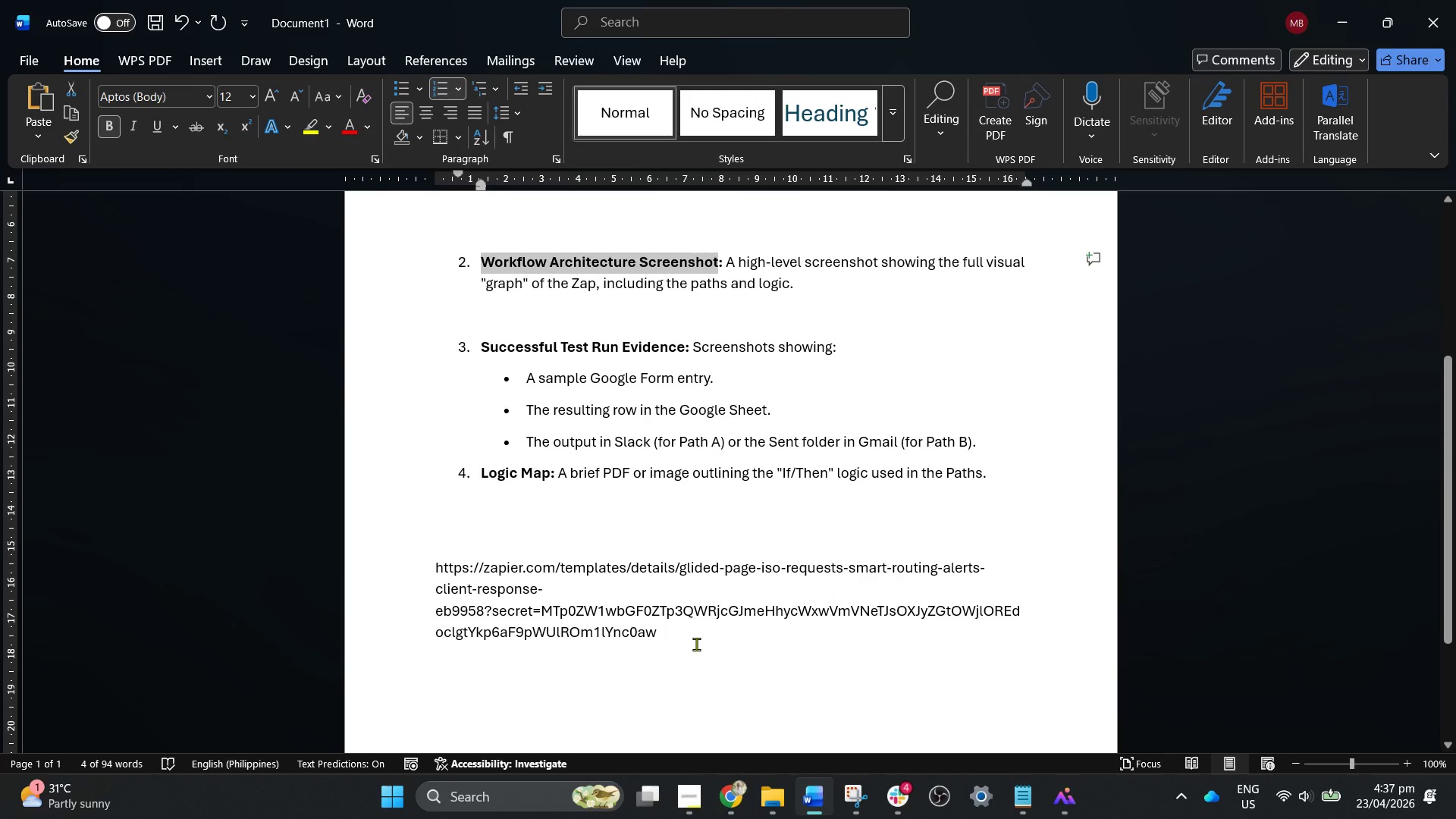 
key(Control+C)
 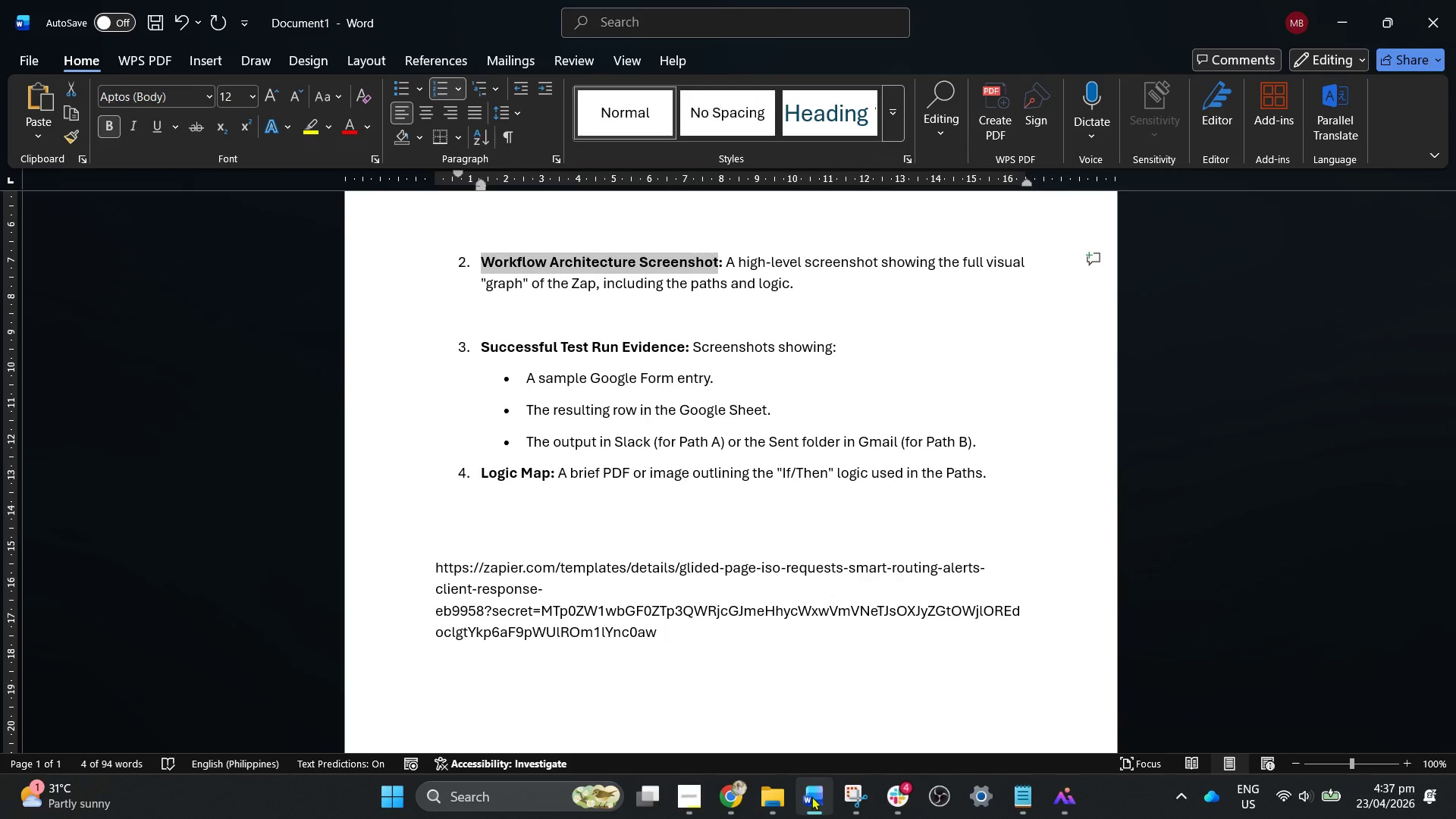 
left_click([811, 796])
 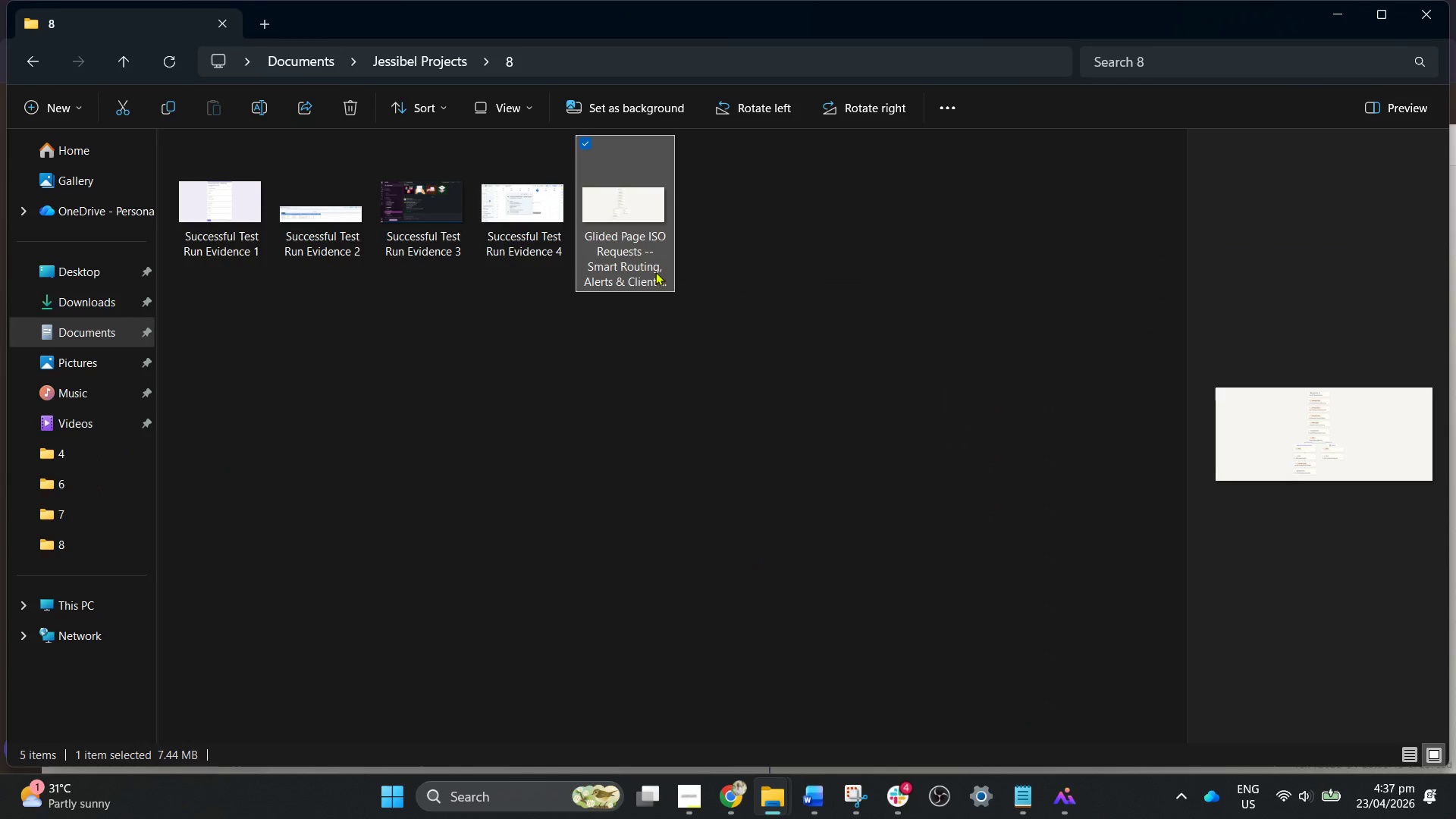 
right_click([643, 258])
 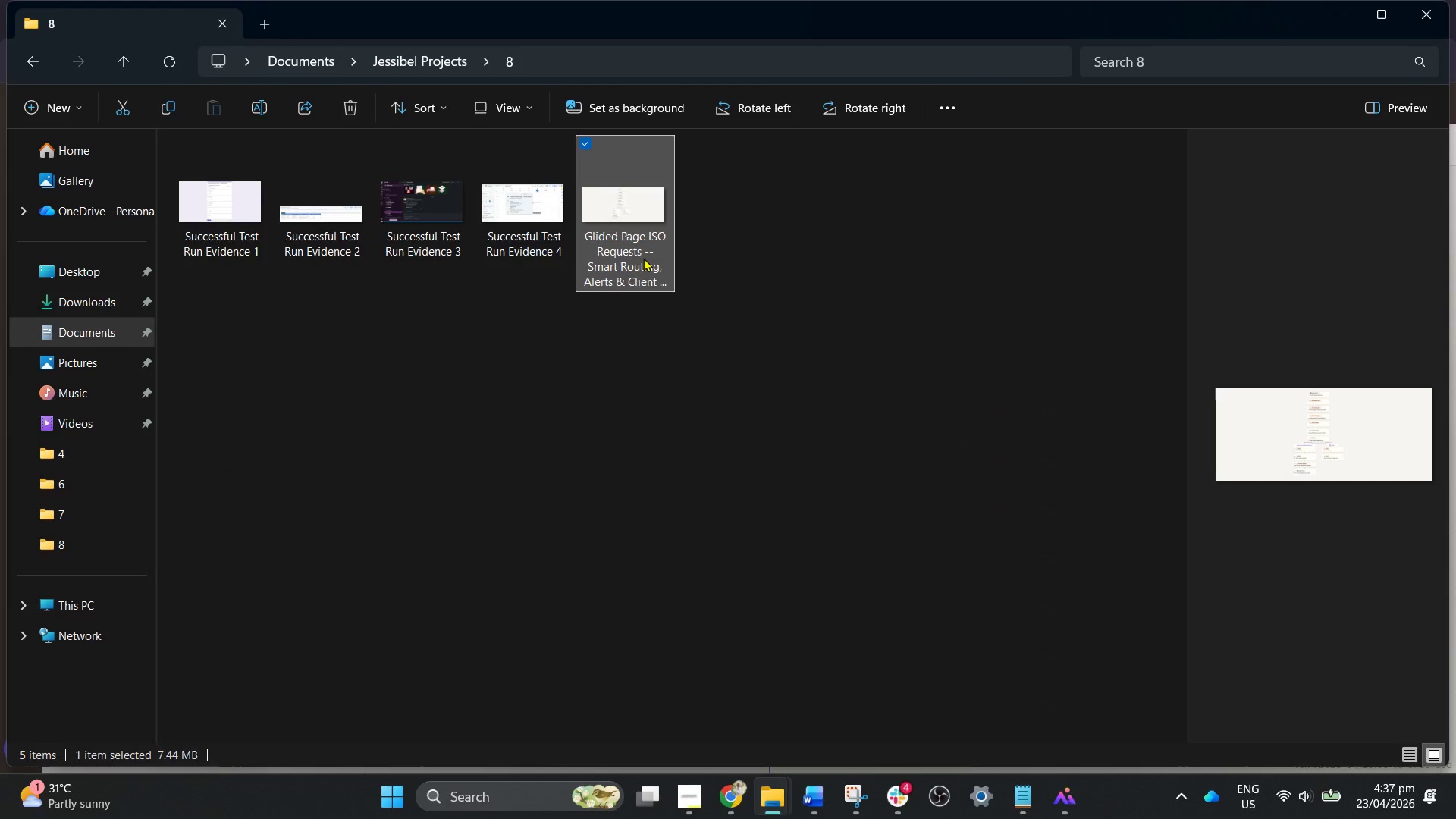 
mouse_move([678, 261])
 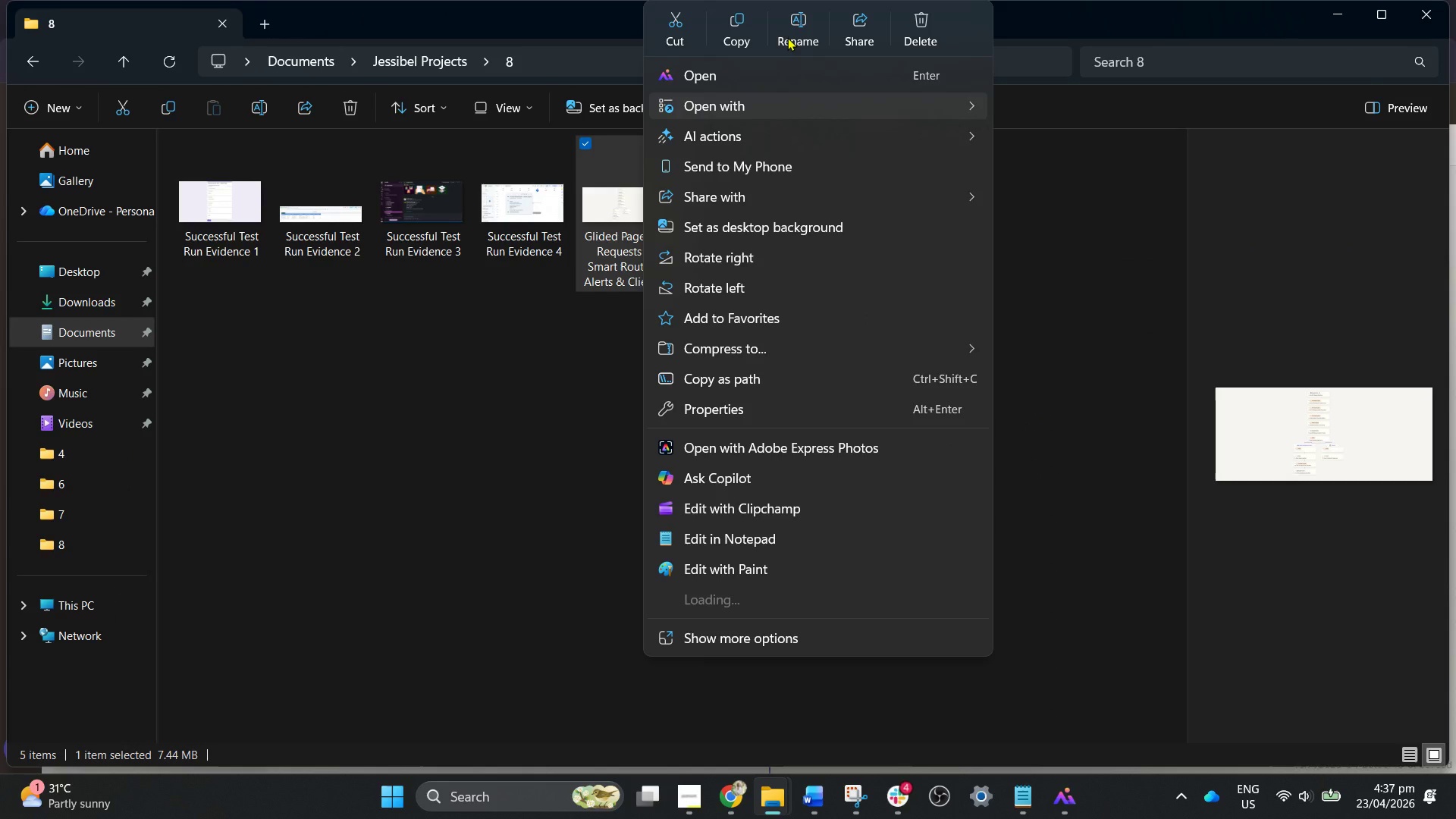 
left_click([789, 36])
 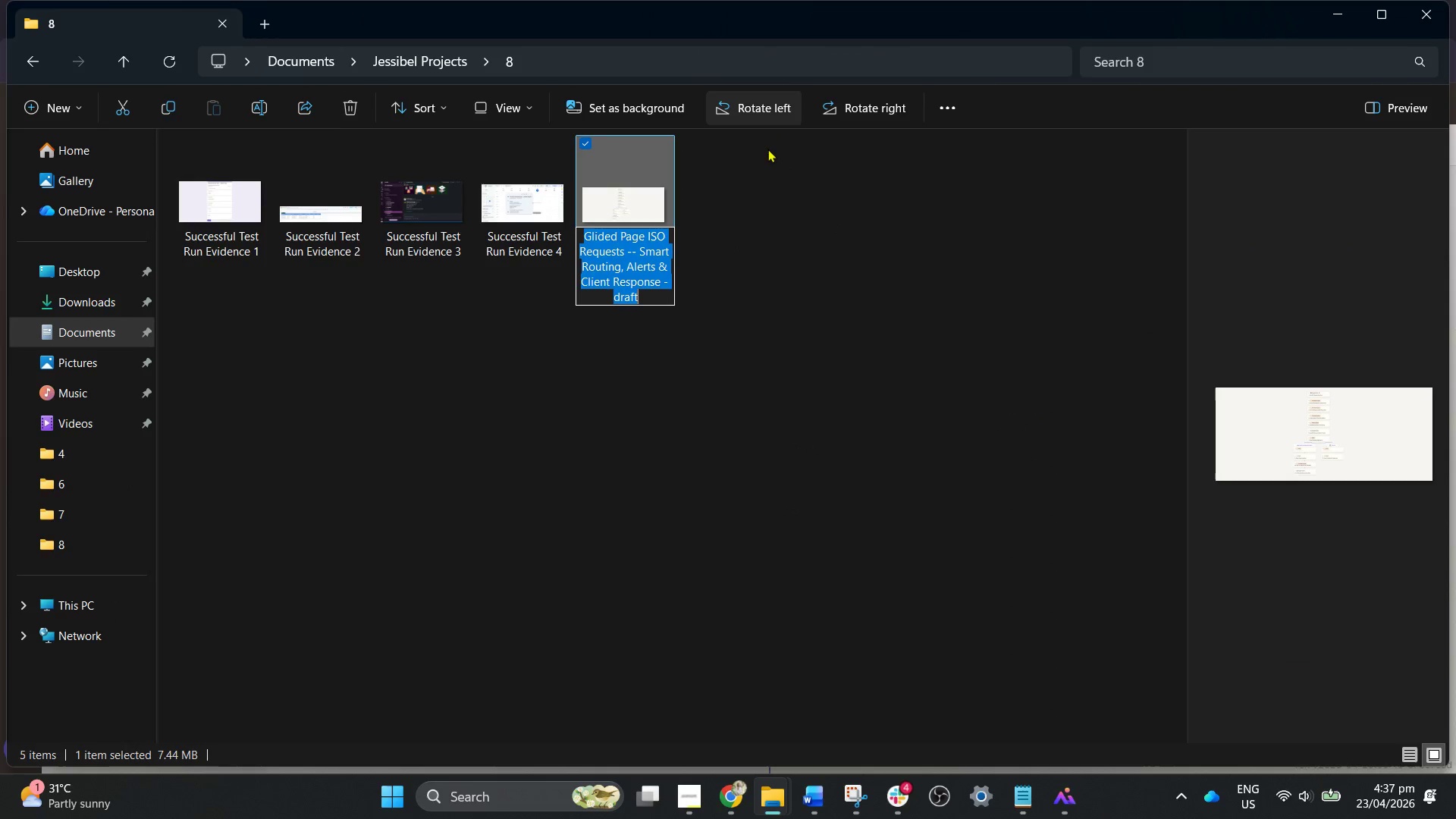 
key(Control+V)
 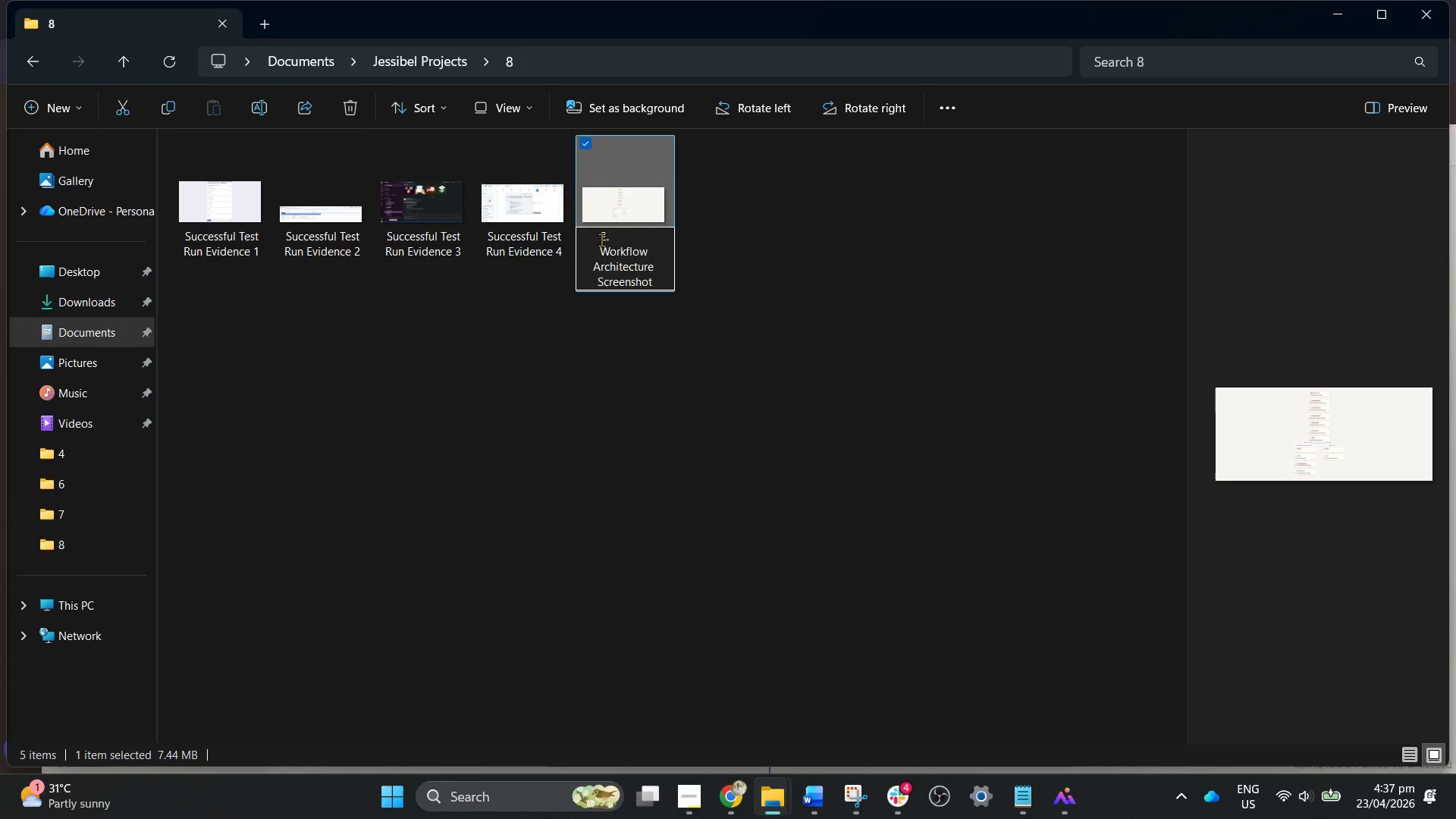 
left_click([618, 243])
 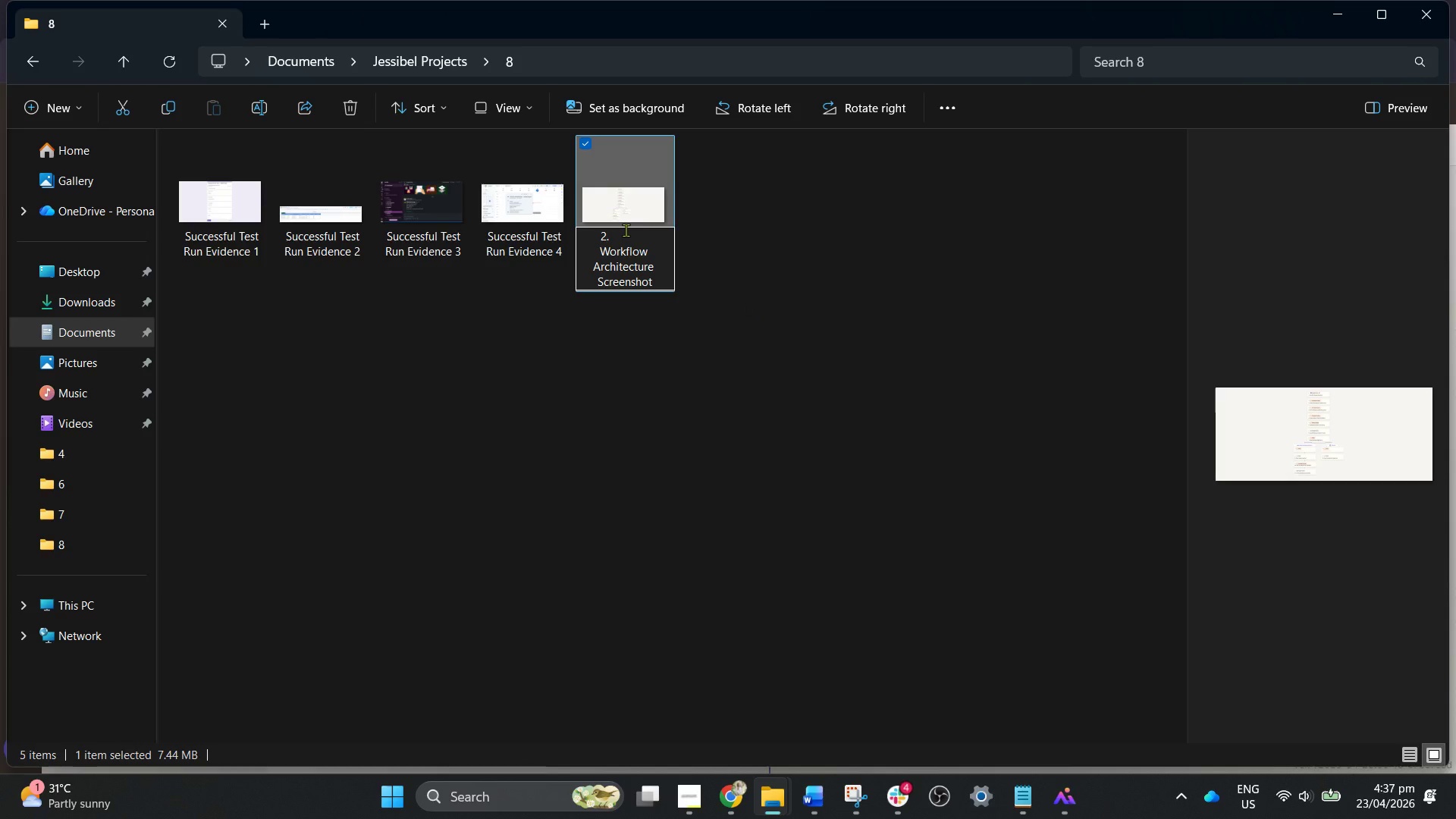 
left_click([626, 230])
 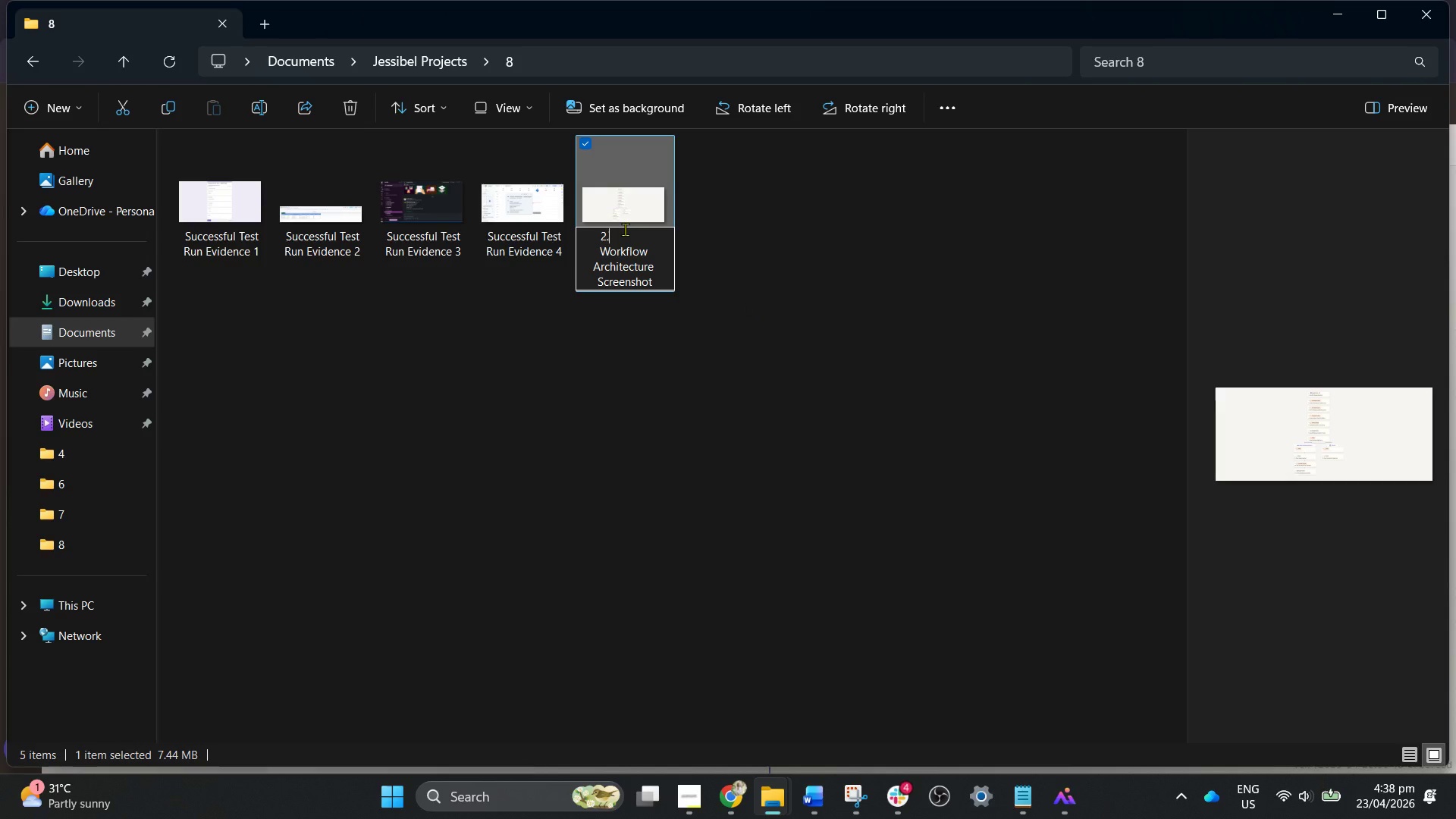 
key(Backspace)
 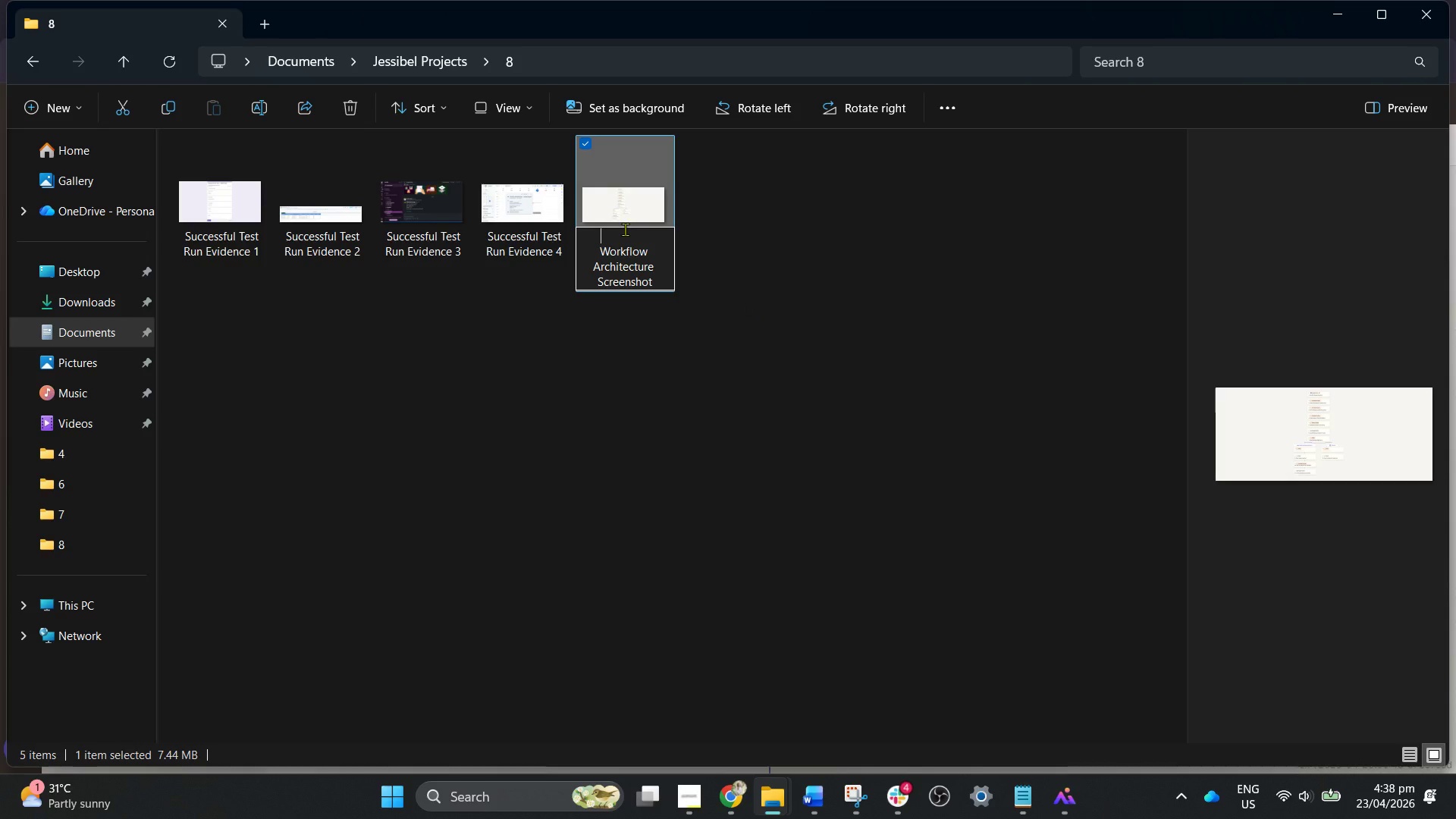 
key(Backspace)
 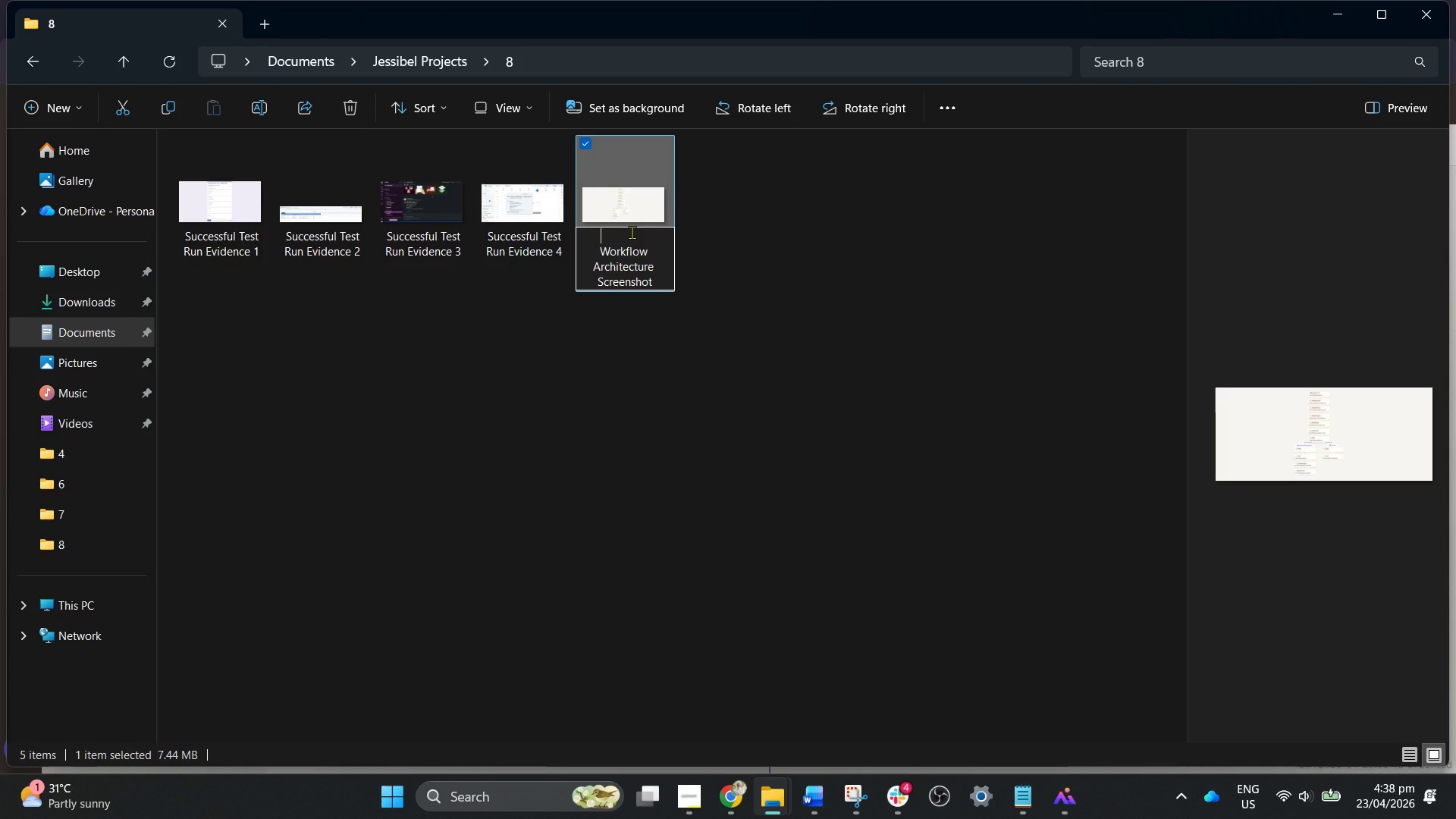 
key(Backspace)
 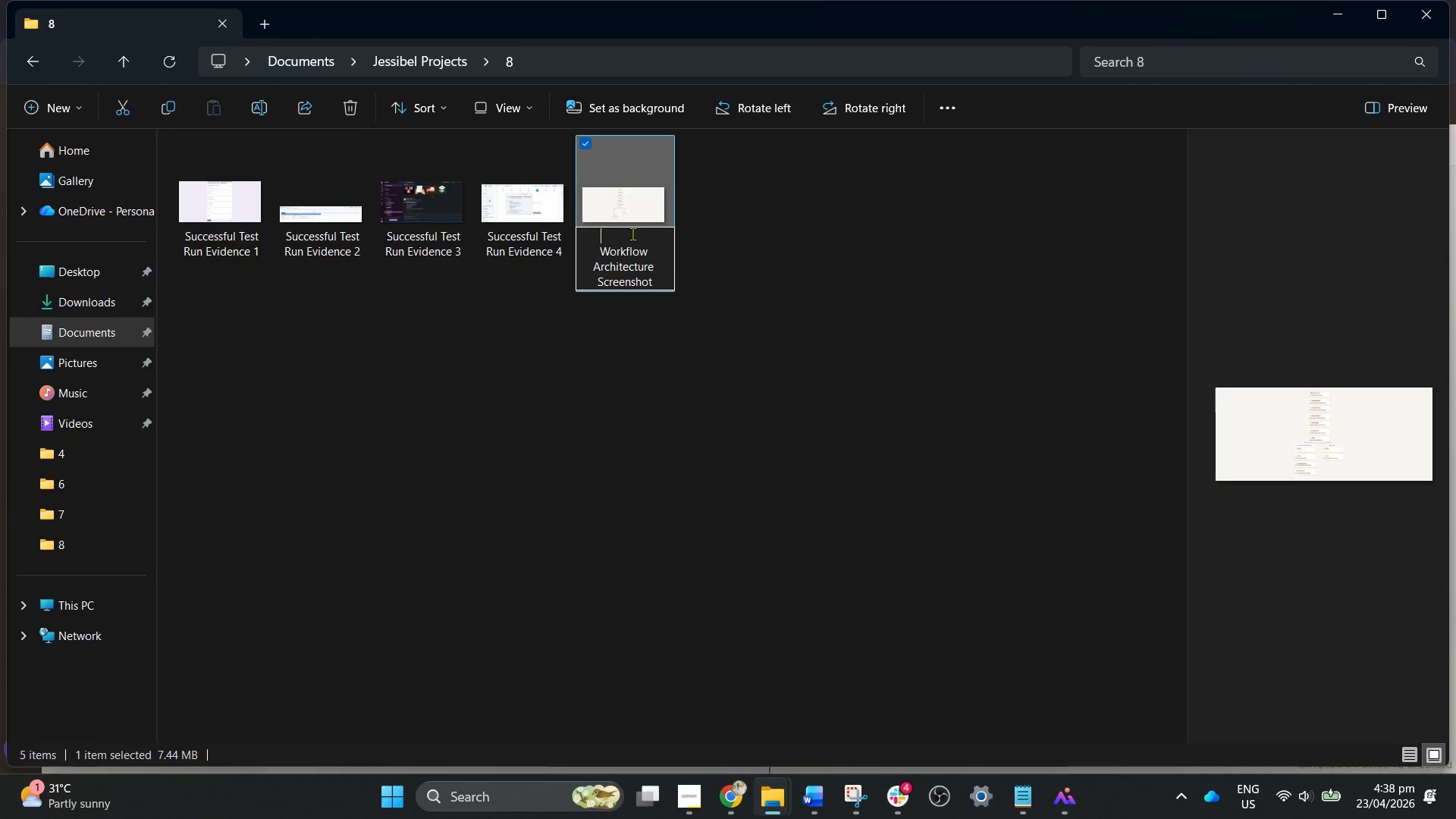 
key(Backspace)
 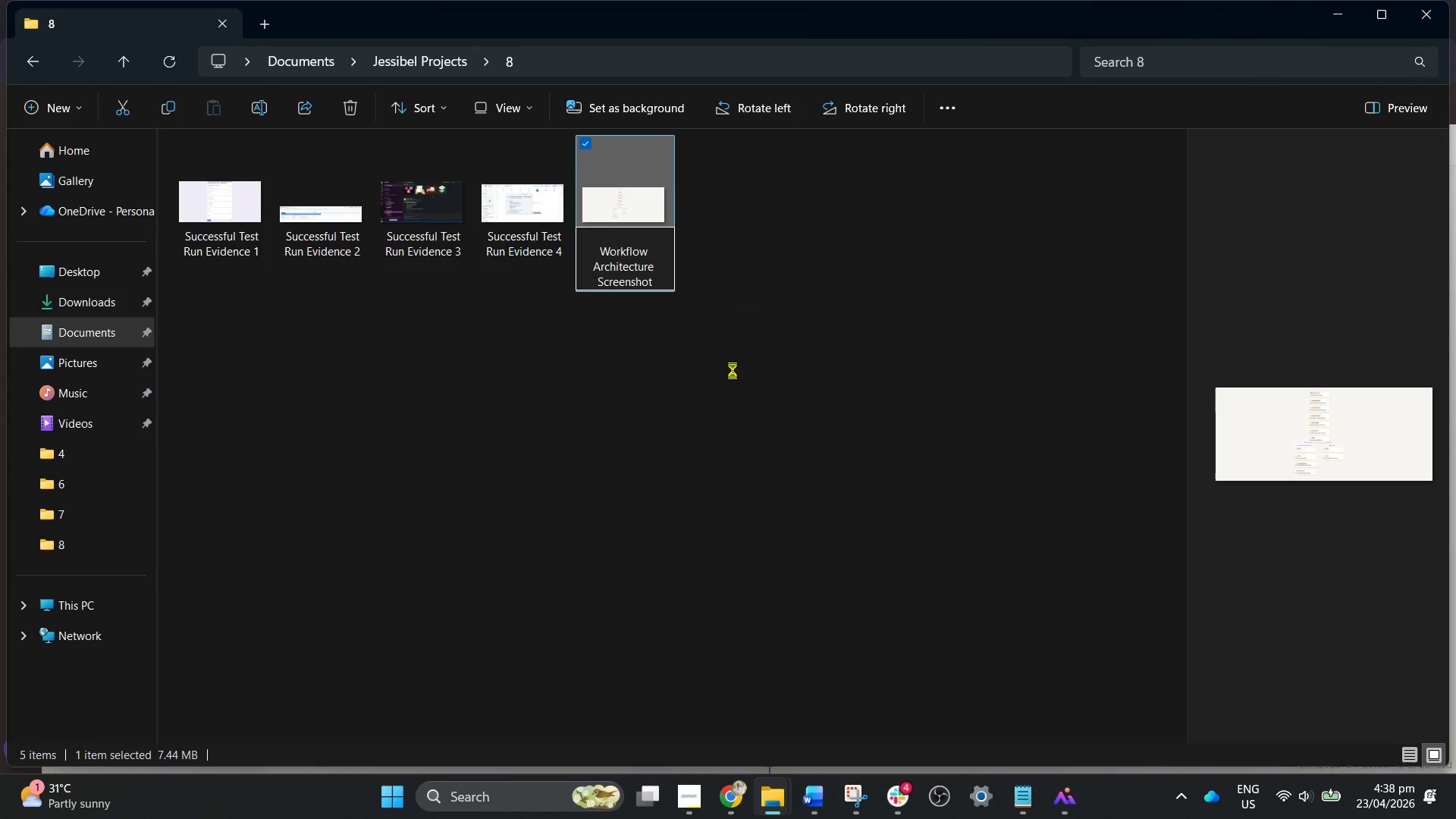 
left_click([733, 370])
 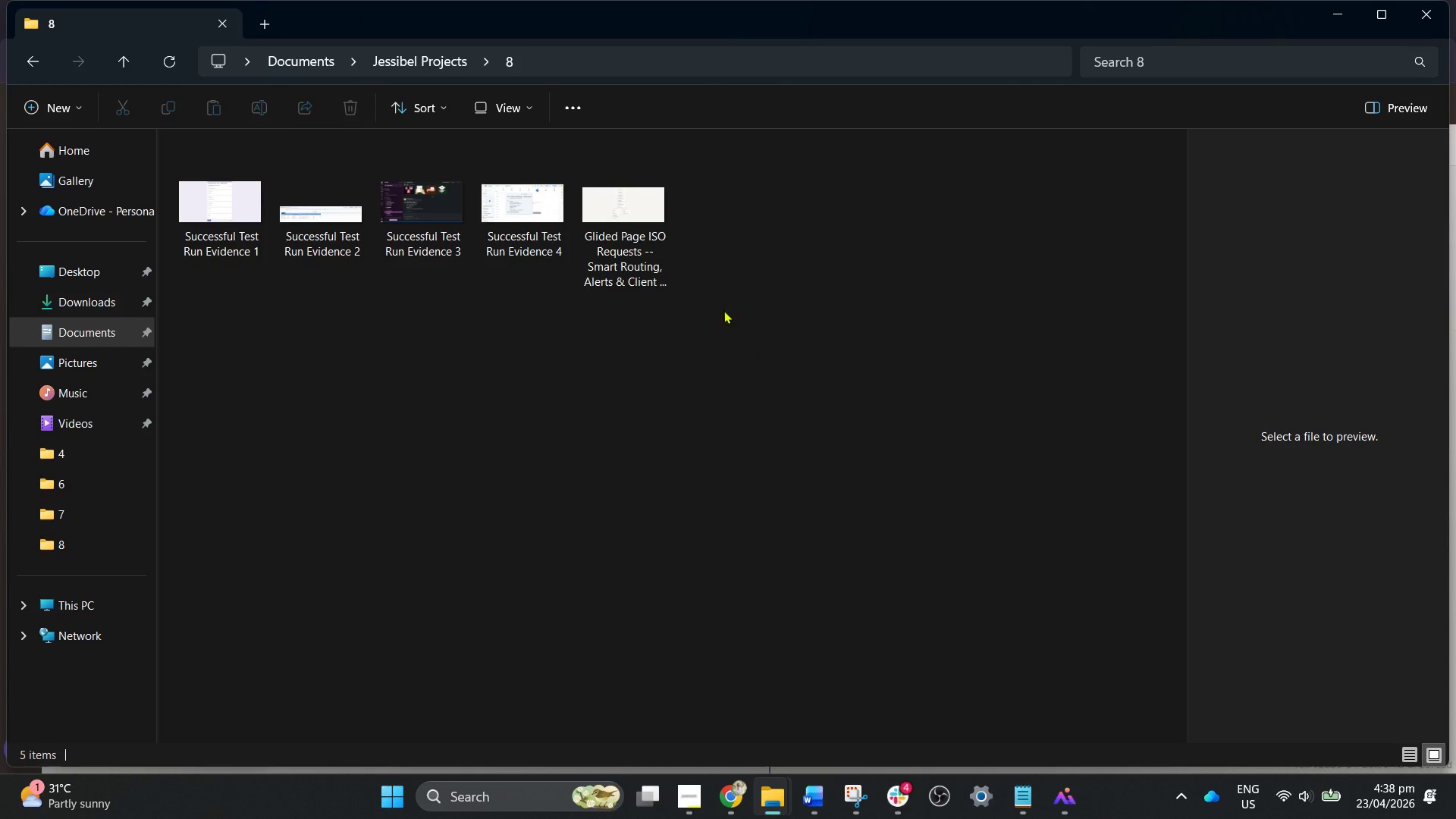 
left_click([602, 252])
 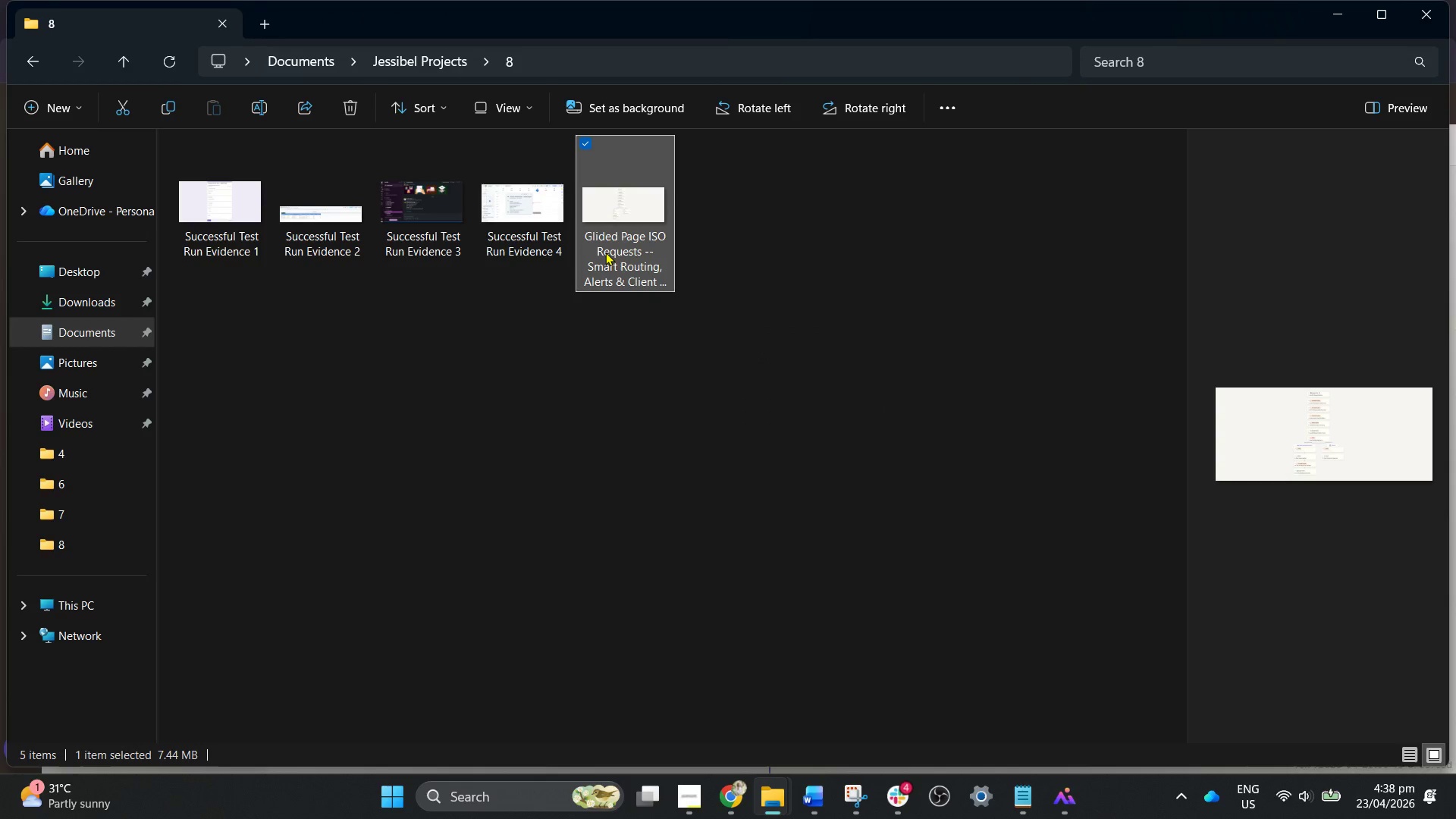 
mouse_move([626, 260])
 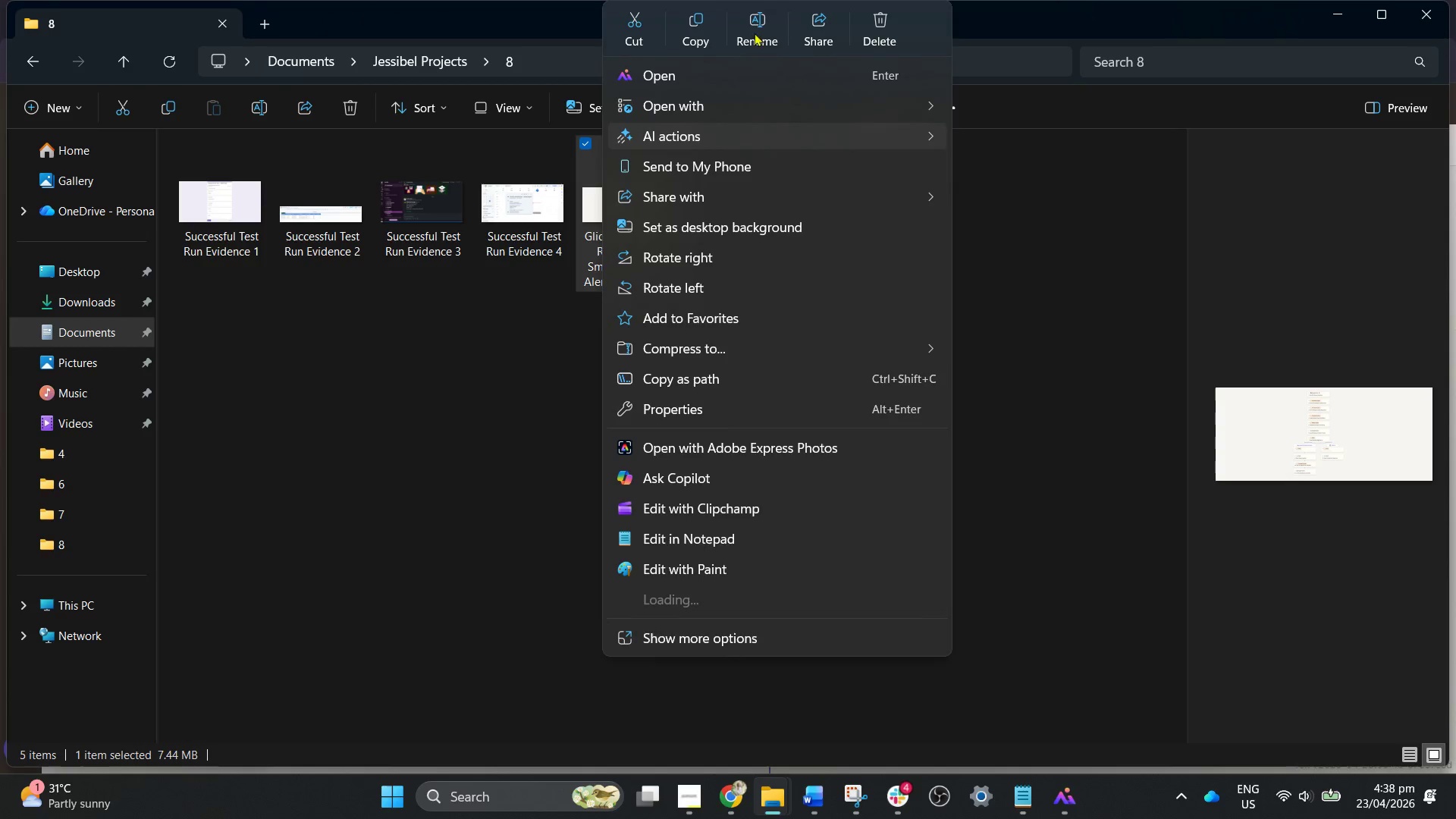 
left_click([758, 23])
 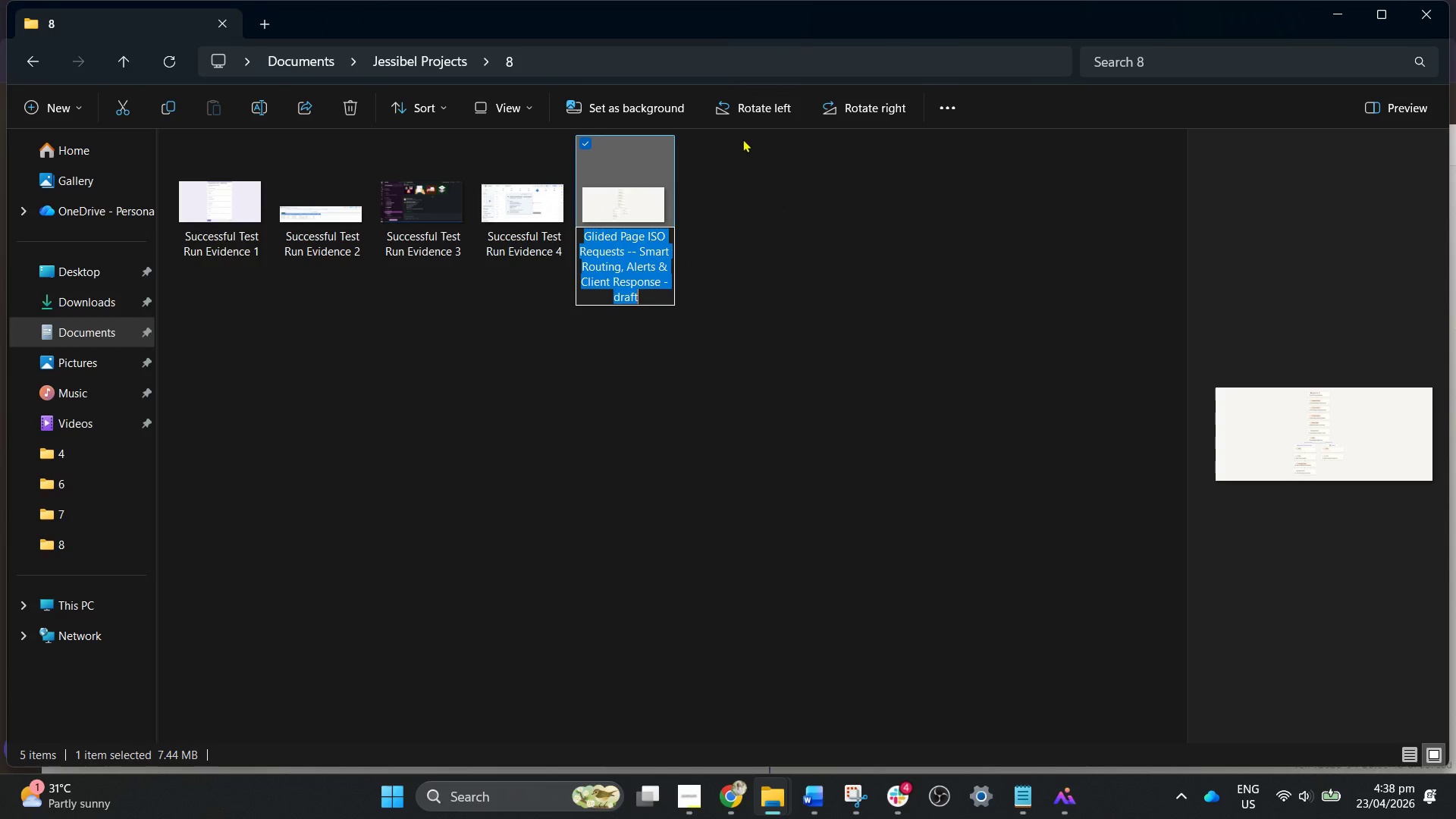 
key(Control+C)
 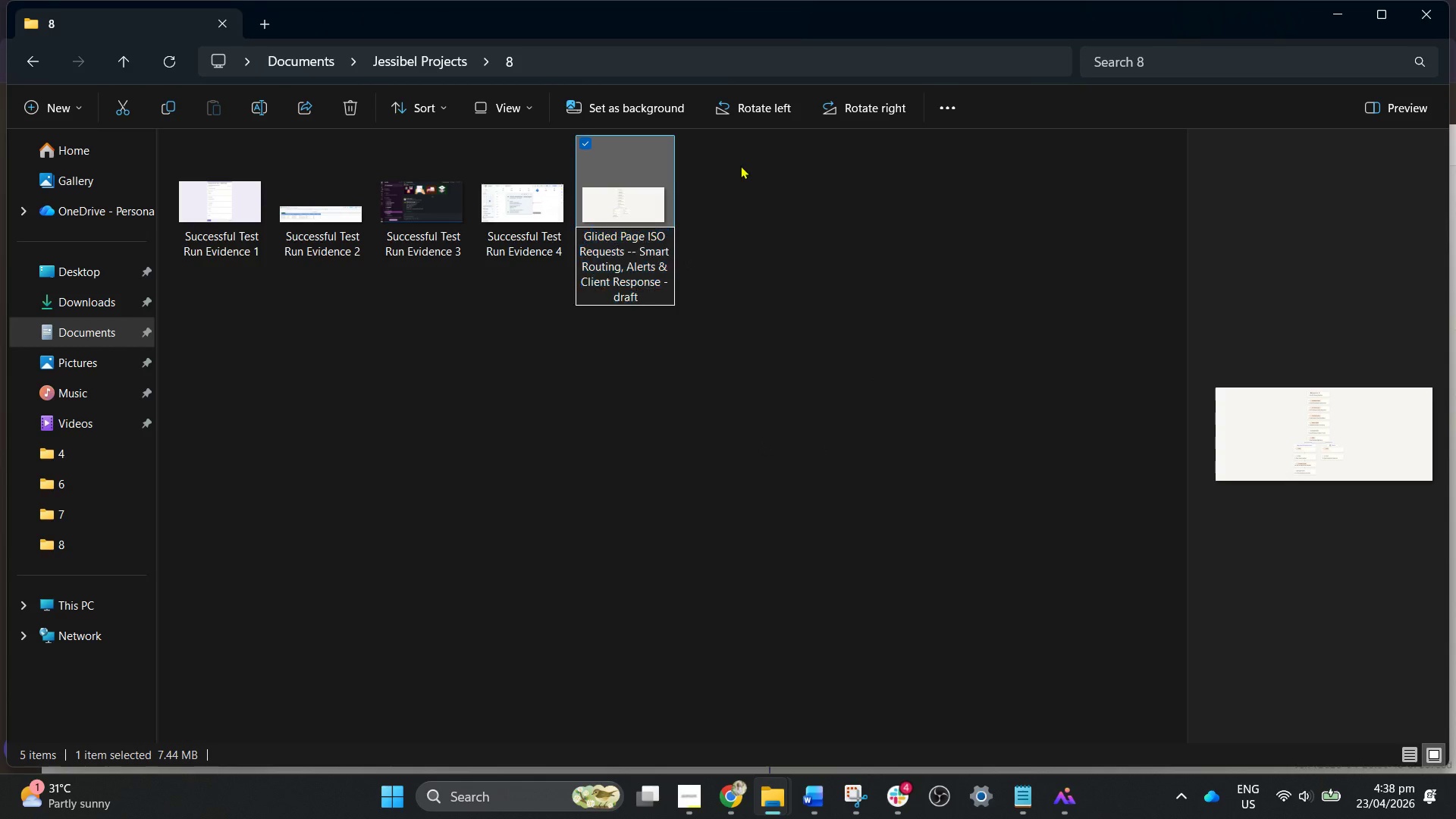 
key(Control+V)
 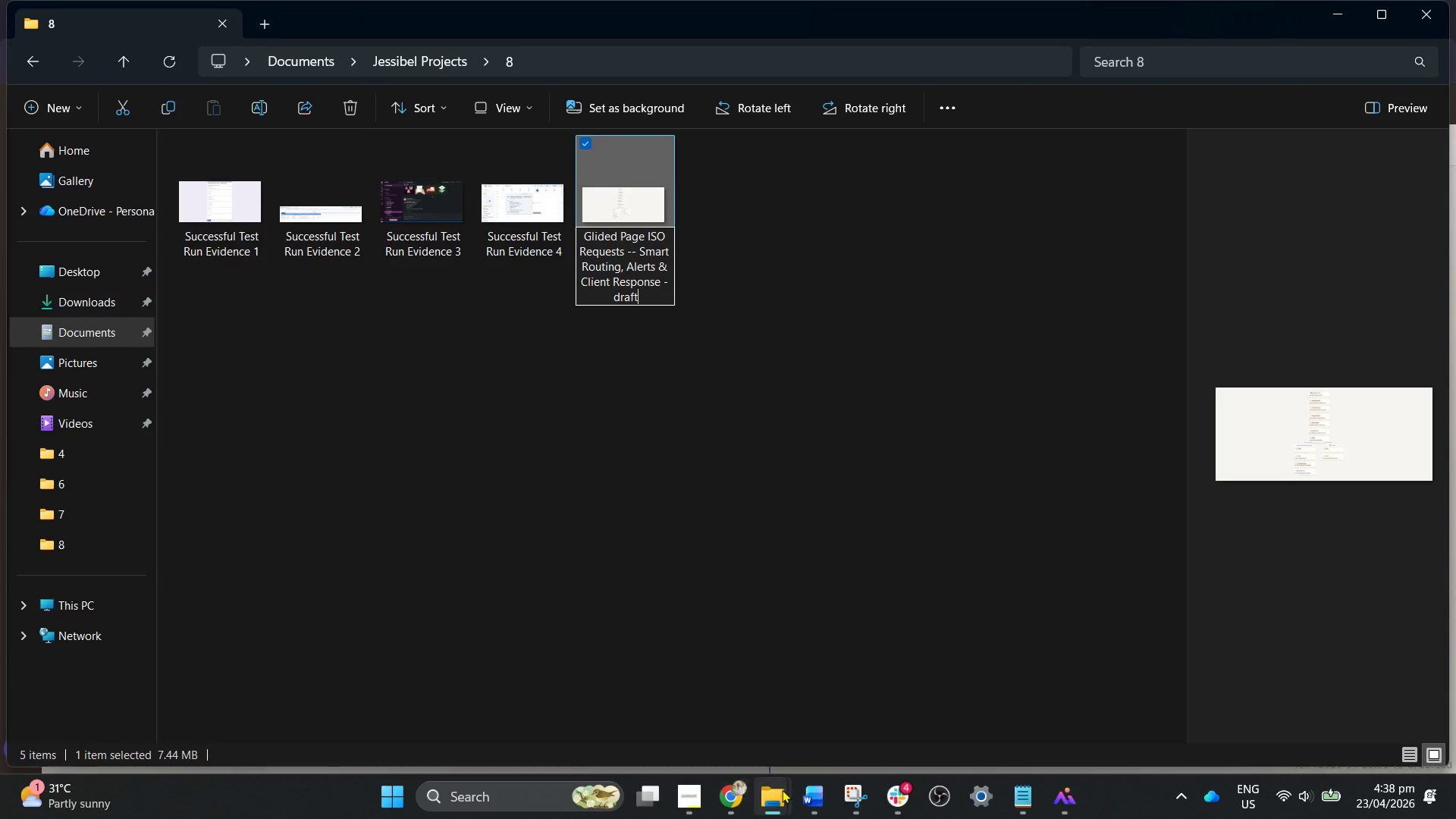 
left_click([805, 795])
 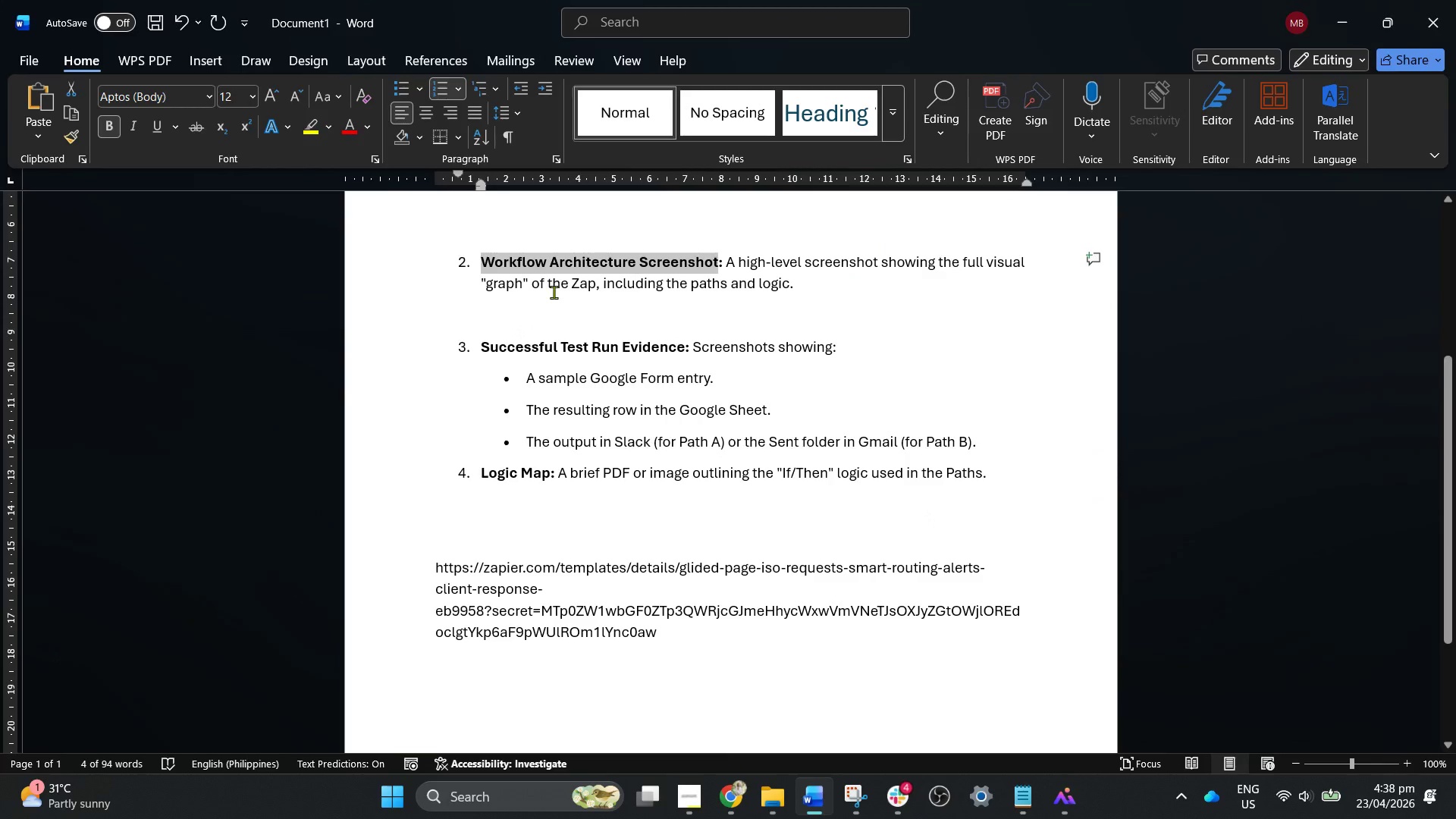 
left_click([554, 289])
 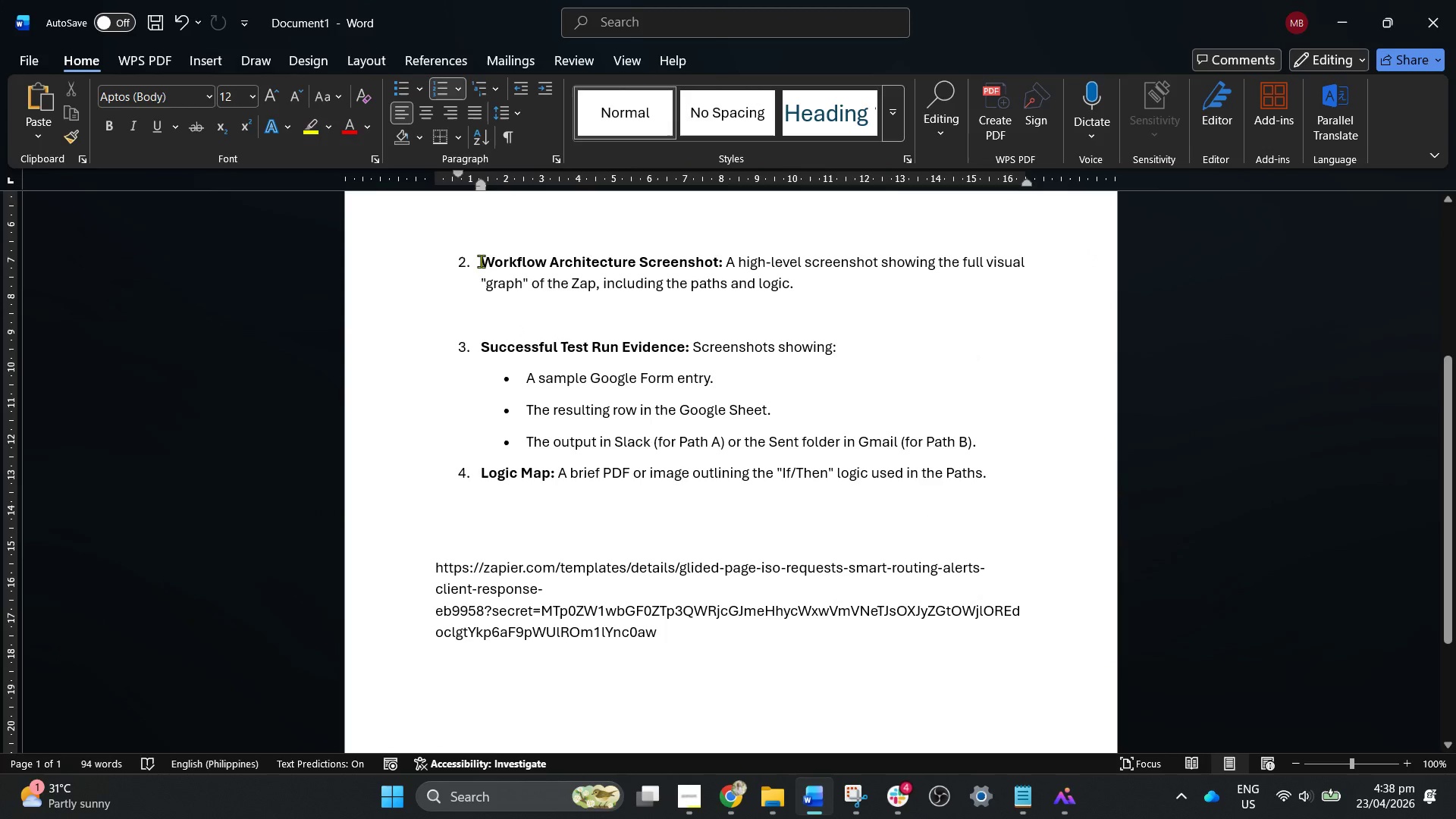 
left_click_drag(start_coordinate=[482, 259], to_coordinate=[661, 265])
 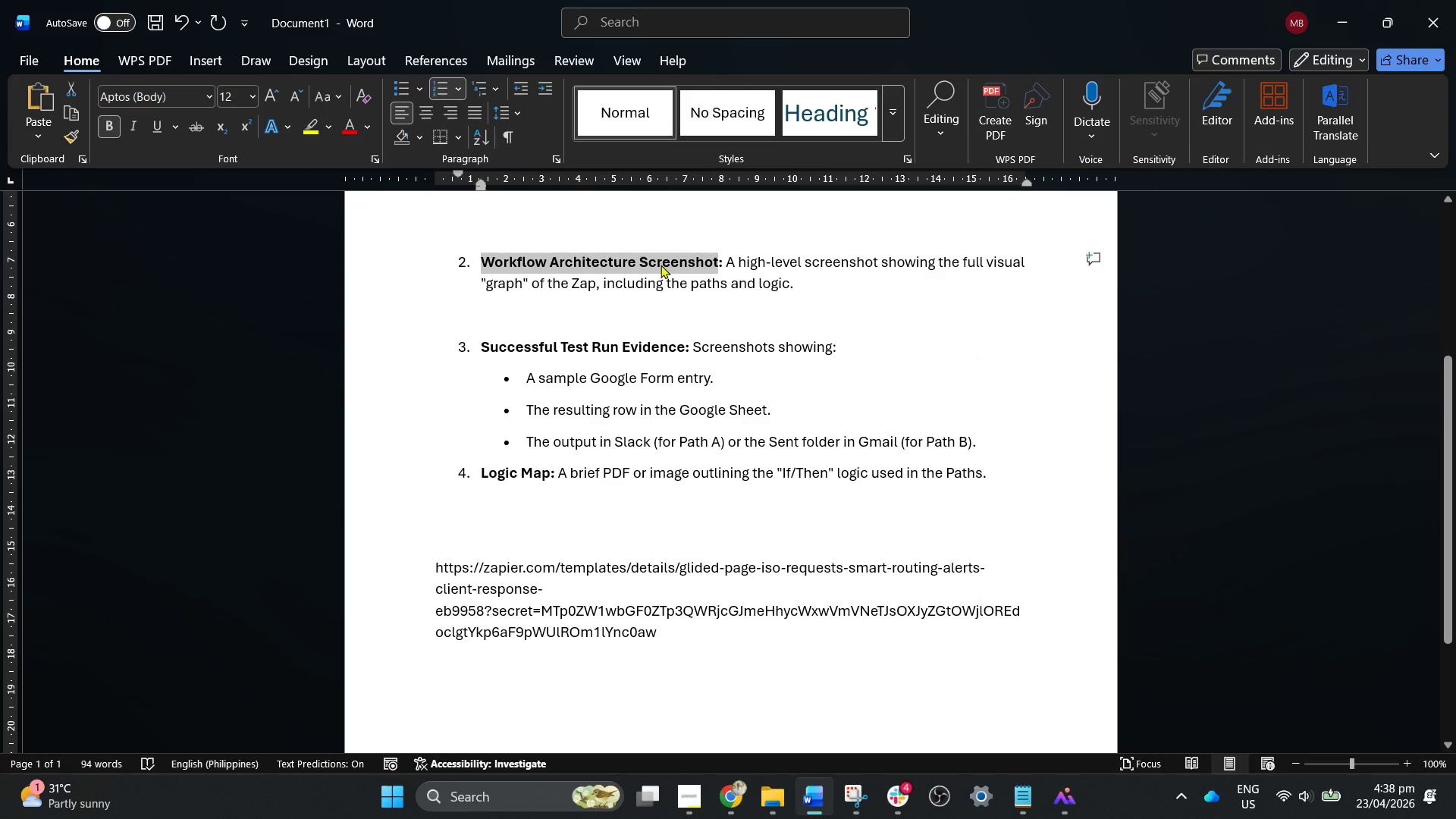 
key(Control+C)
 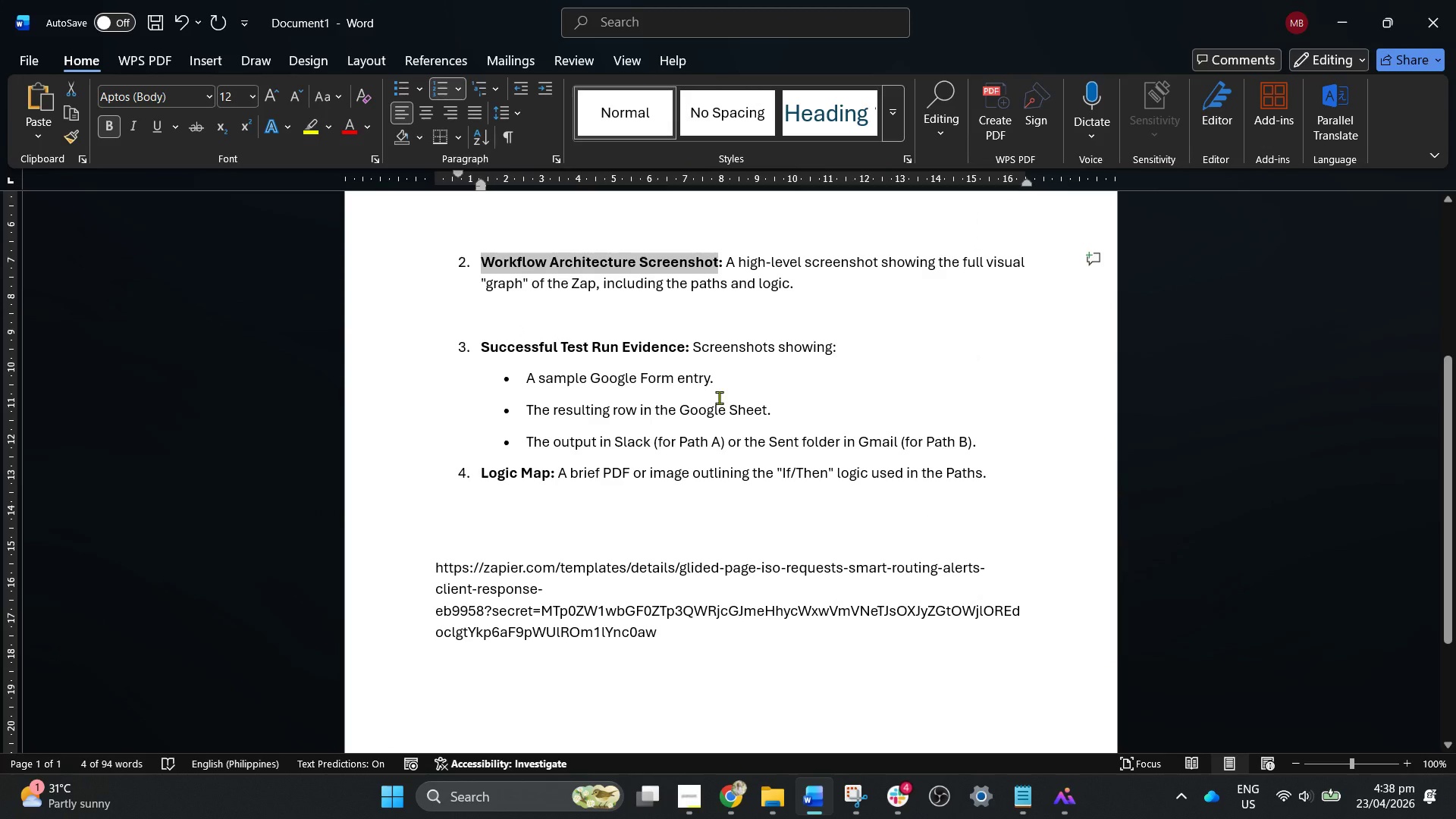 
key(Control+C)
 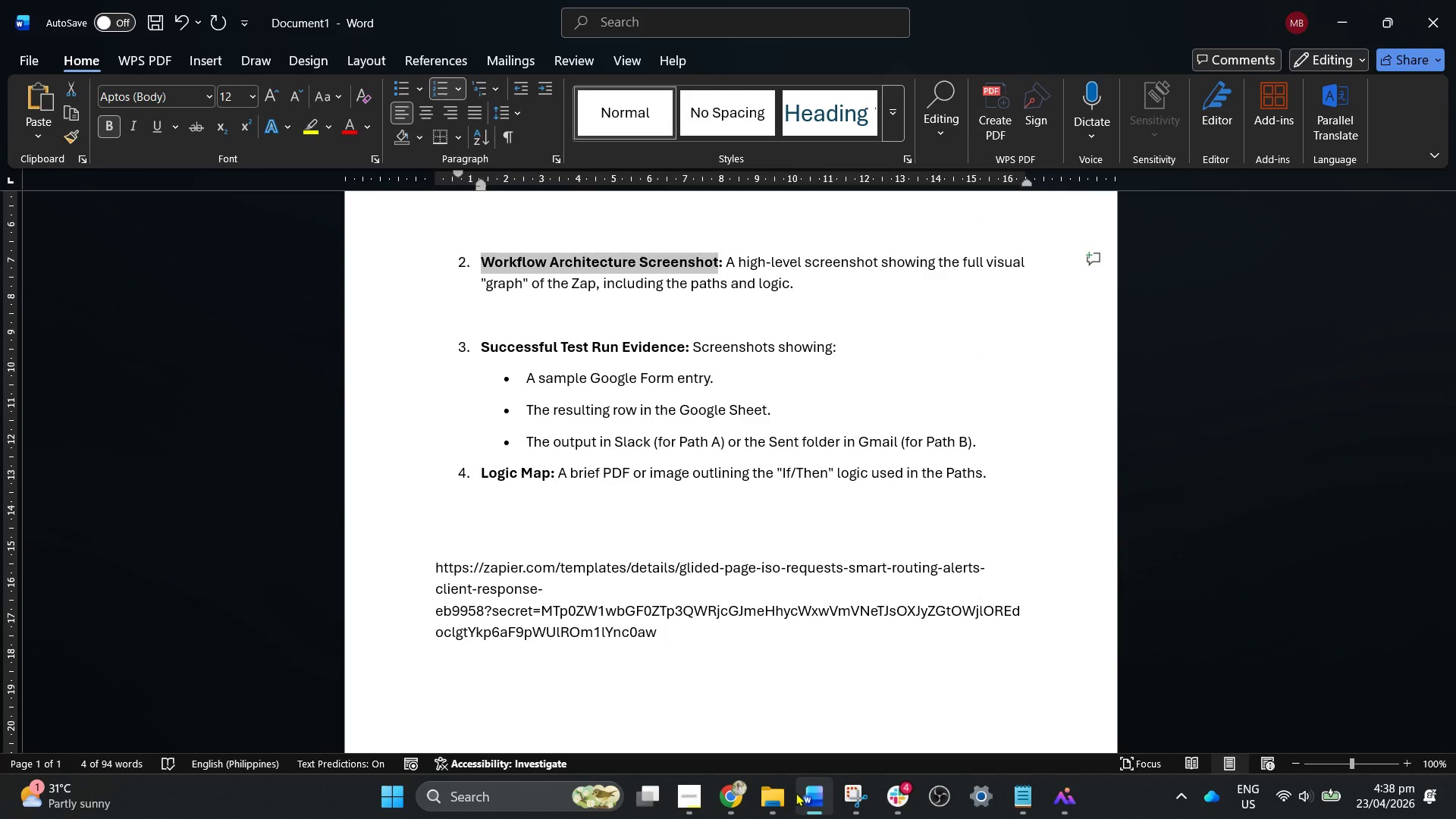 
left_click([780, 790])
 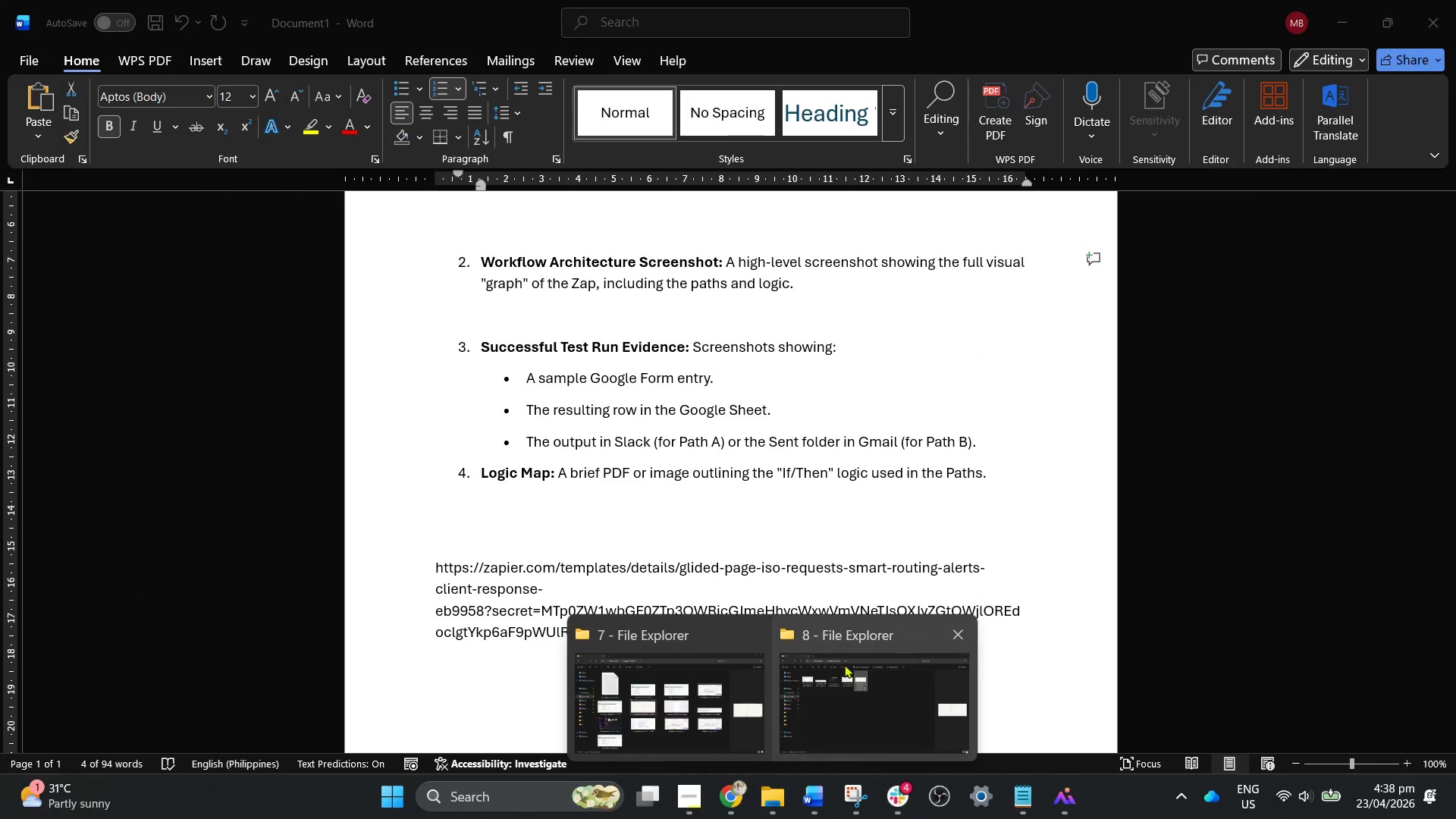 
left_click([844, 664])
 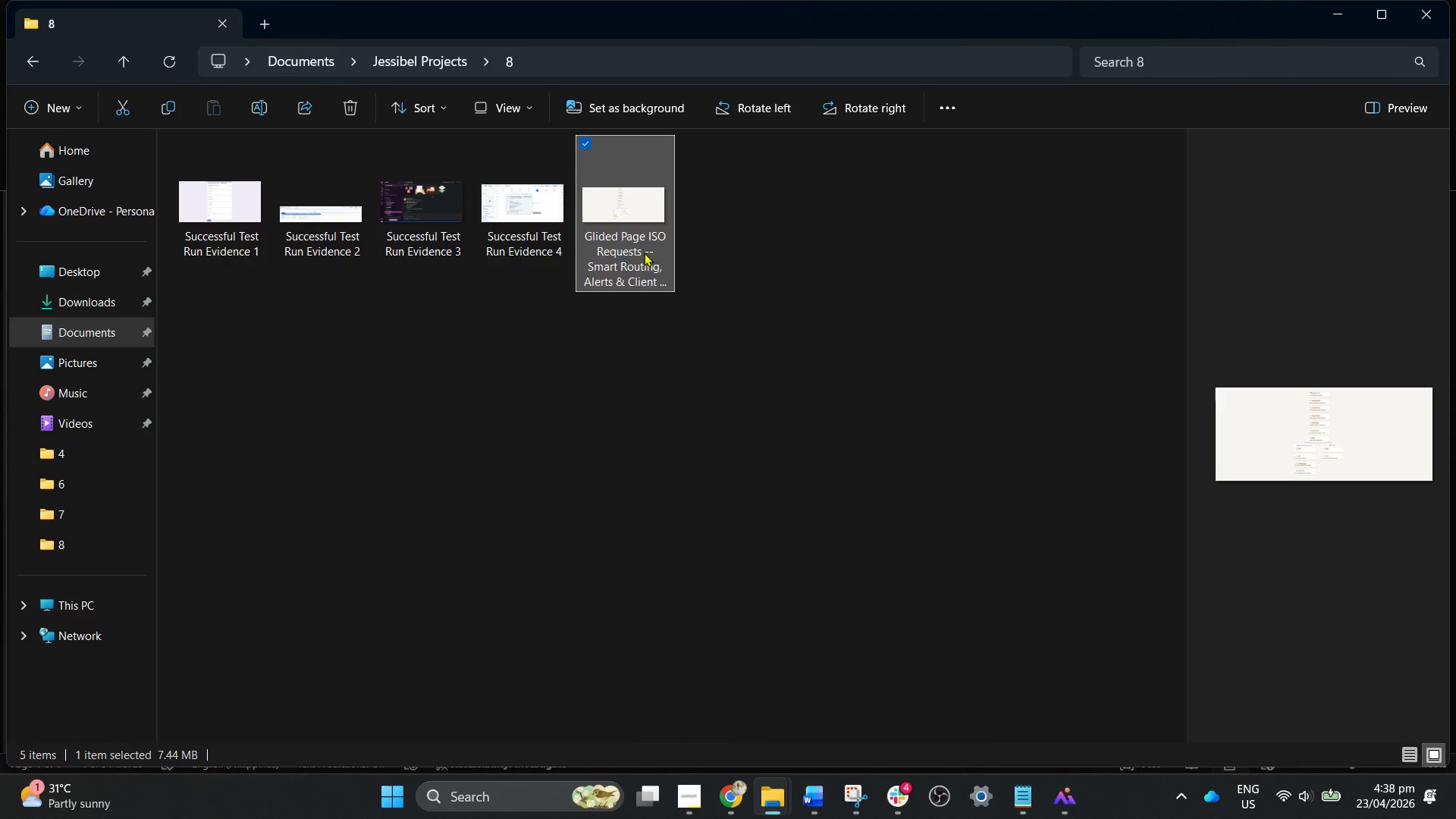 
mouse_move([653, 251])
 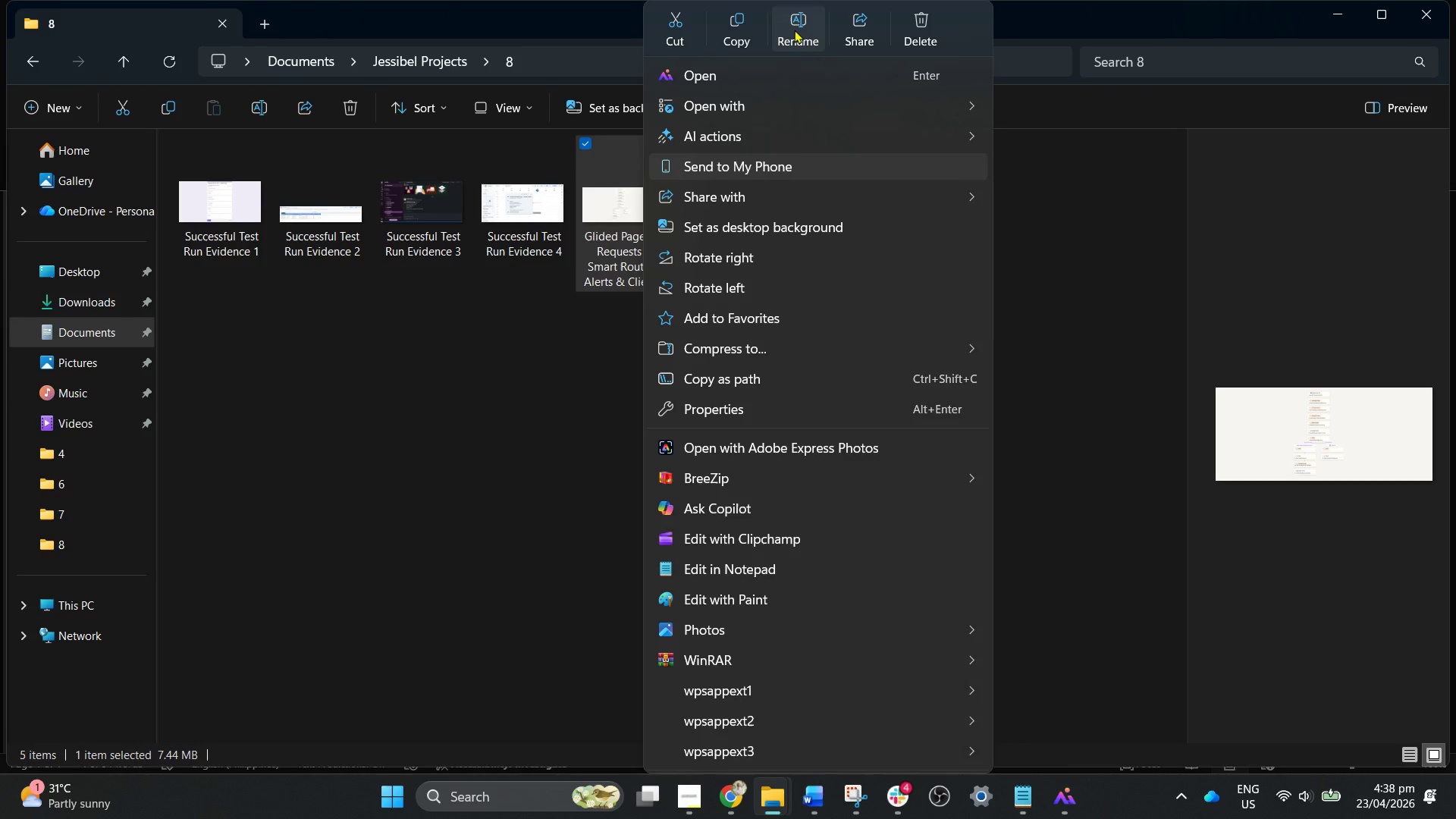 
left_click([794, 30])
 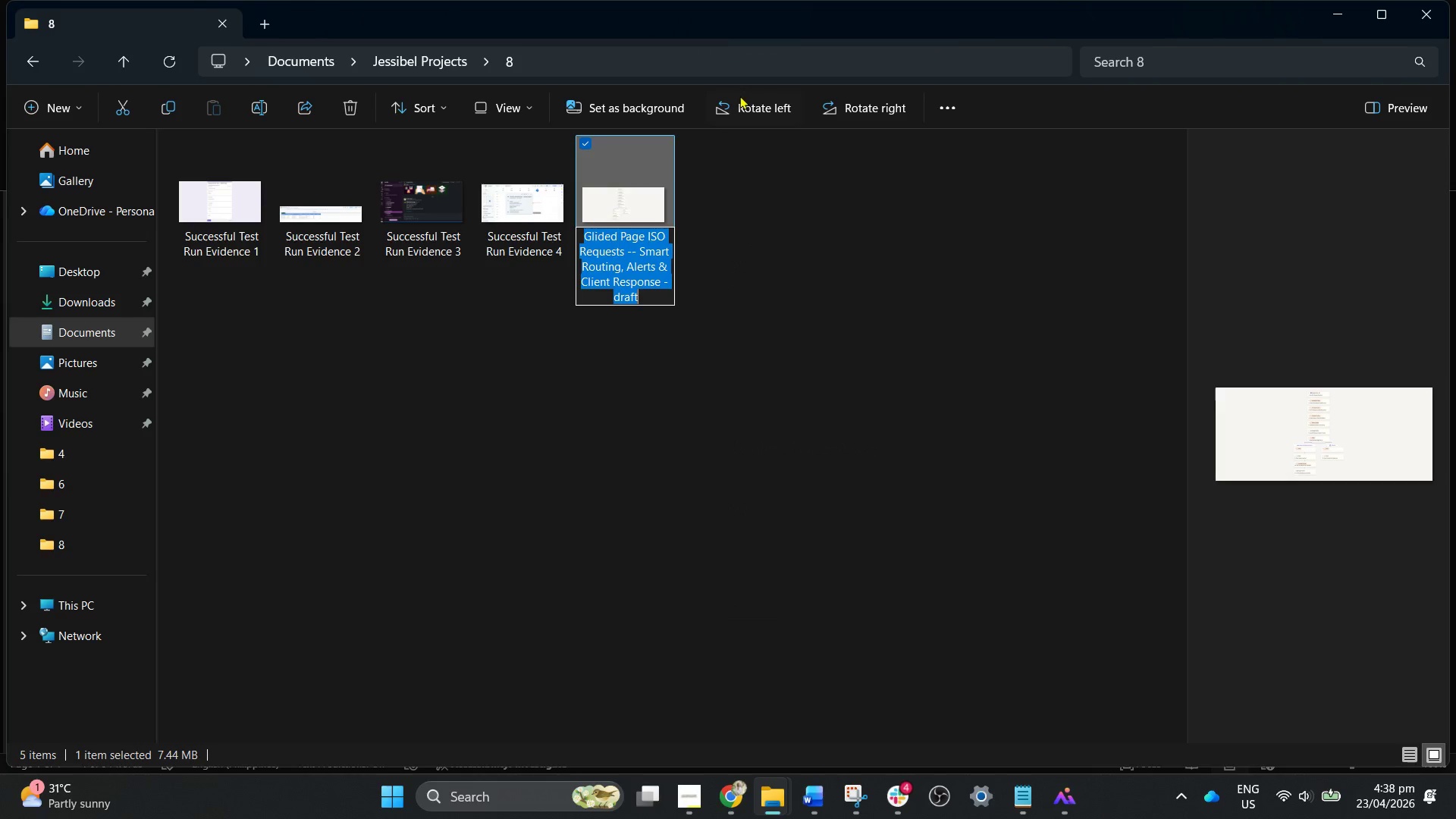 
key(Control+V)
 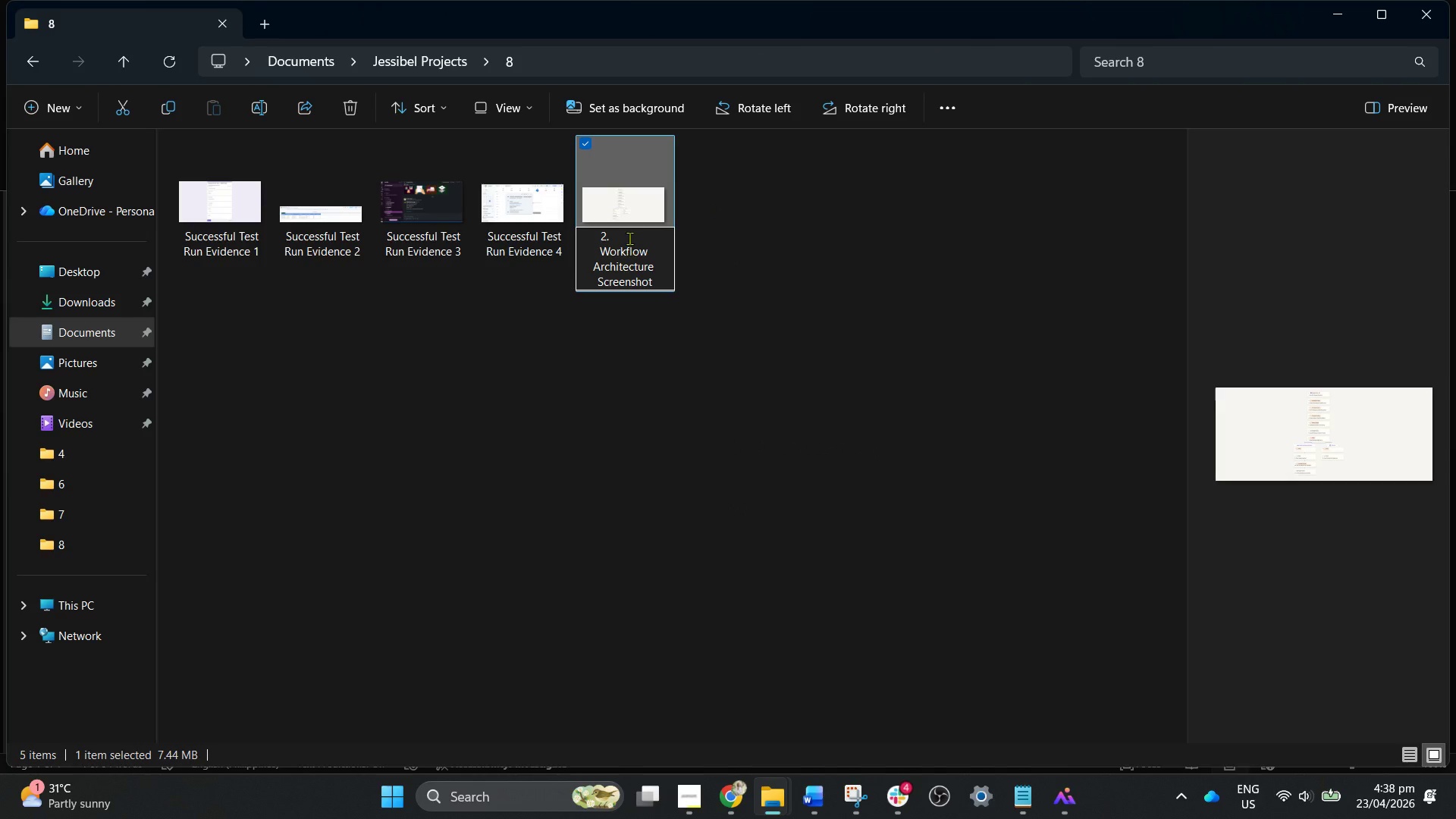 
left_click([629, 238])
 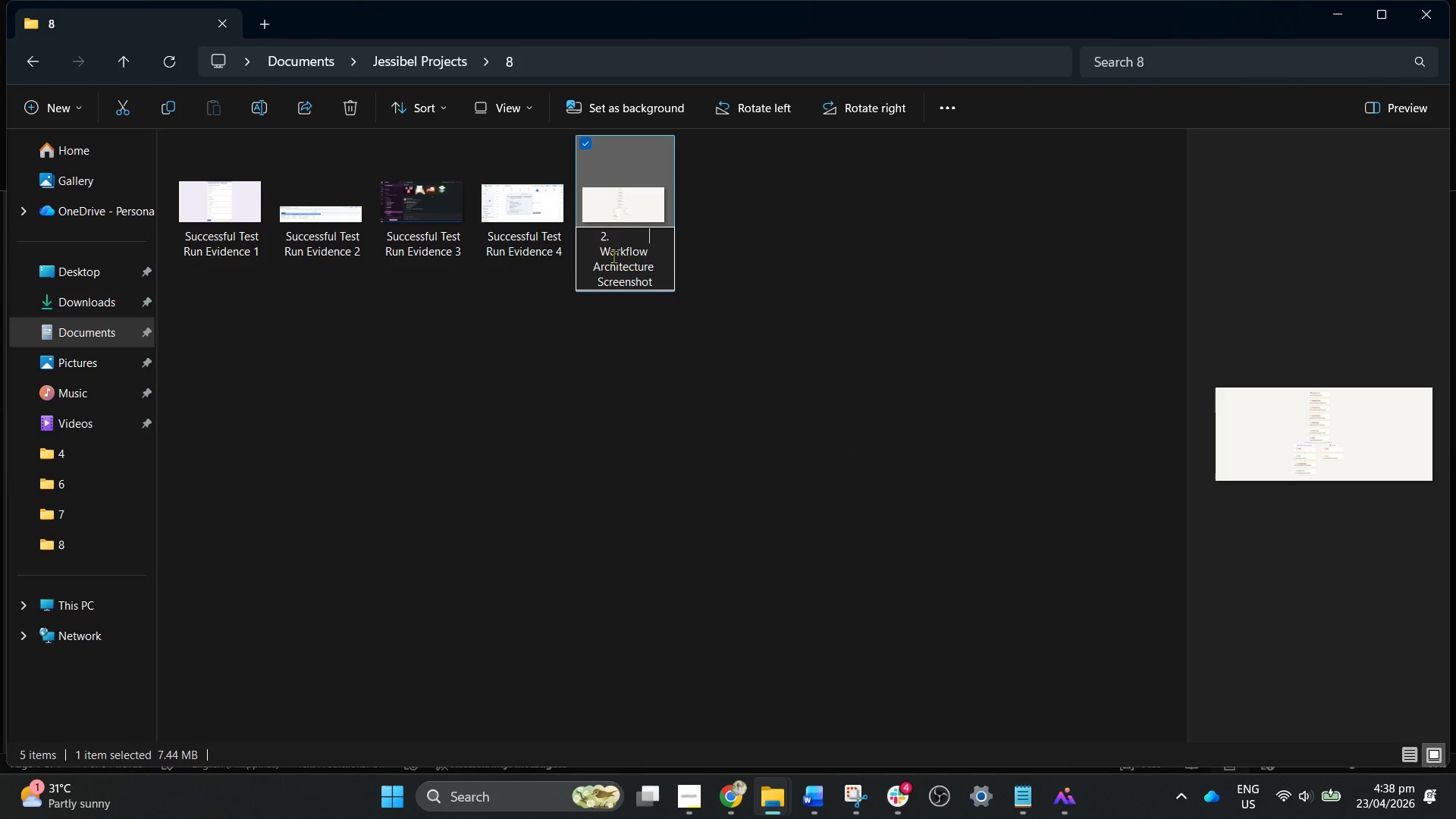 
left_click_drag(start_coordinate=[603, 251], to_coordinate=[588, 240])
 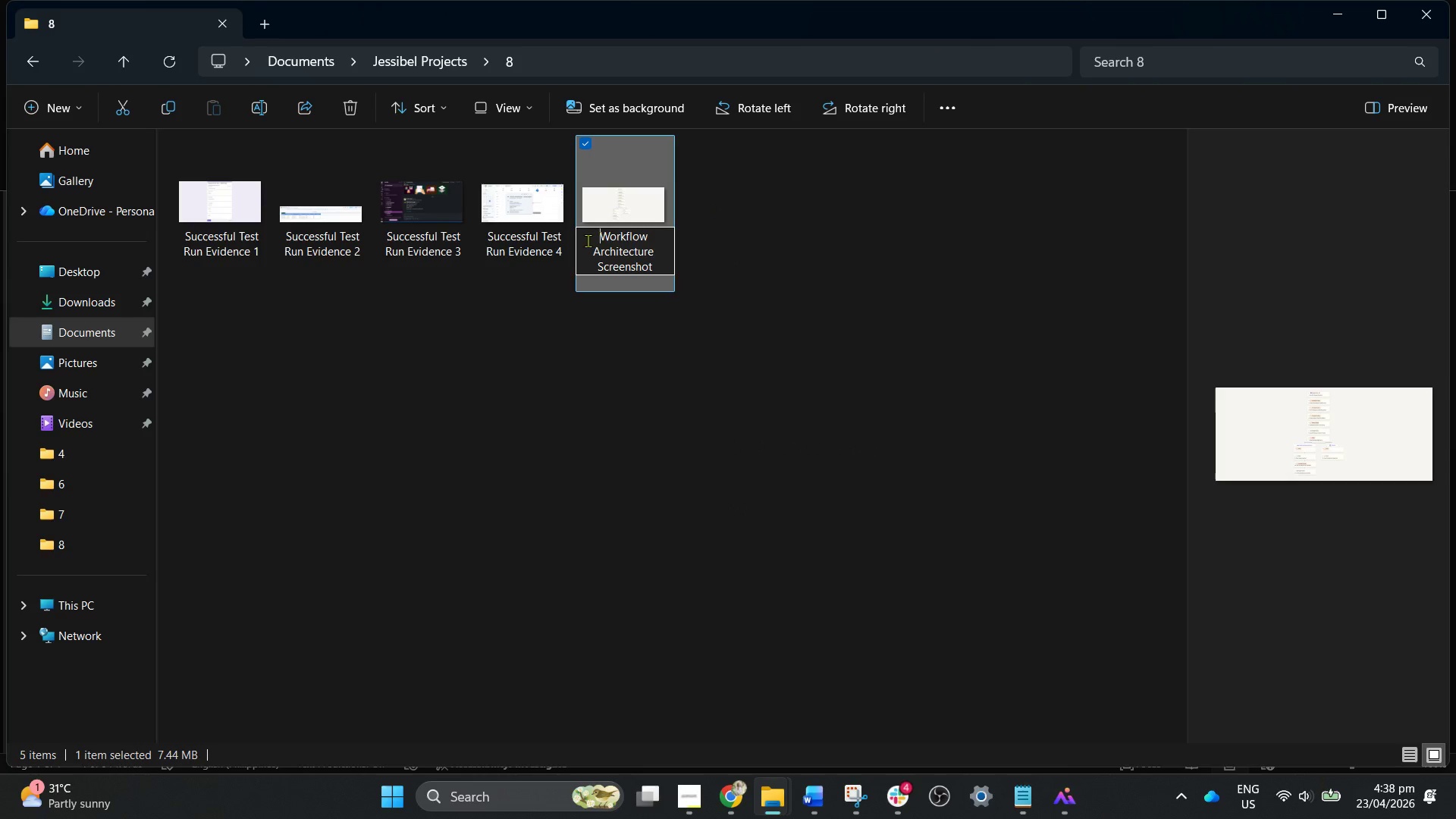 
key(Backspace)
 